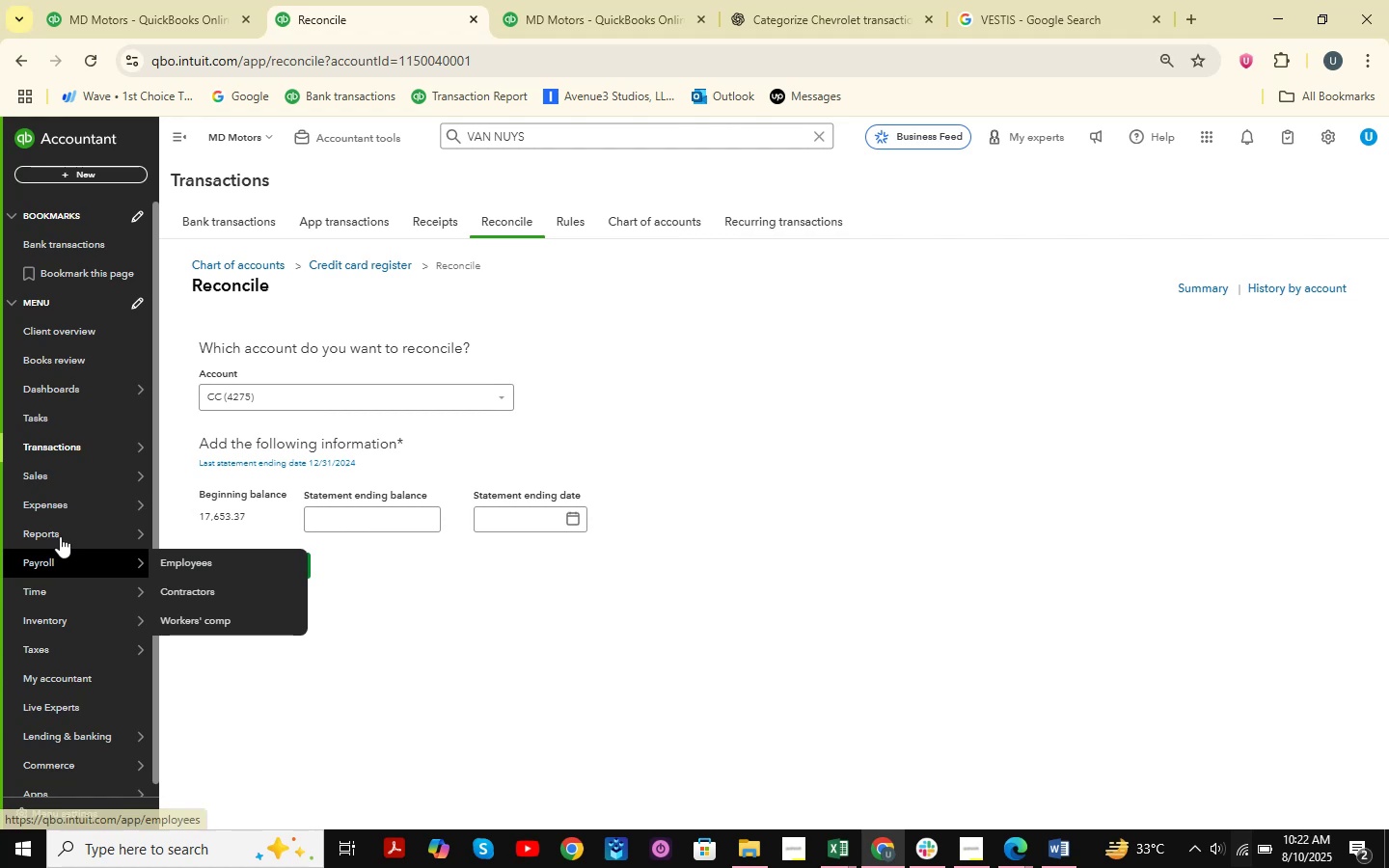 
left_click([175, 529])
 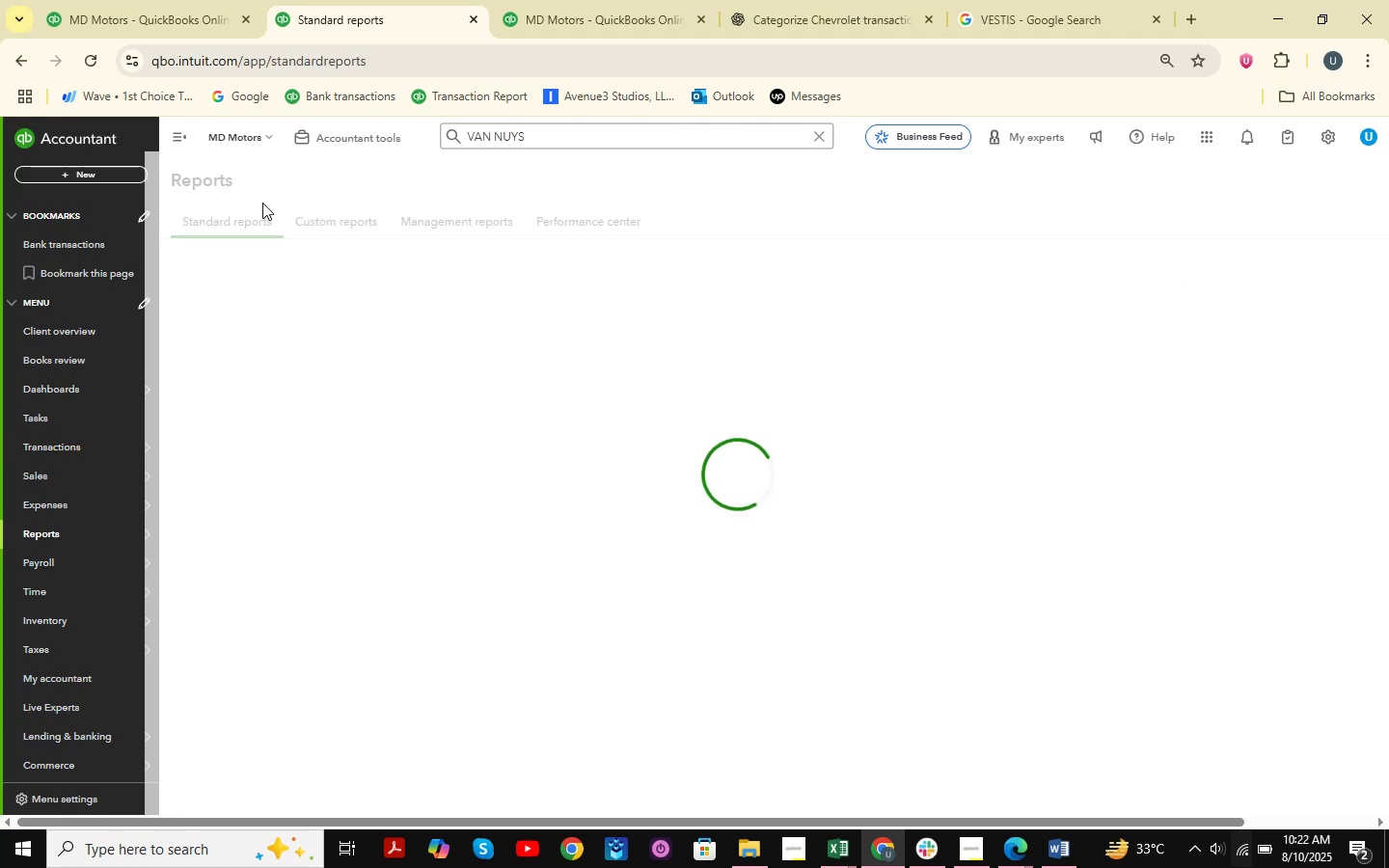 
left_click([177, 0])
 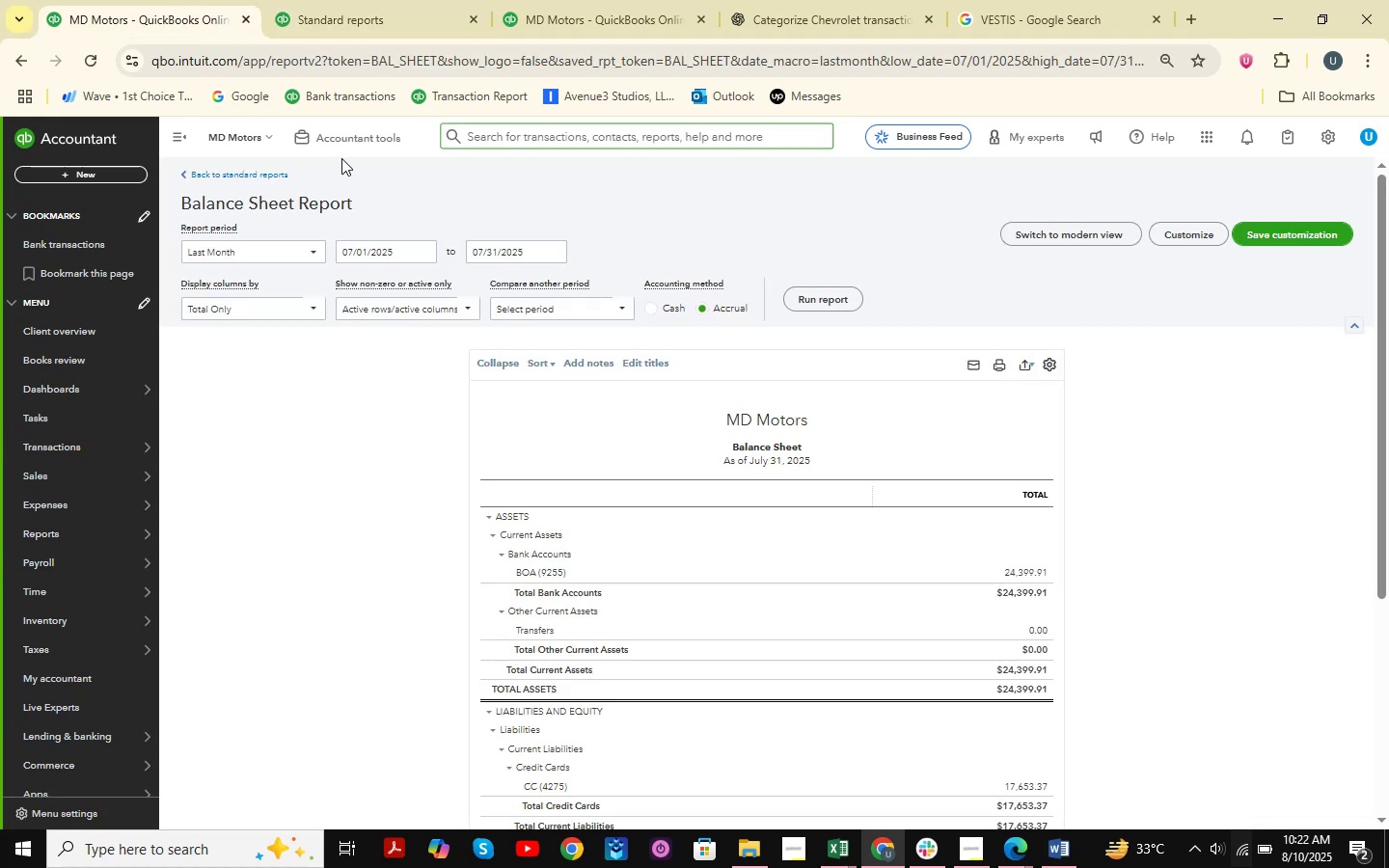 
left_click([343, 14])
 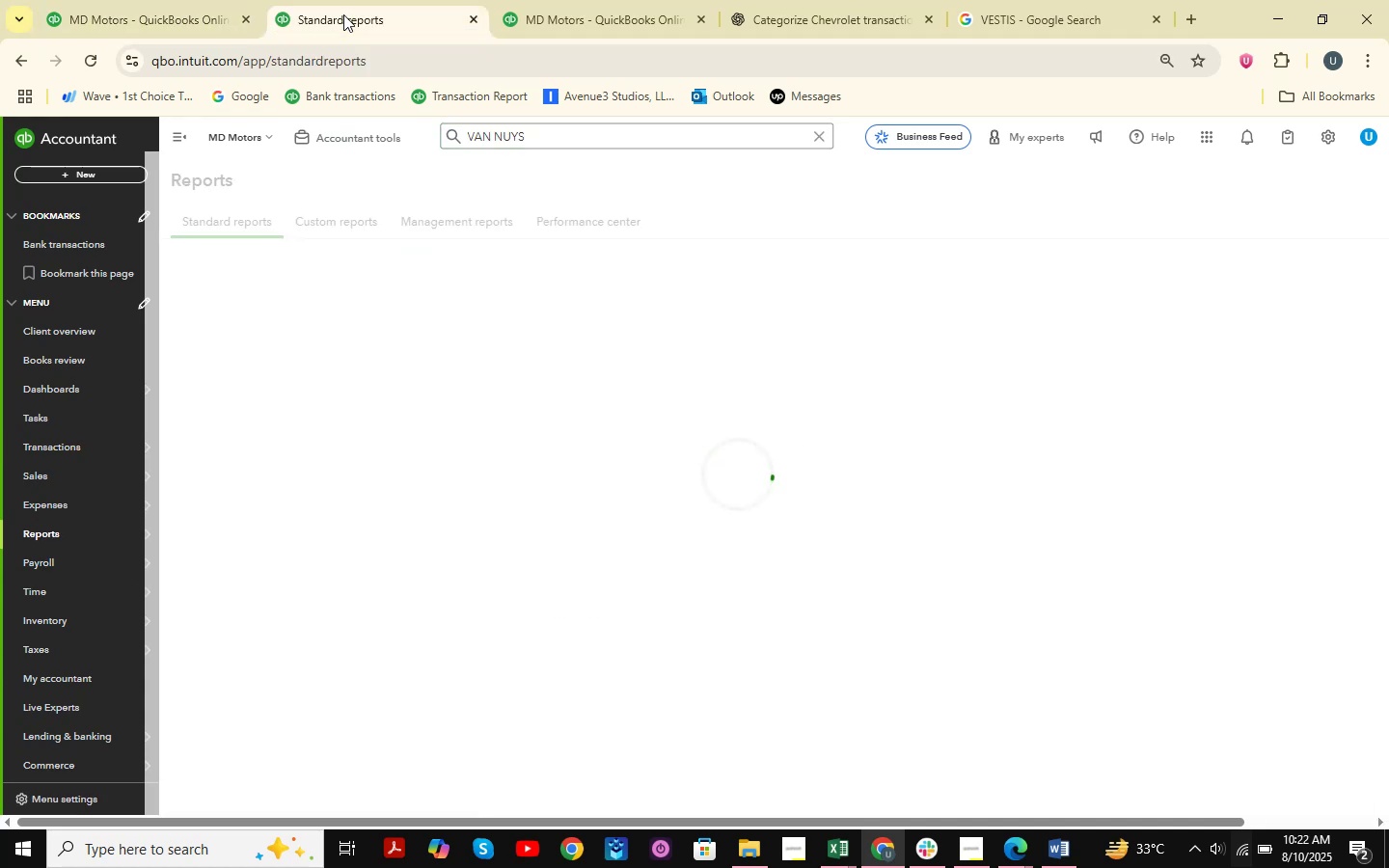 
mouse_move([398, 345])
 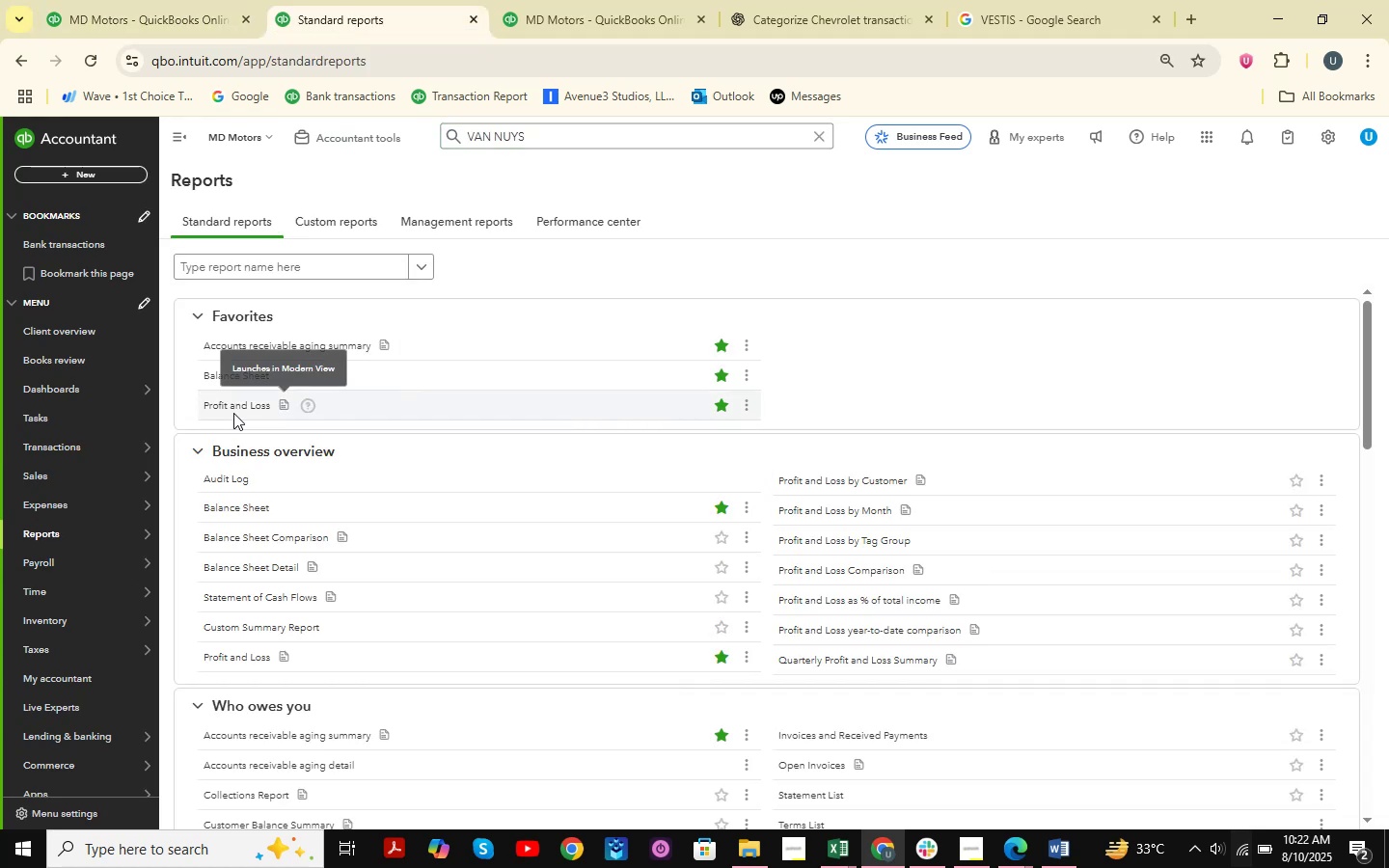 
left_click([240, 410])
 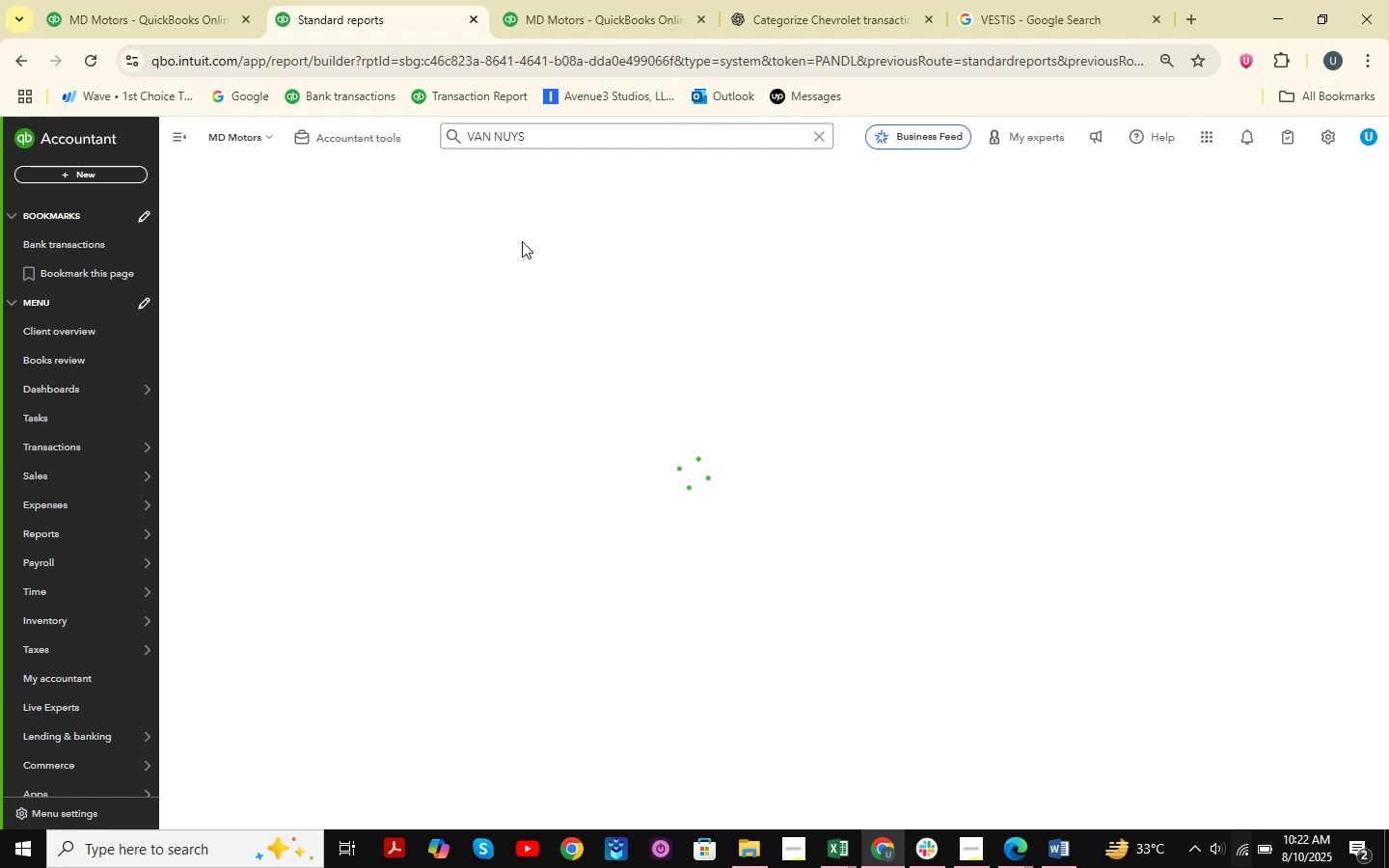 
wait(12.5)
 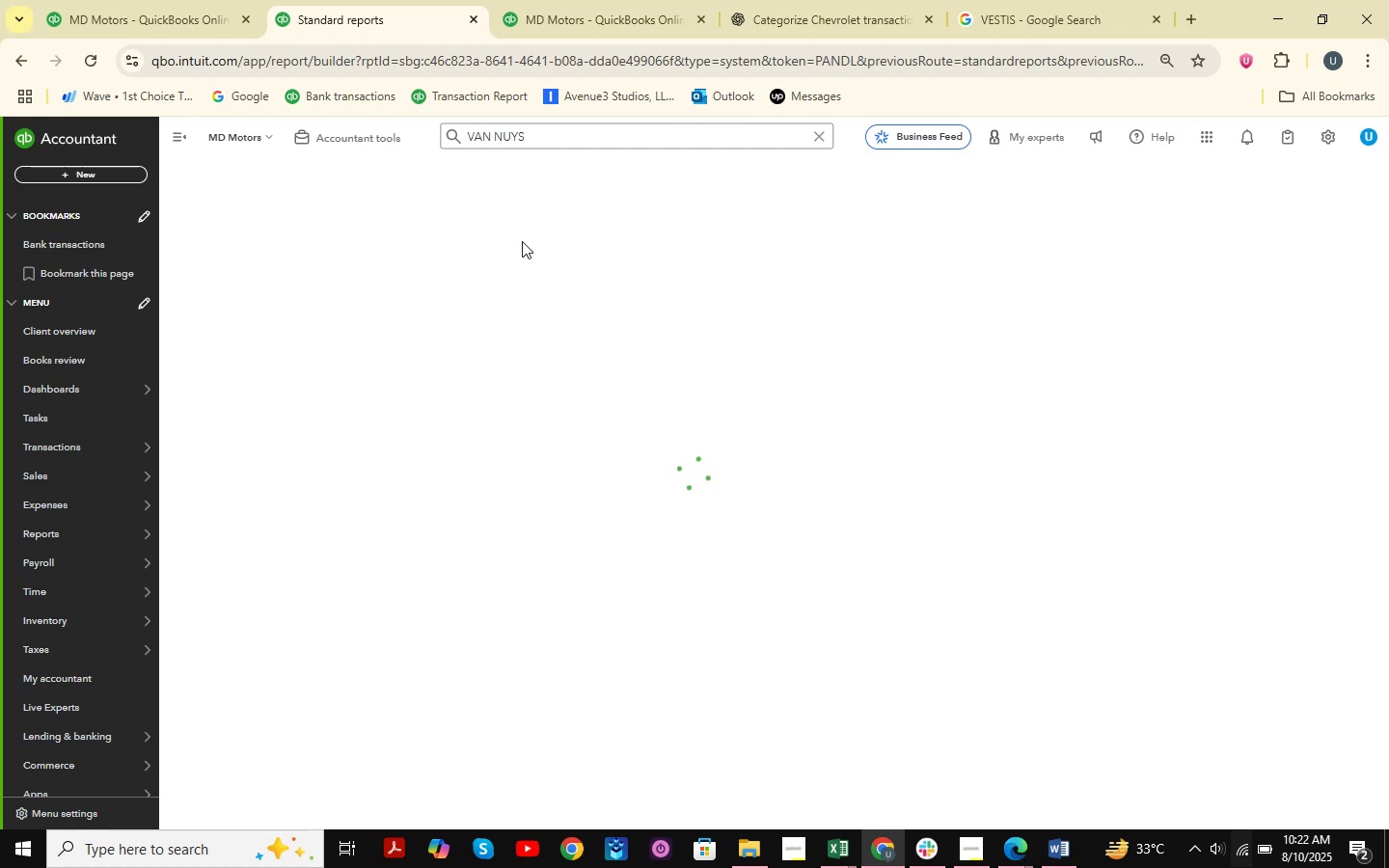 
mouse_move([1, 764])
 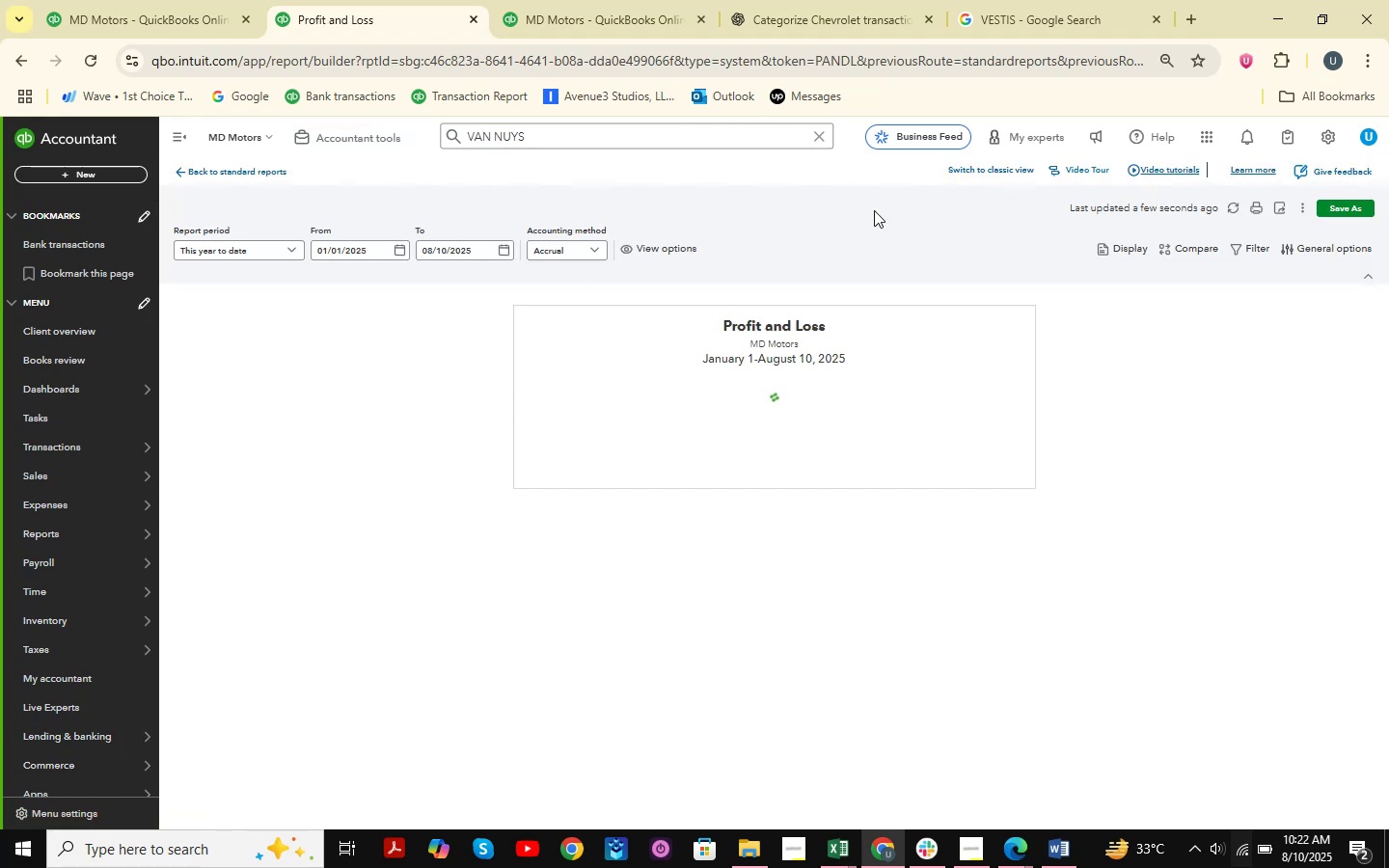 
left_click([994, 171])
 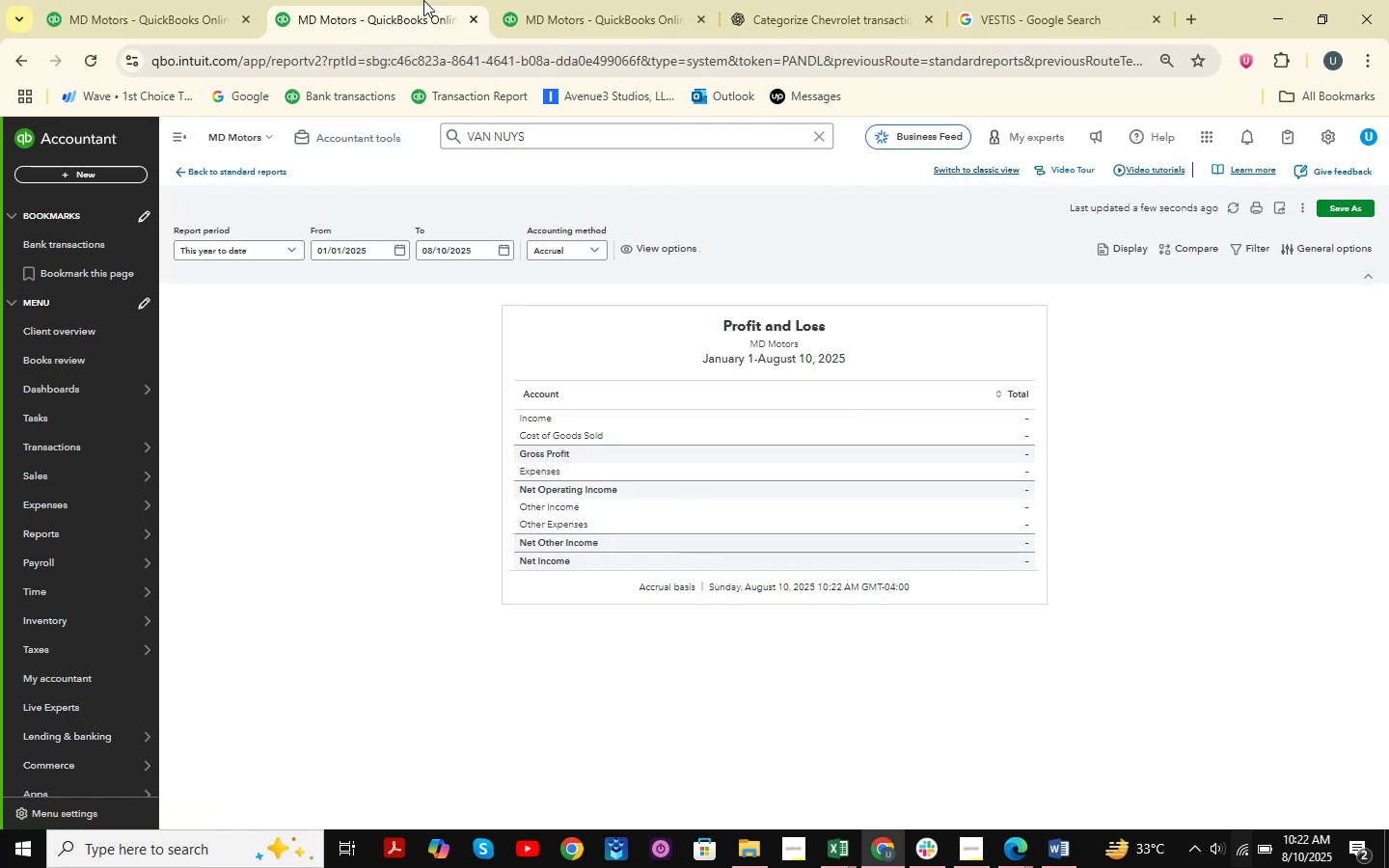 
left_click([619, 0])
 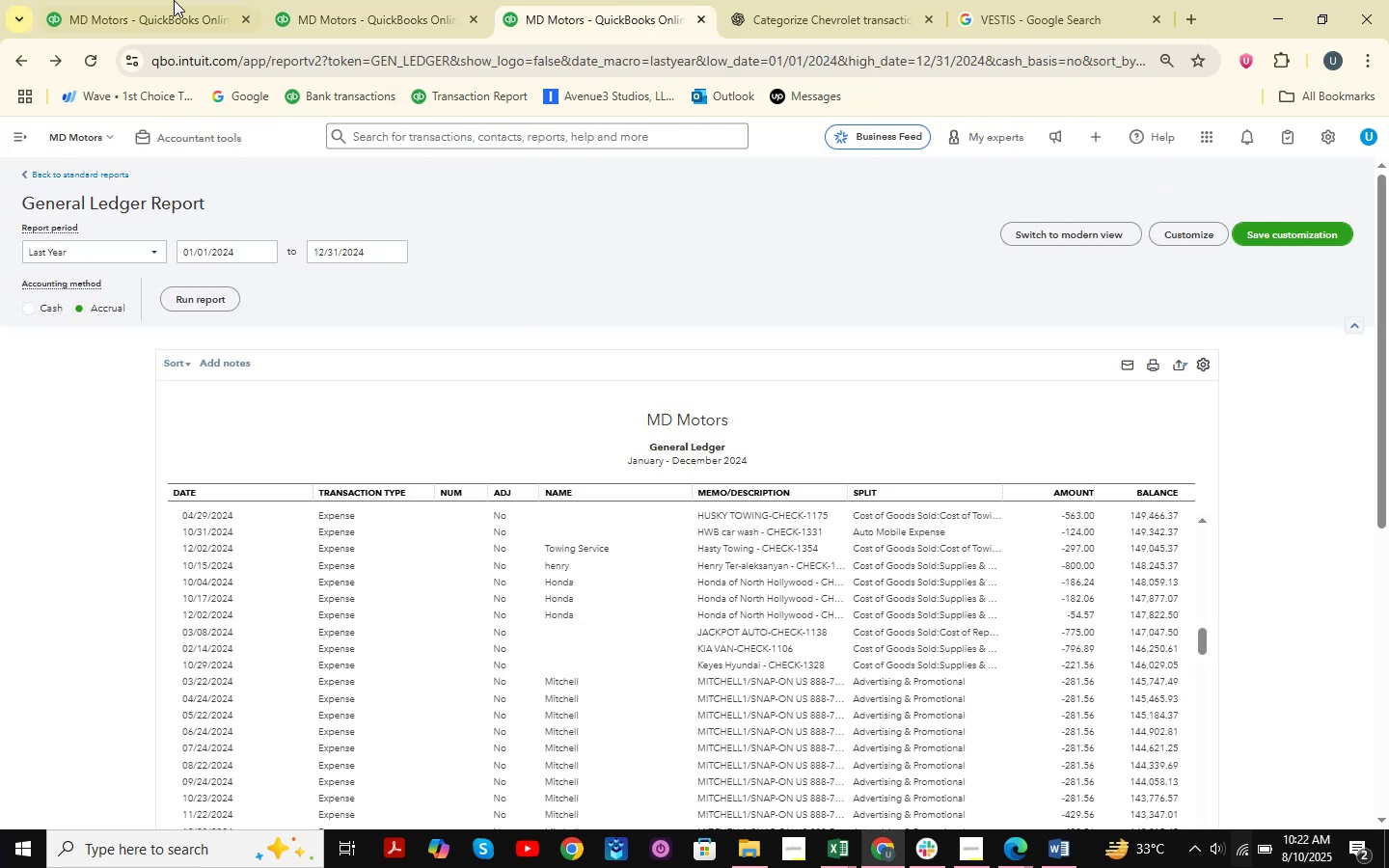 
left_click([167, 0])
 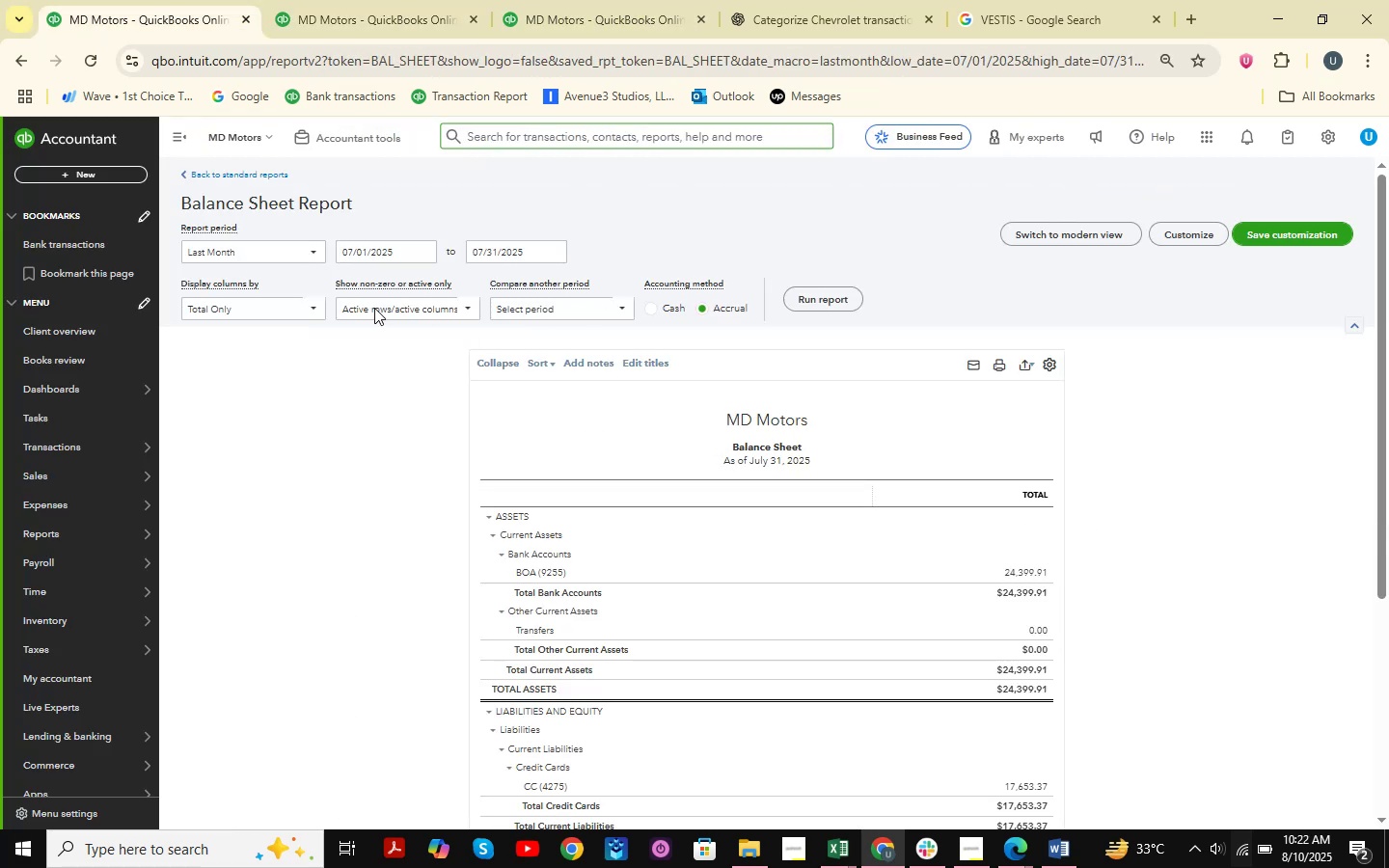 
left_click([420, 255])
 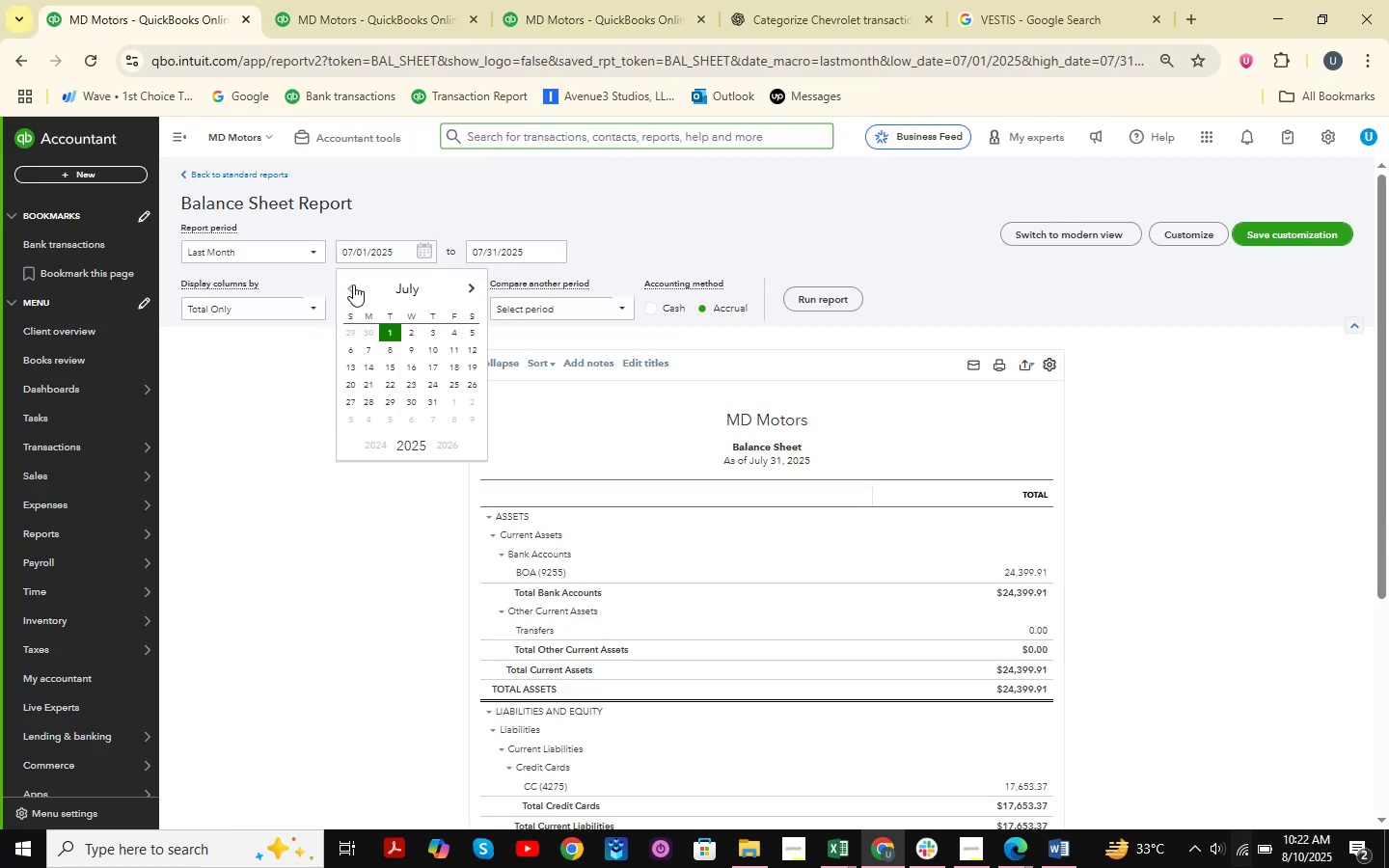 
double_click([353, 285])
 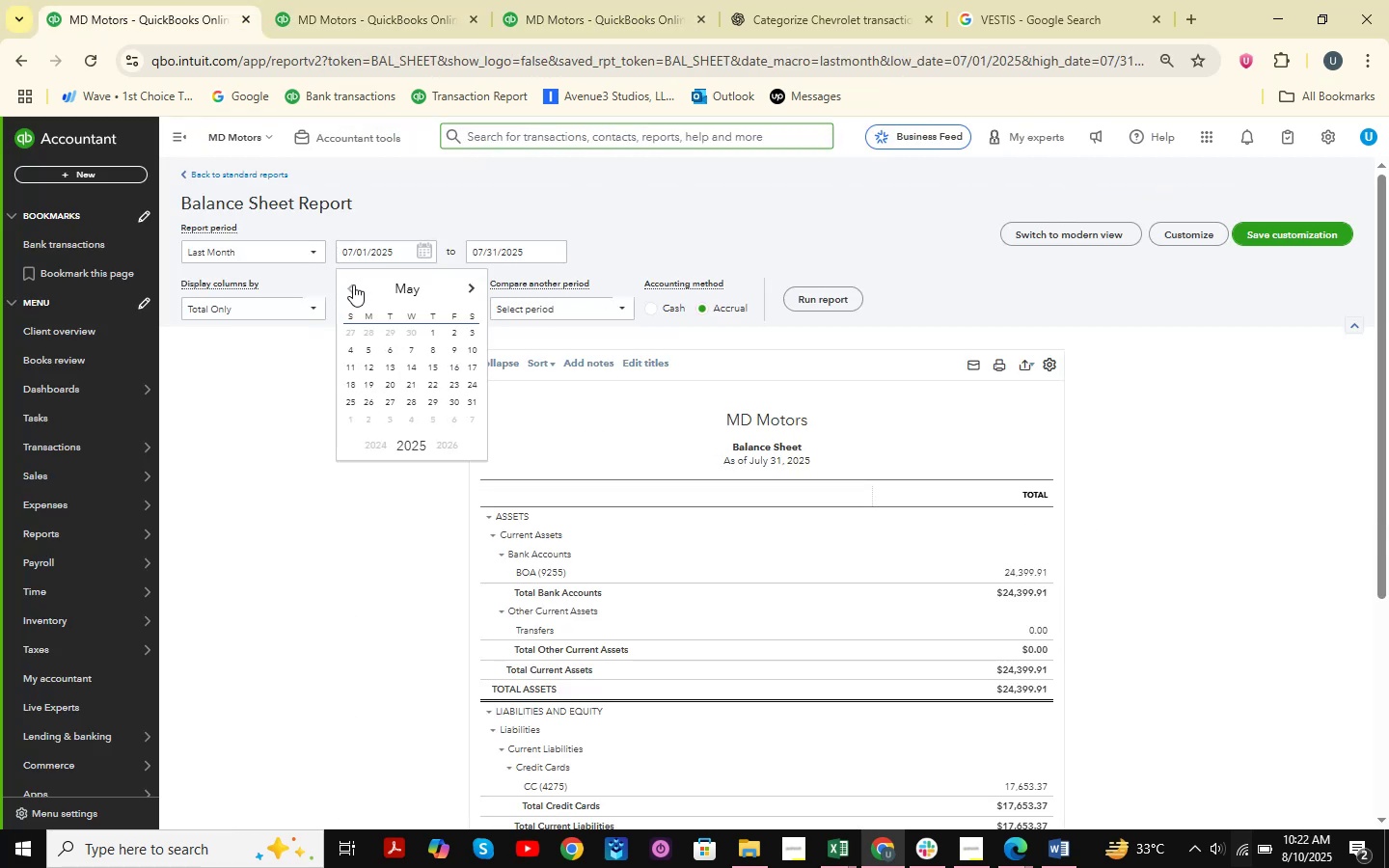 
triple_click([353, 285])
 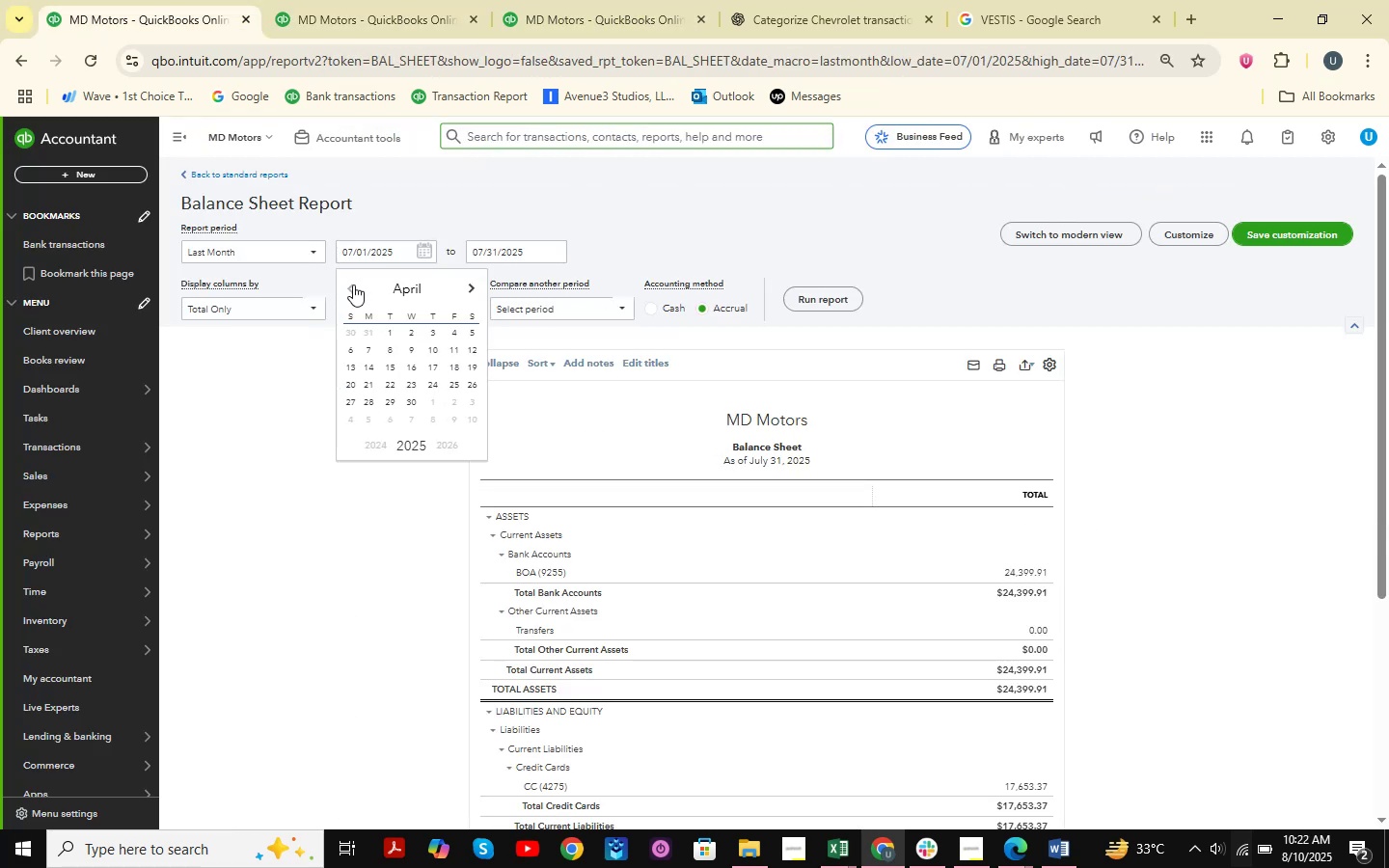 
triple_click([353, 285])
 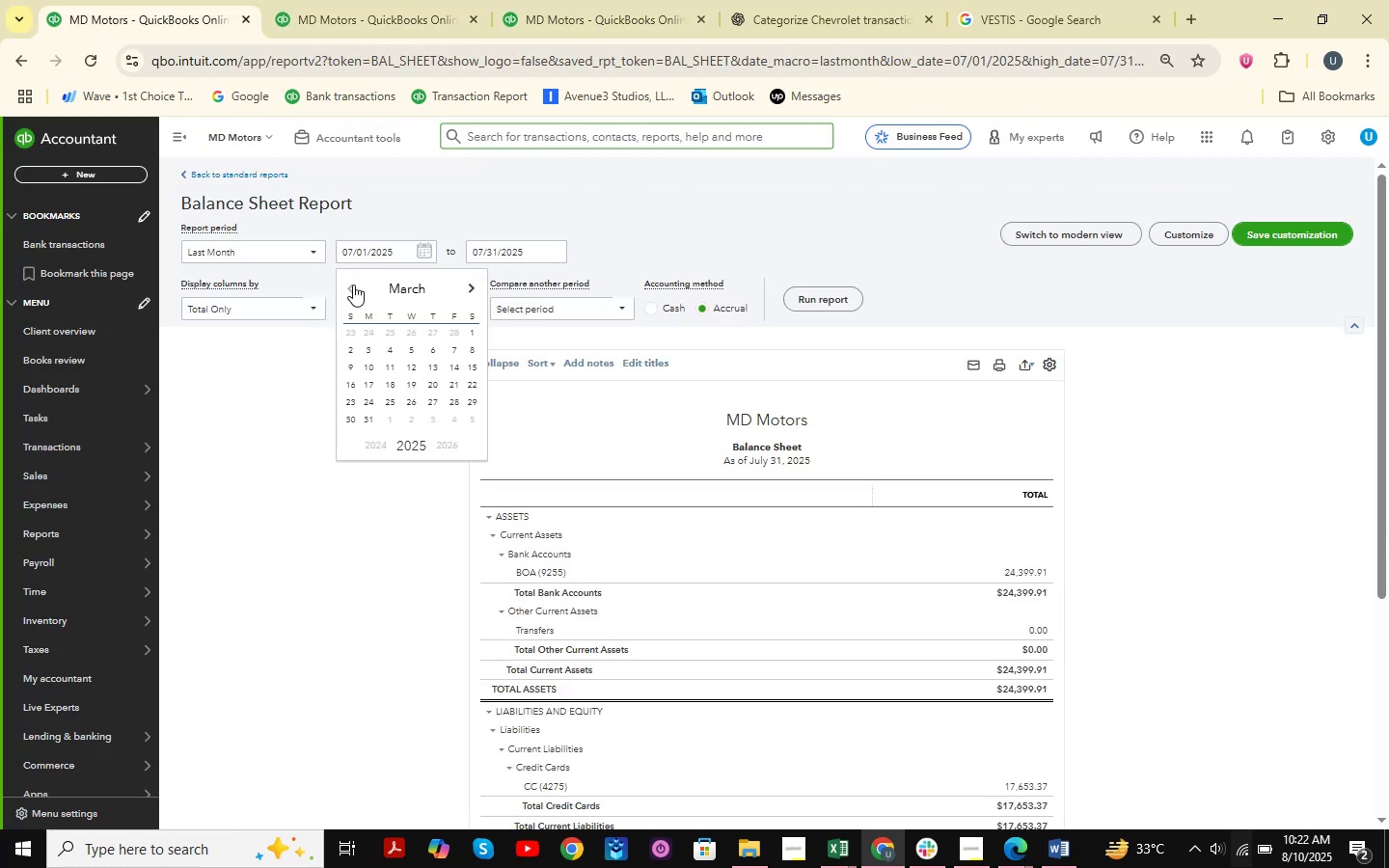 
triple_click([353, 285])
 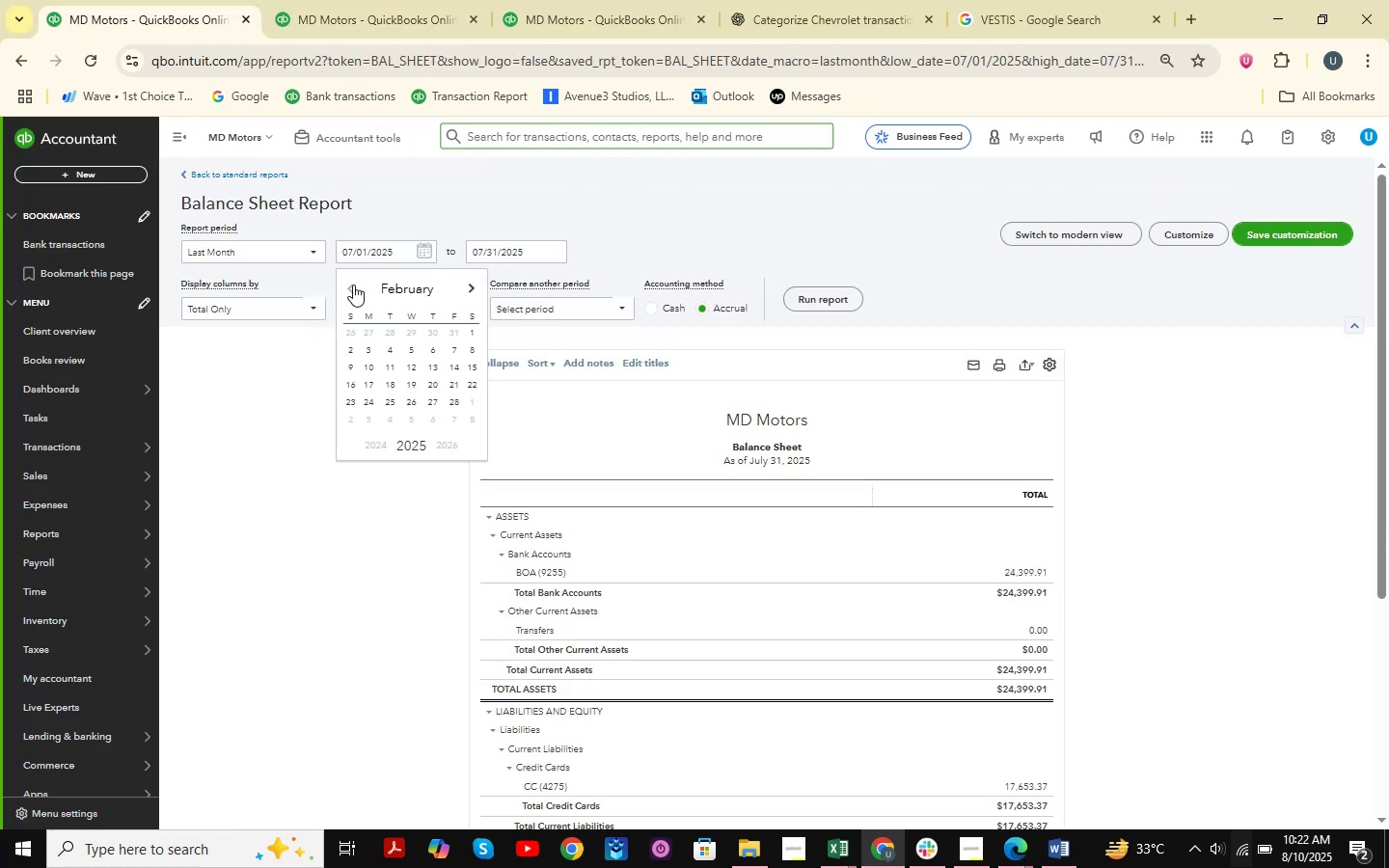 
triple_click([353, 285])
 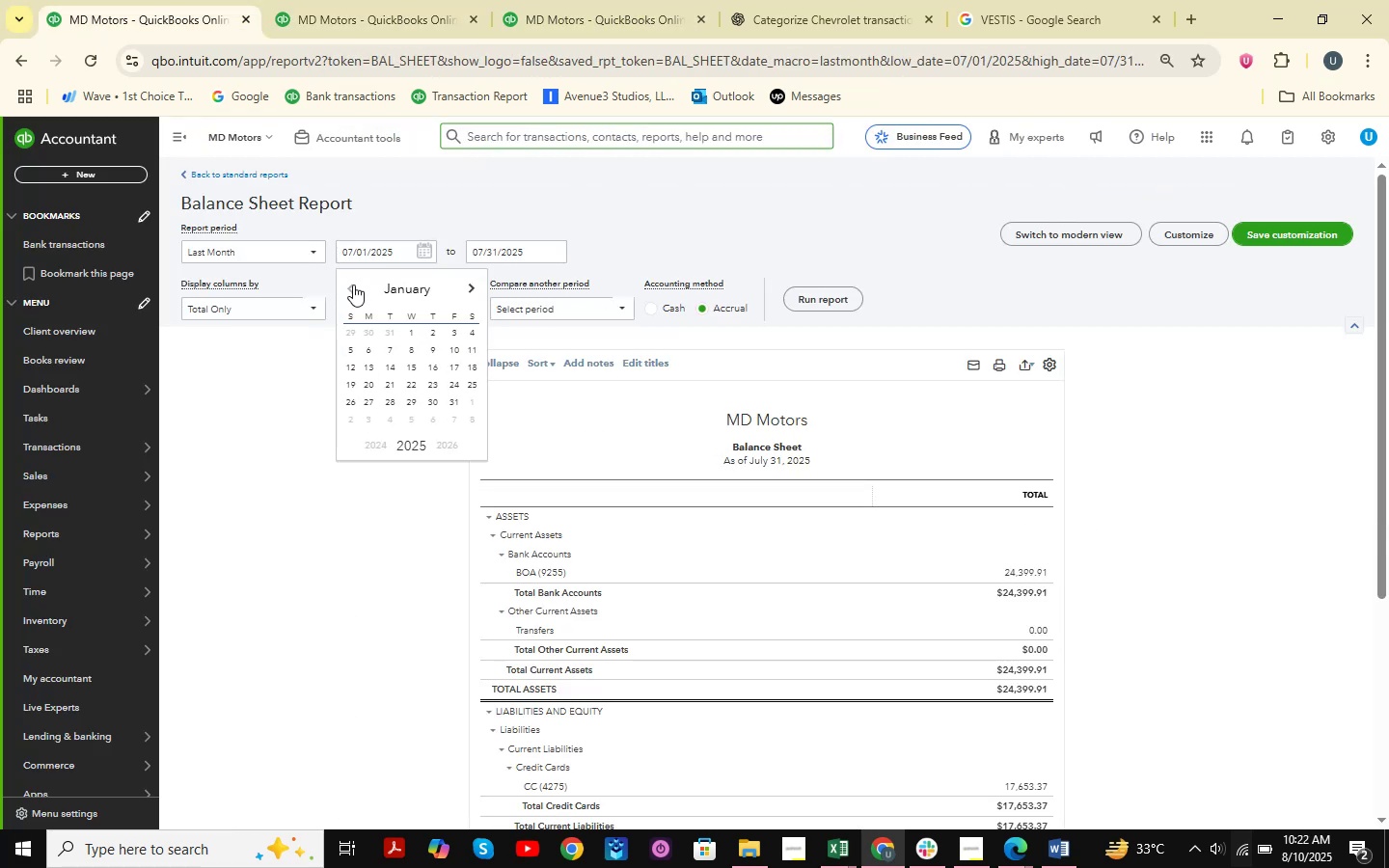 
triple_click([353, 285])
 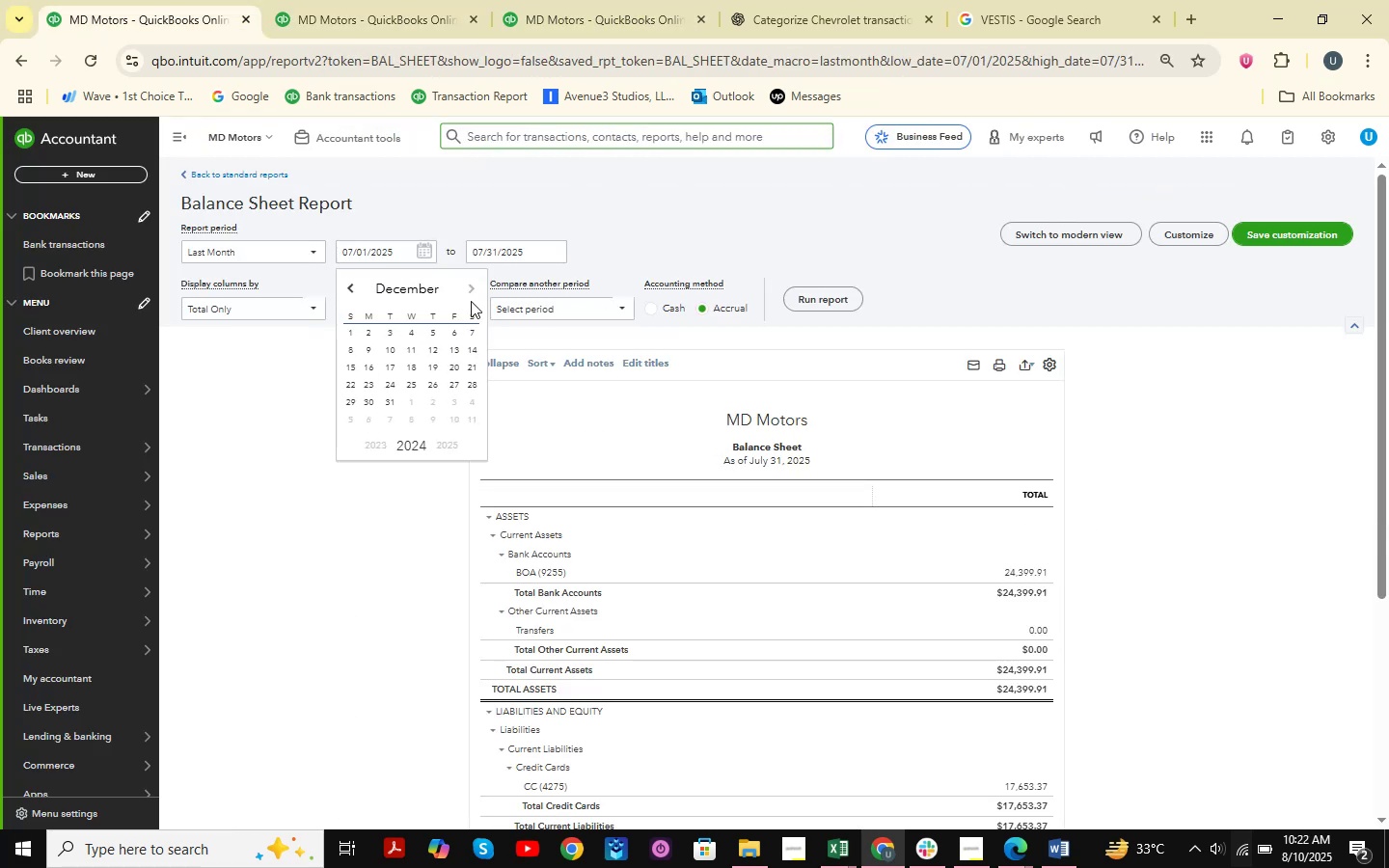 
left_click([474, 291])
 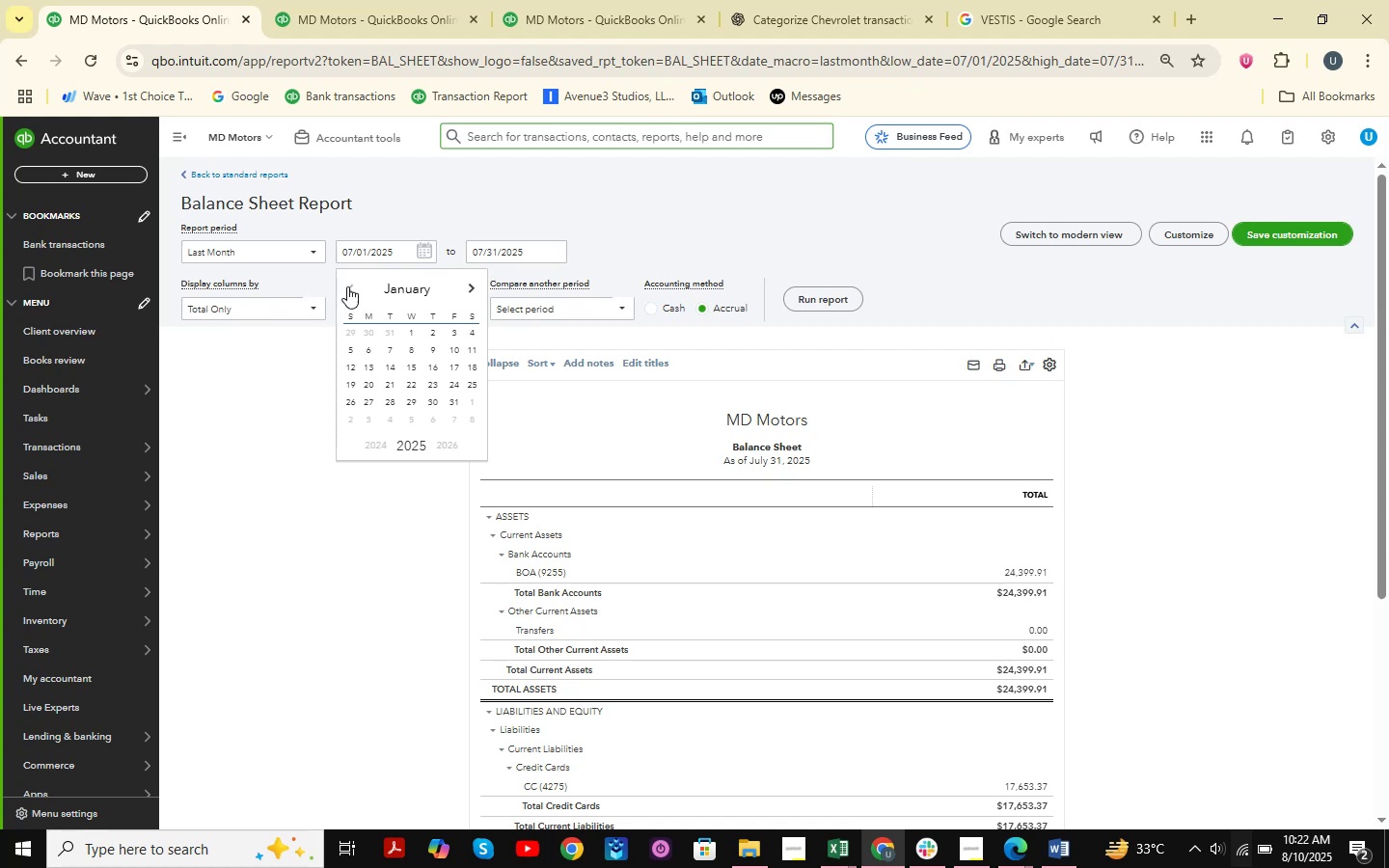 
left_click([282, 259])
 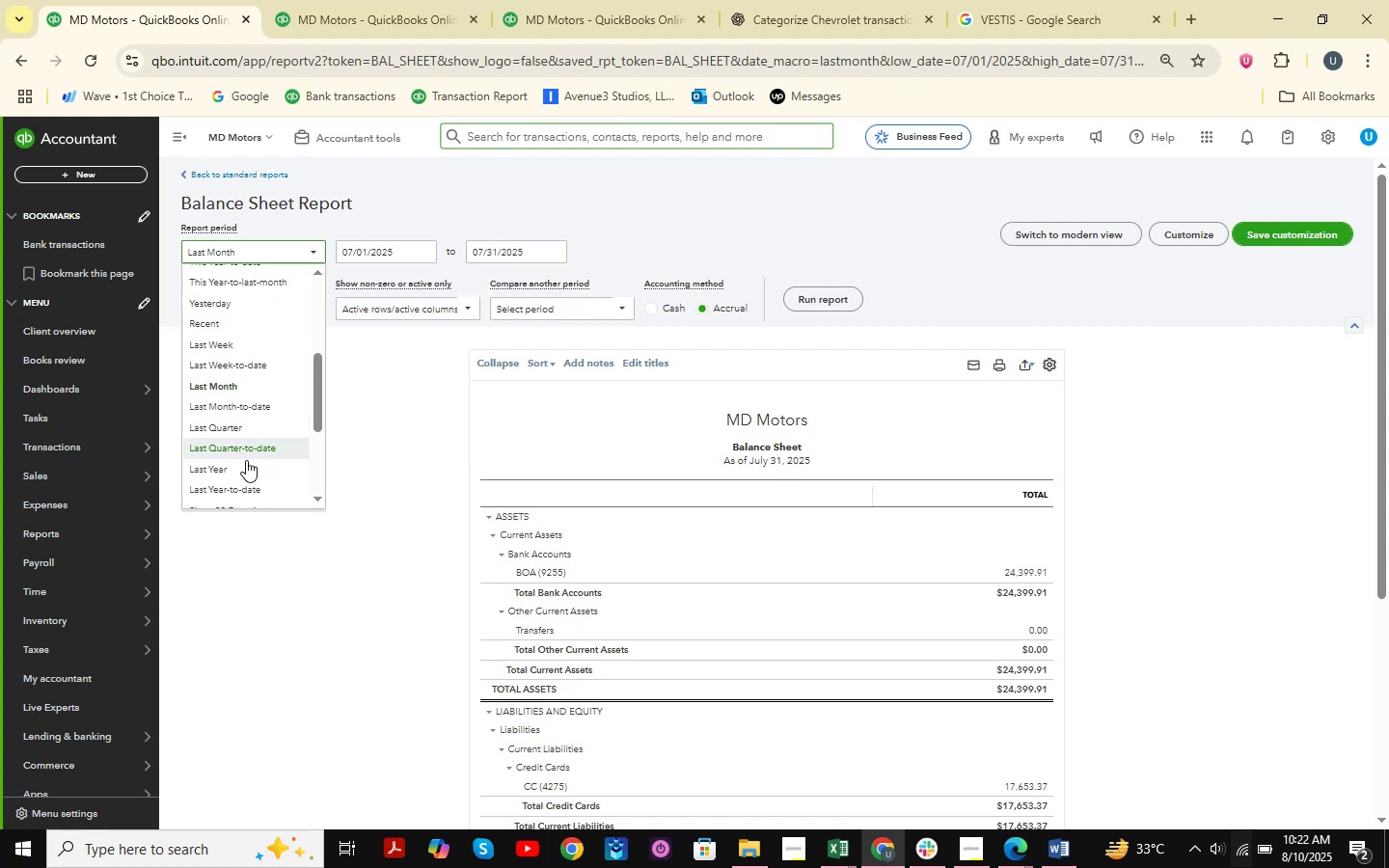 
left_click([246, 463])
 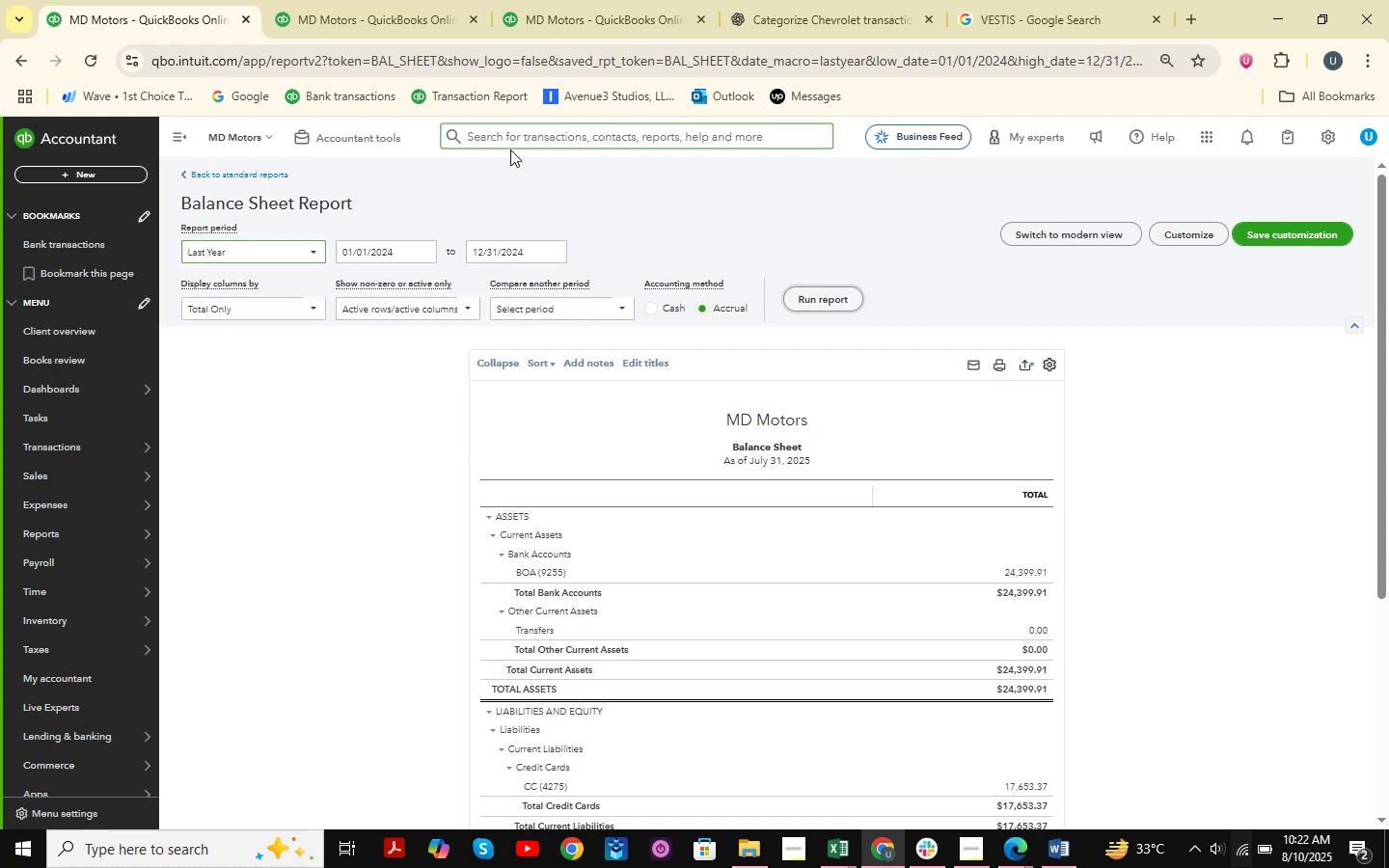 
double_click([379, 2])
 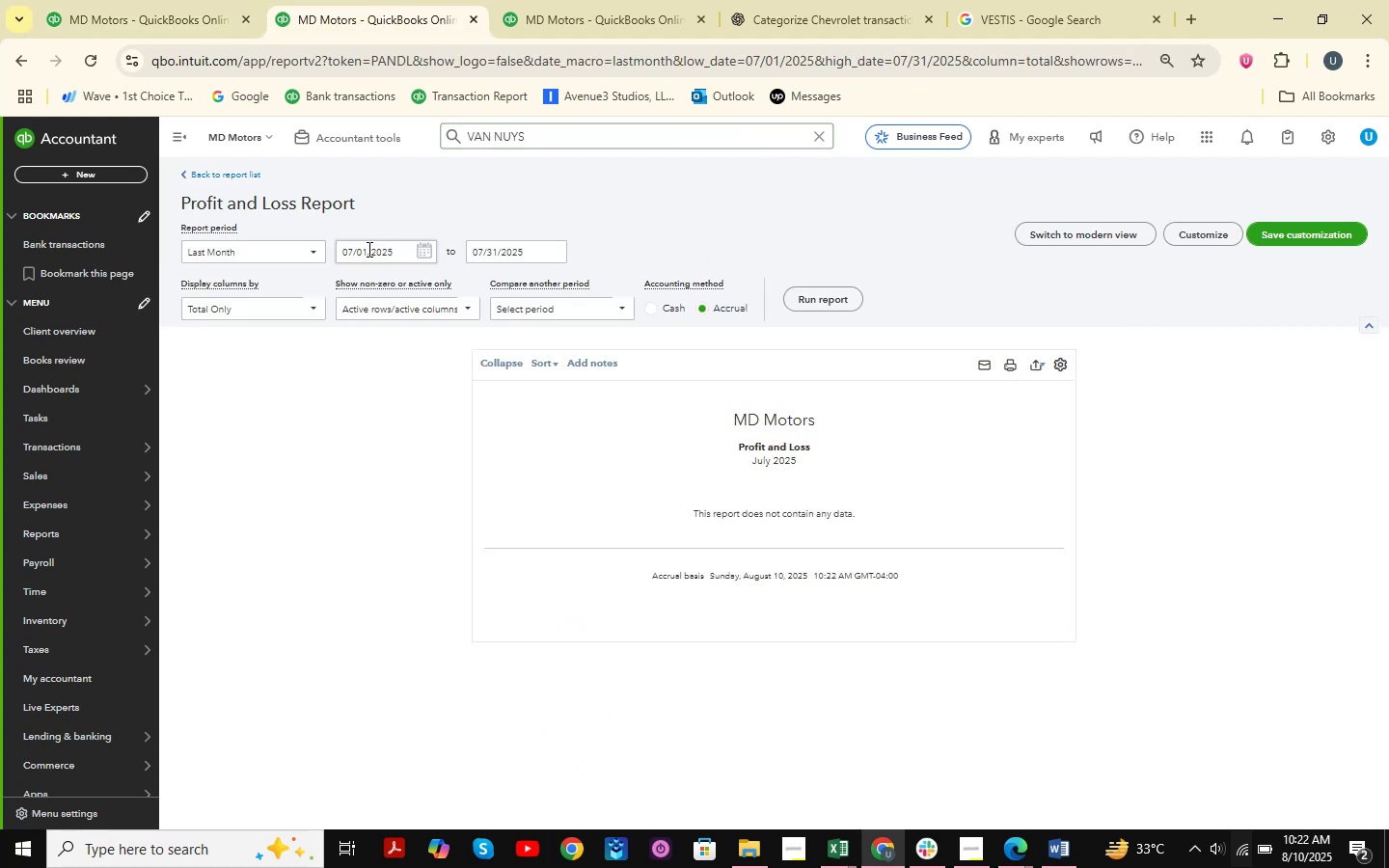 
left_click([266, 251])
 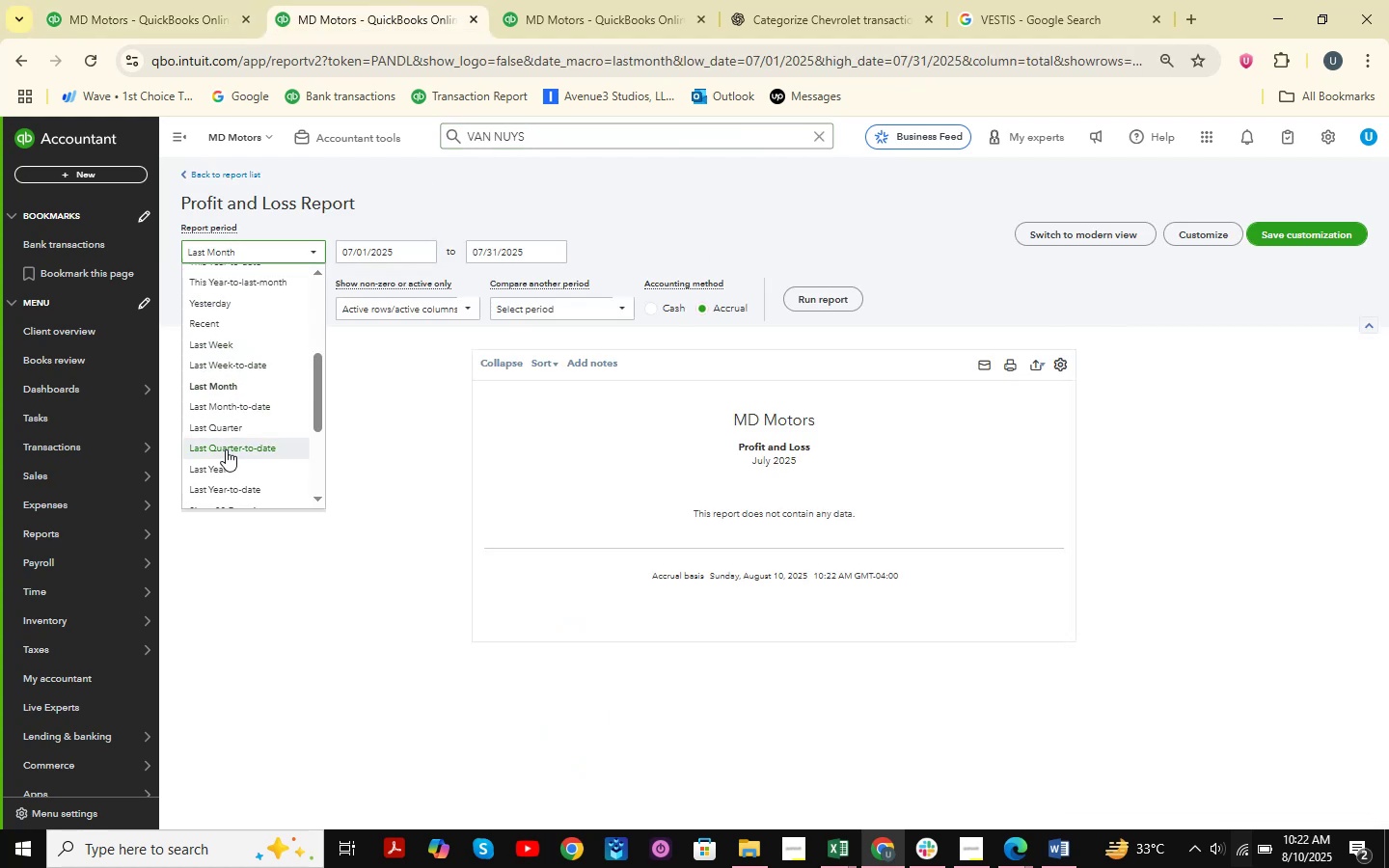 
left_click([219, 472])
 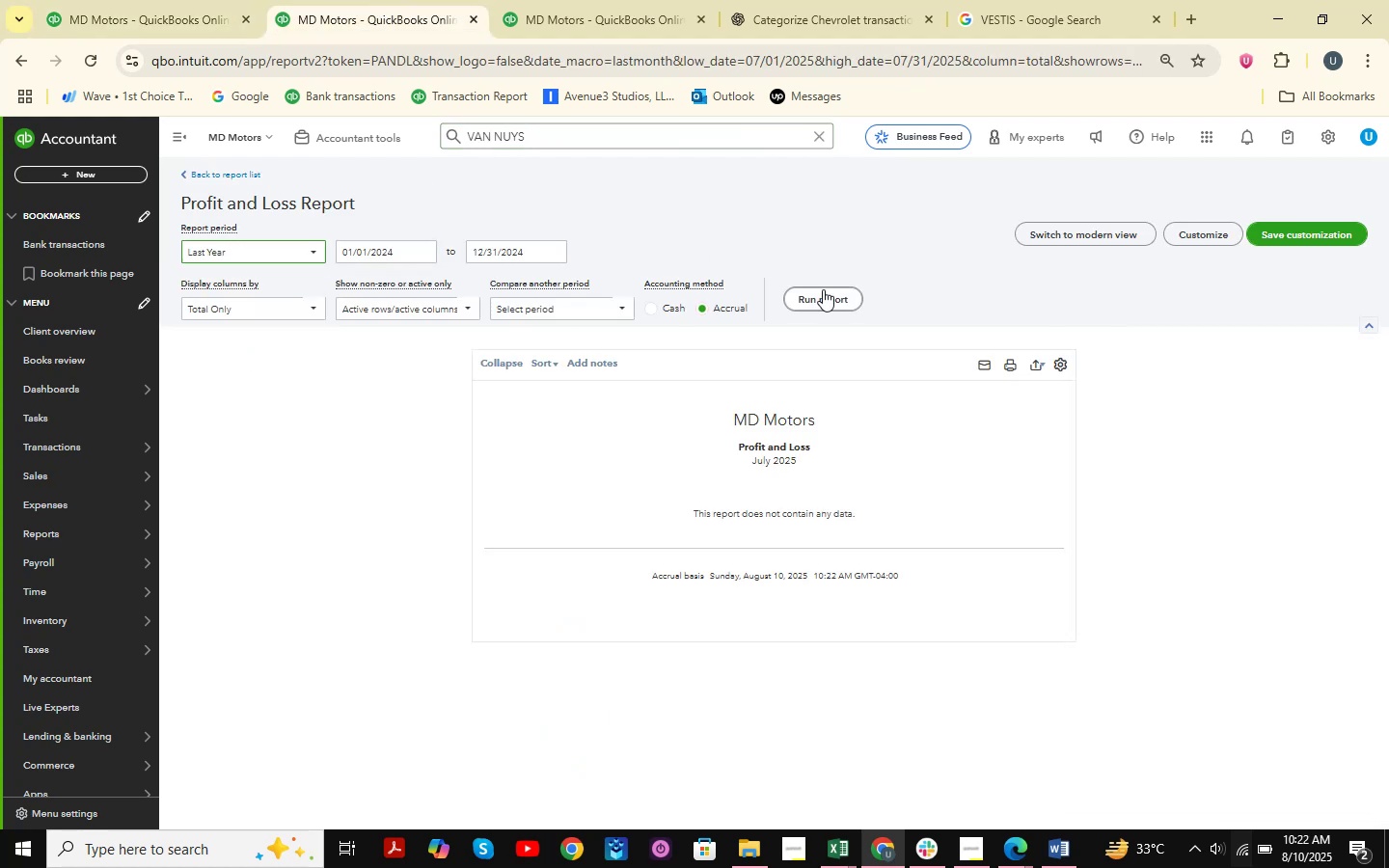 
left_click([823, 289])
 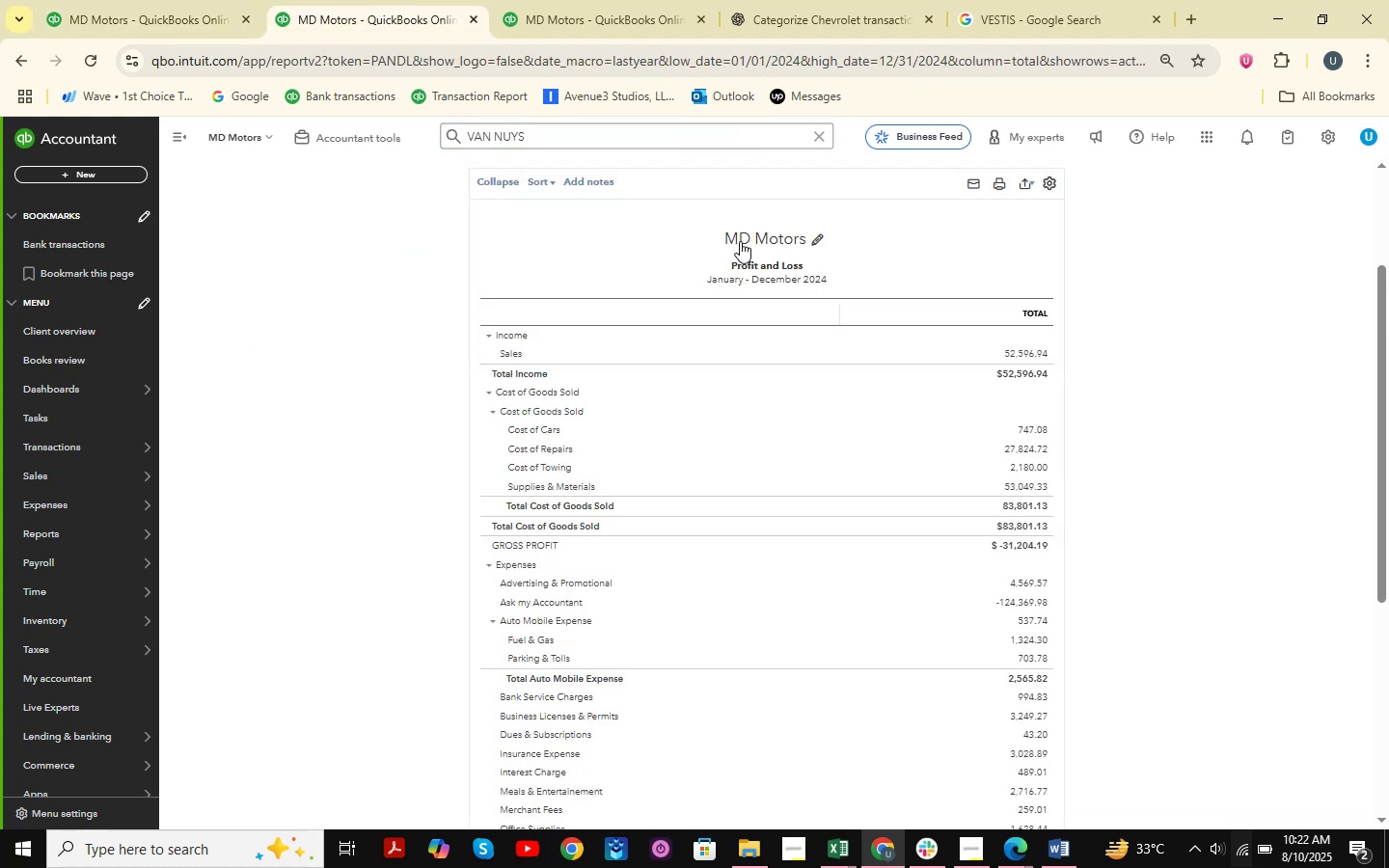 
scroll: coordinate [749, 377], scroll_direction: down, amount: 4.0
 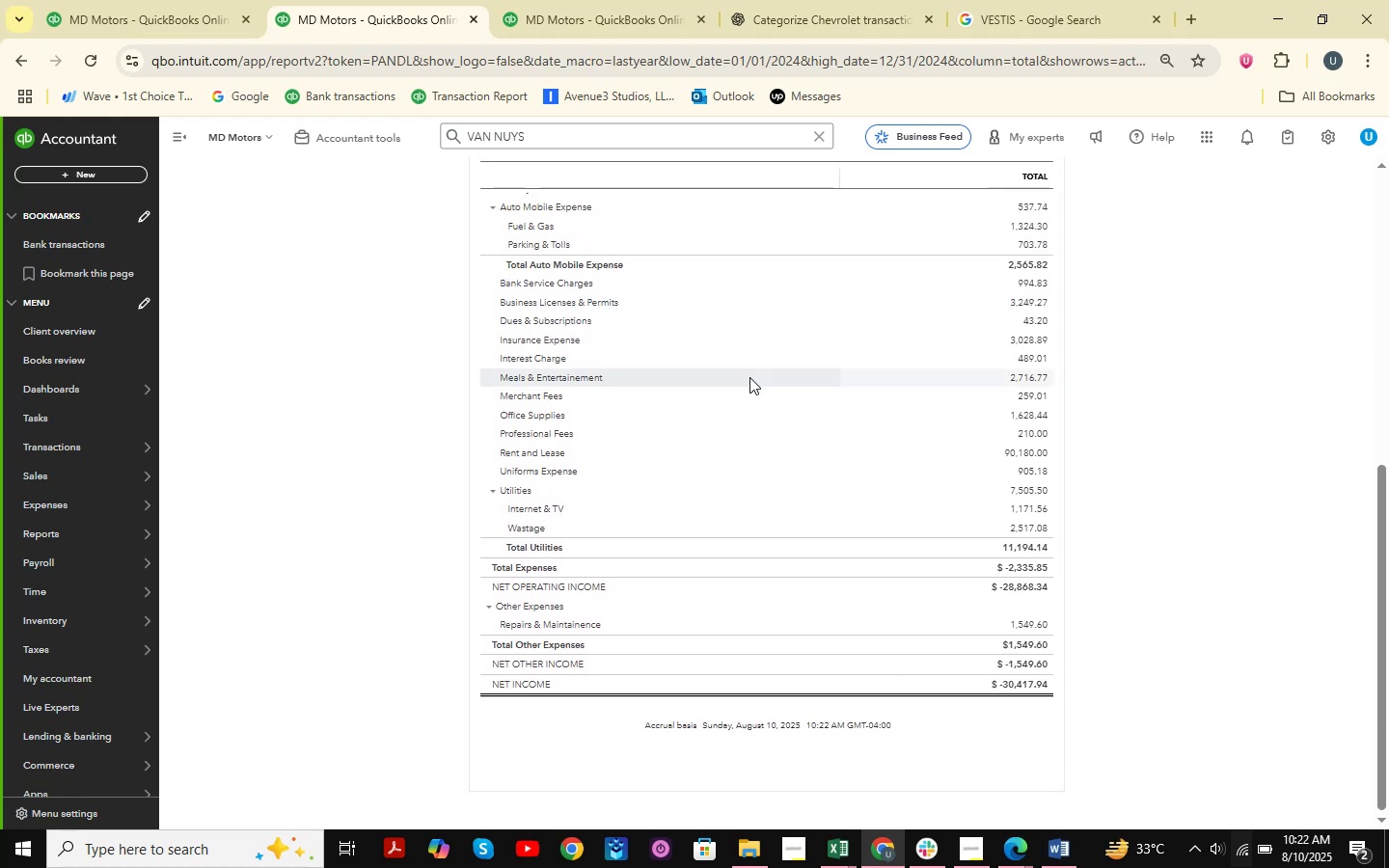 
scroll: coordinate [642, 381], scroll_direction: up, amount: 1.0
 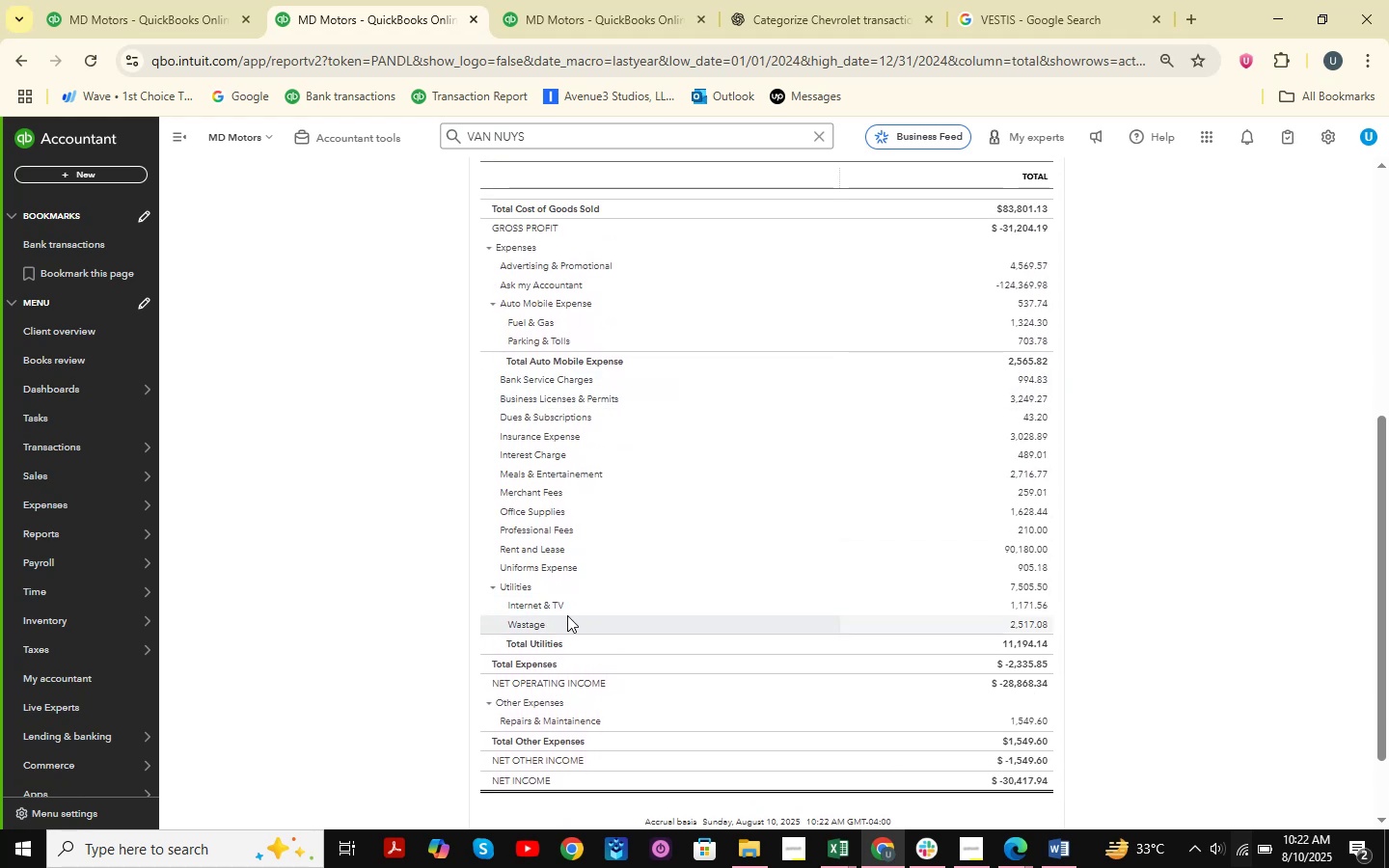 
wait(9.41)
 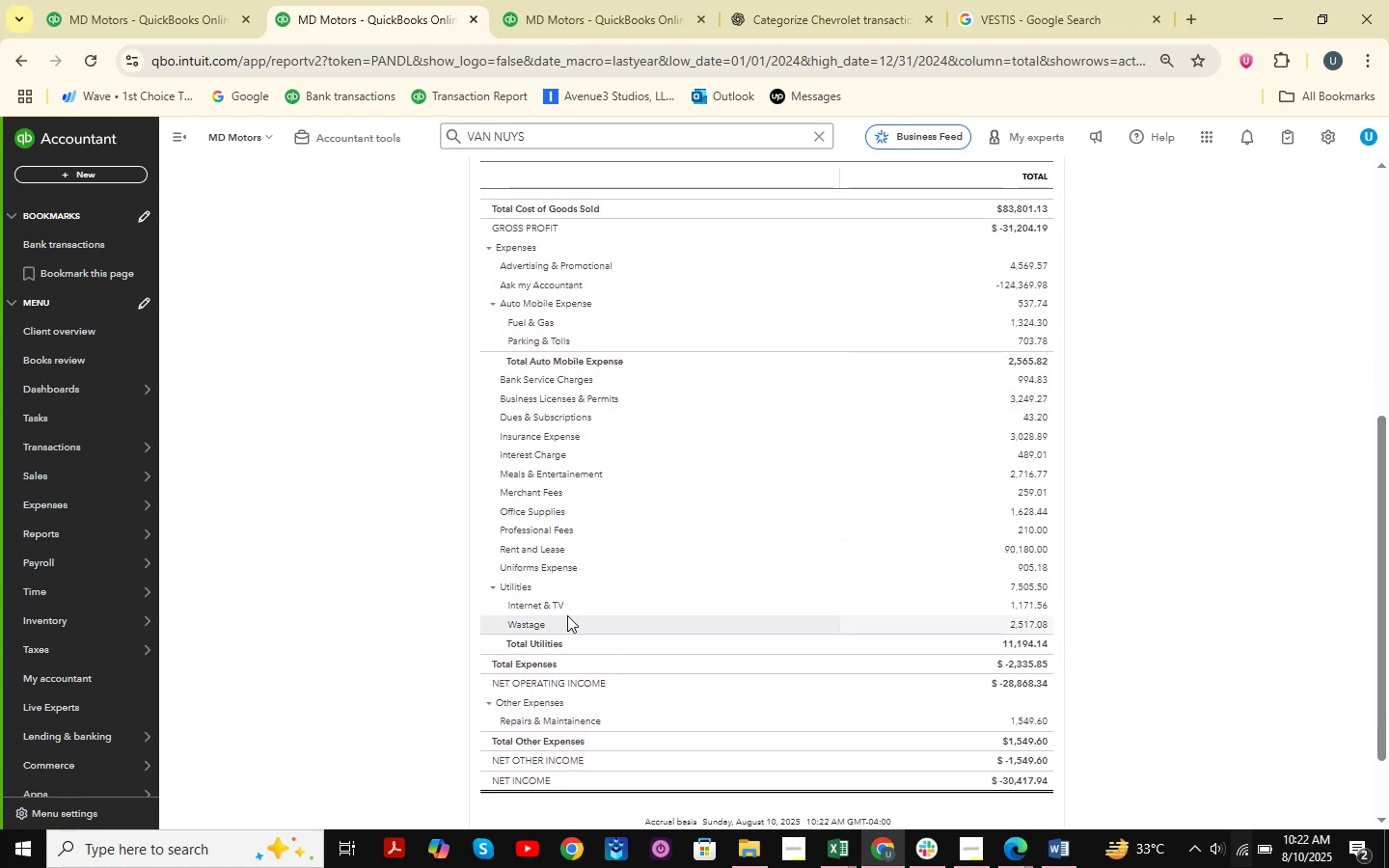 
scroll: coordinate [625, 533], scroll_direction: up, amount: 2.0
 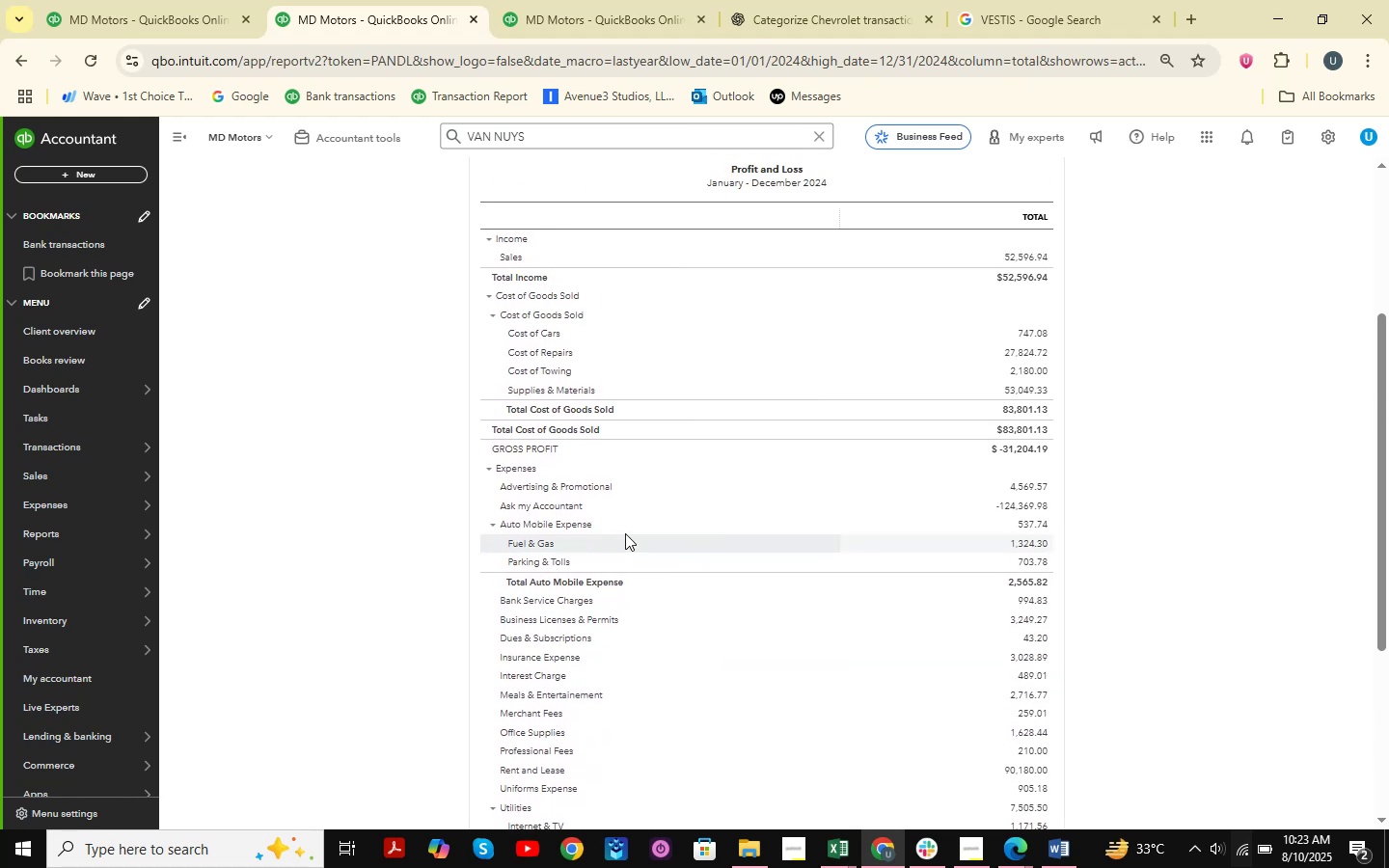 
wait(7.34)
 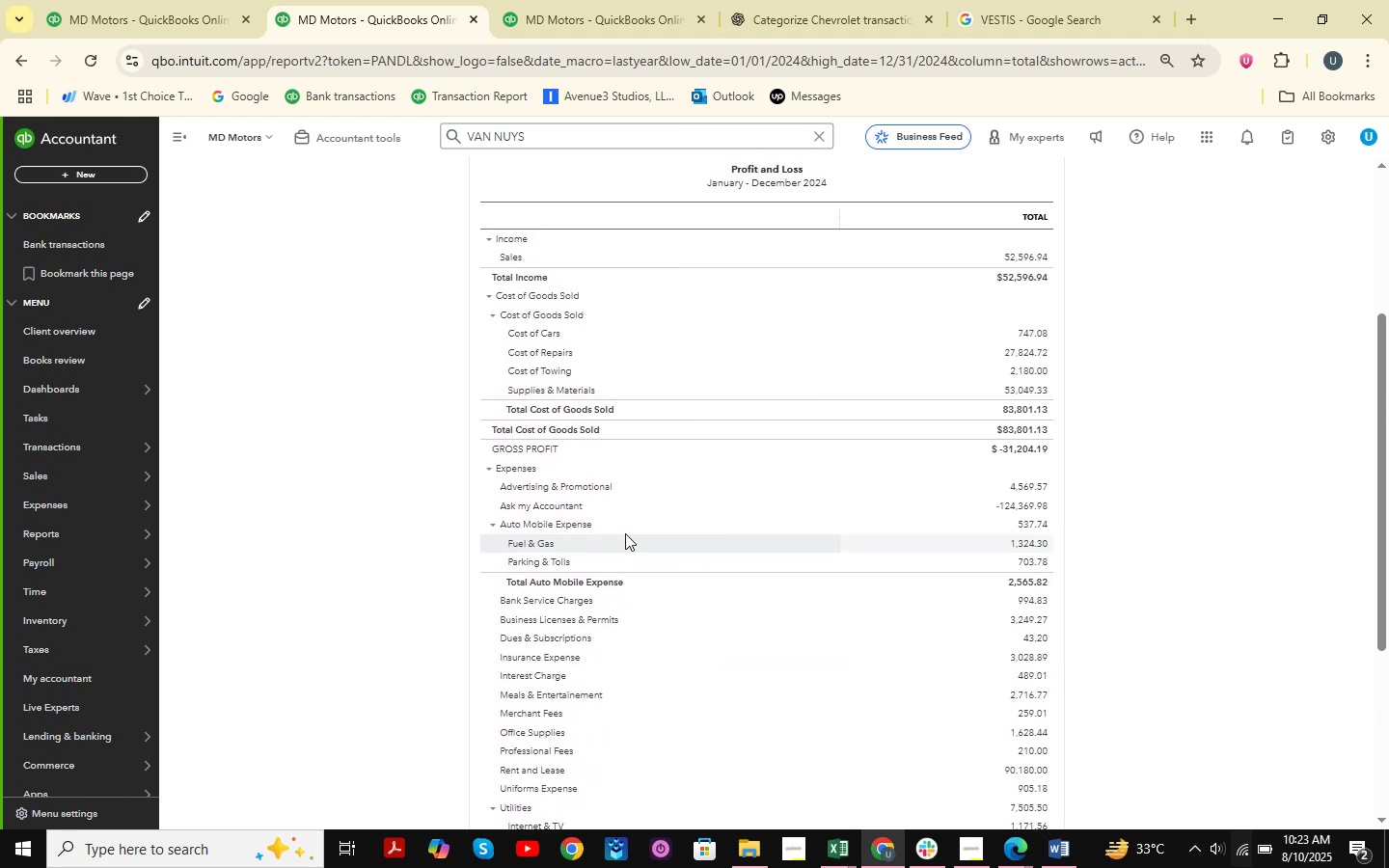 
scroll: coordinate [625, 533], scroll_direction: up, amount: 6.0
 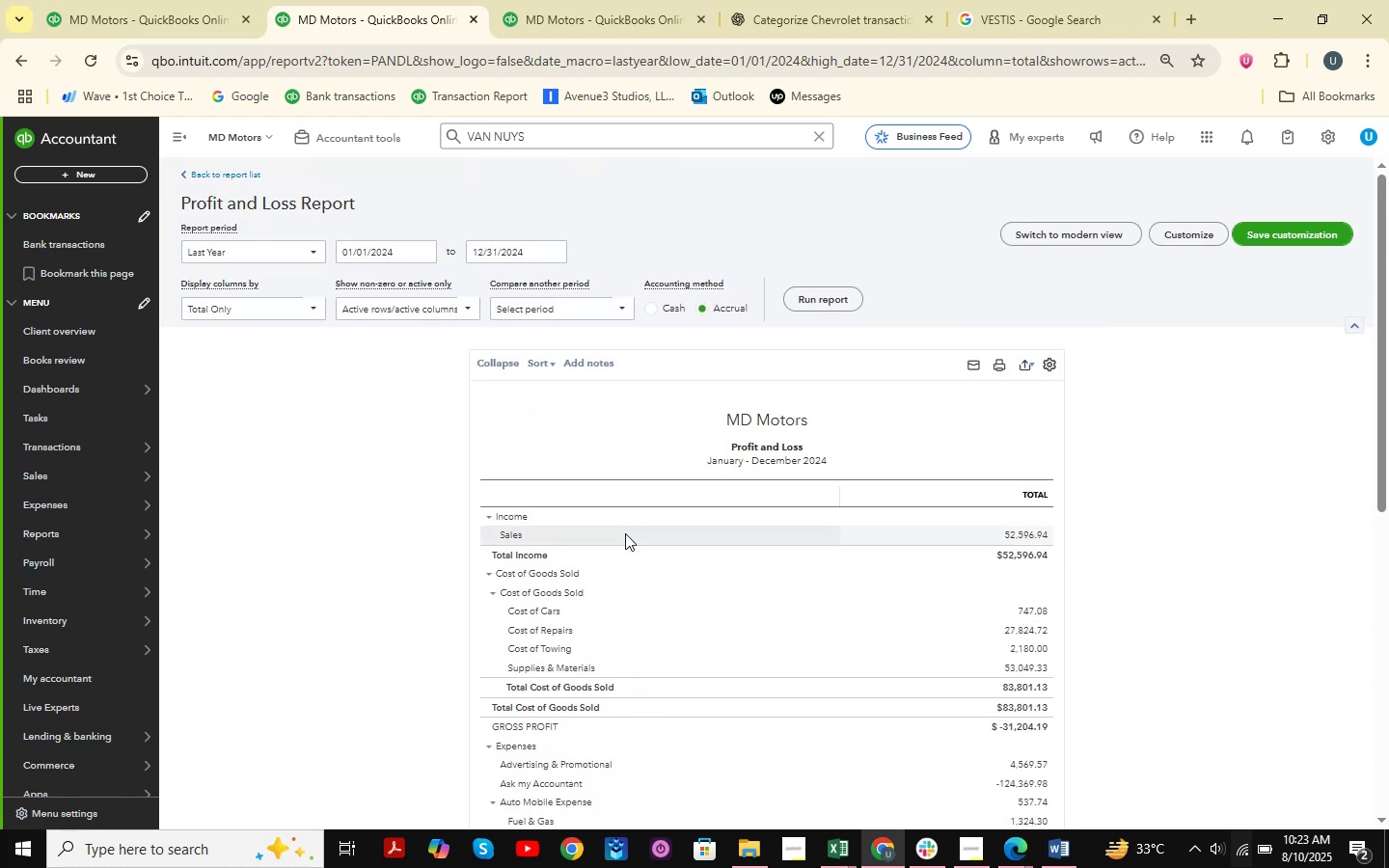 
scroll: coordinate [625, 533], scroll_direction: down, amount: 4.0
 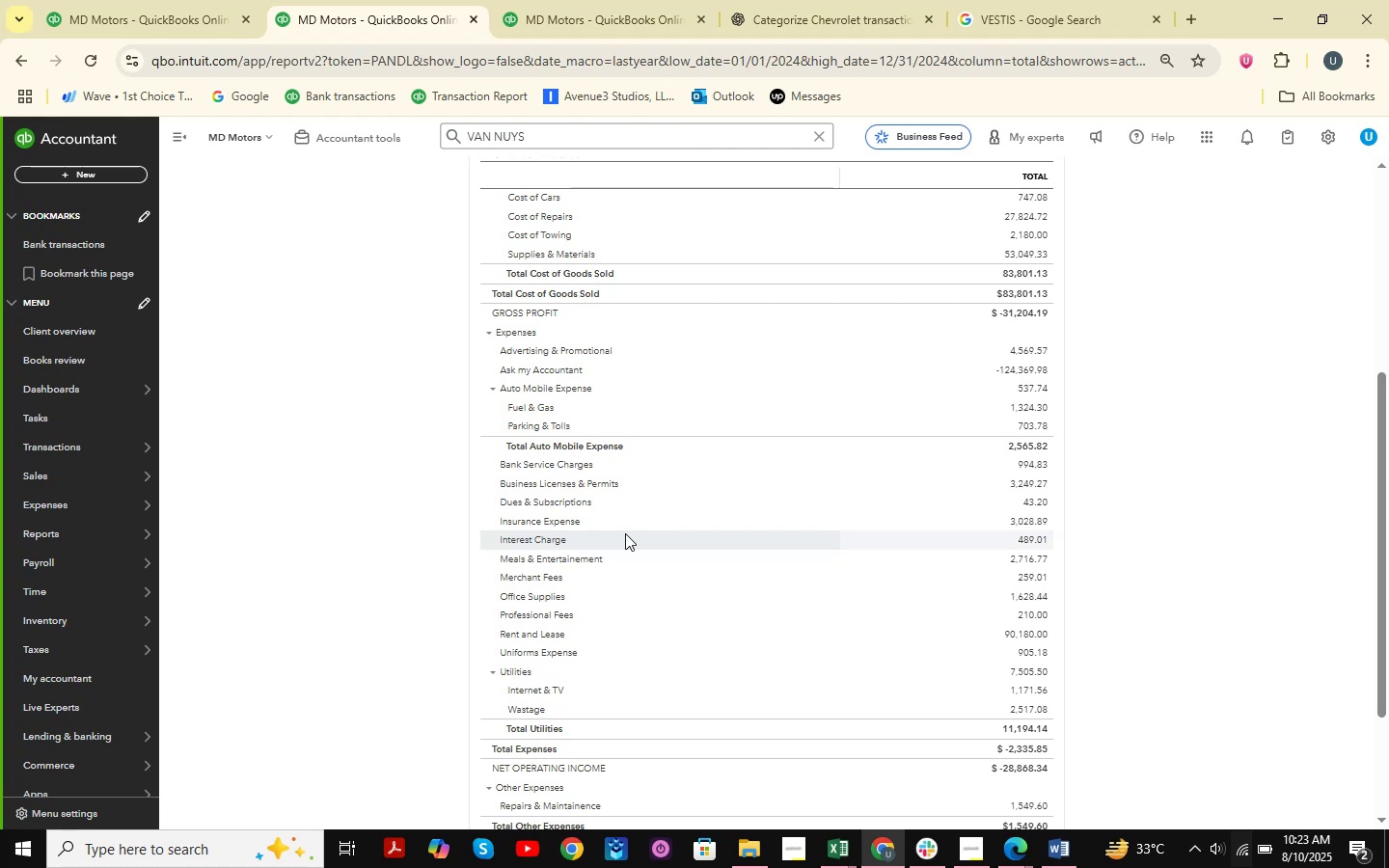 
wait(9.96)
 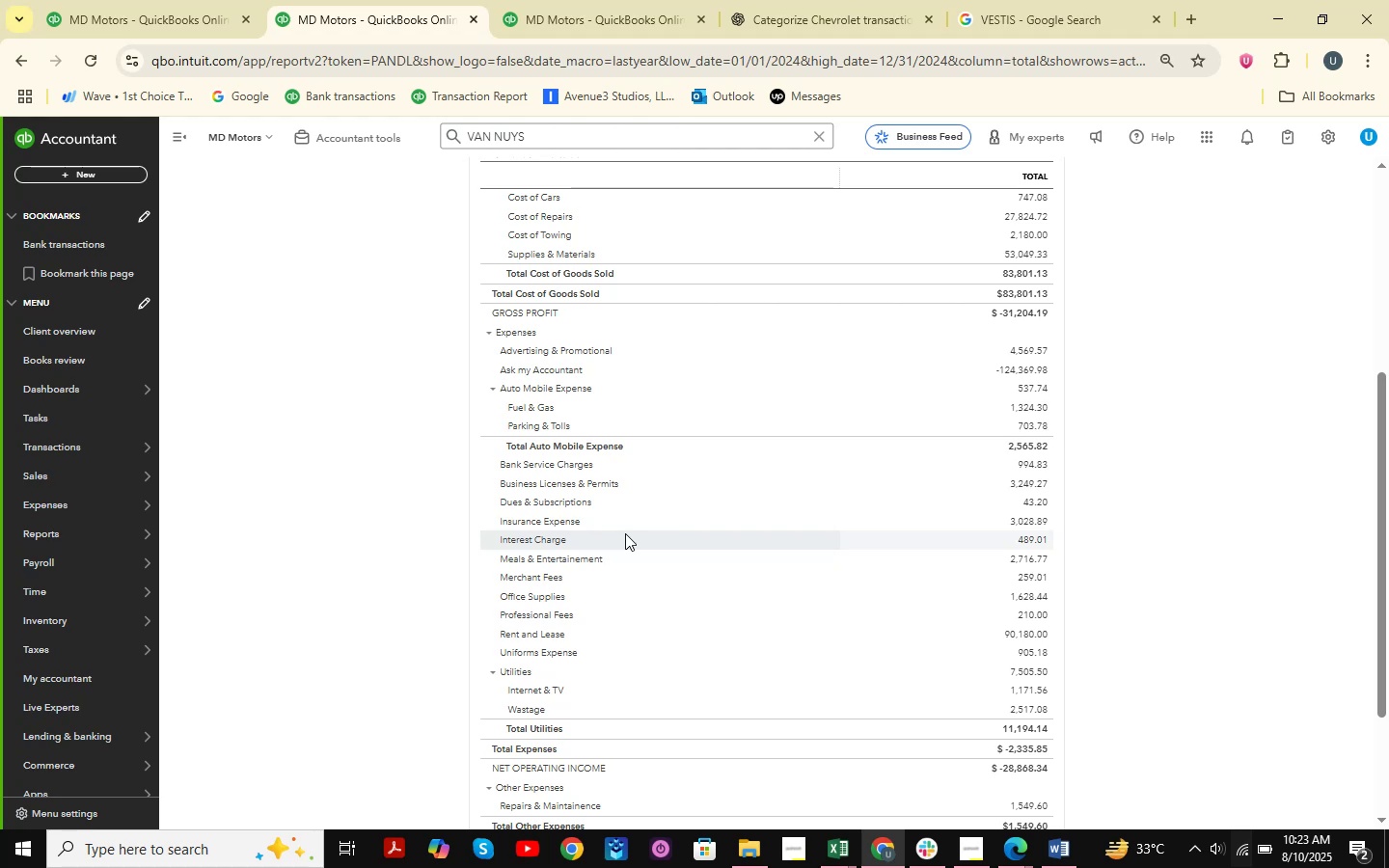 
scroll: coordinate [625, 533], scroll_direction: up, amount: 5.0
 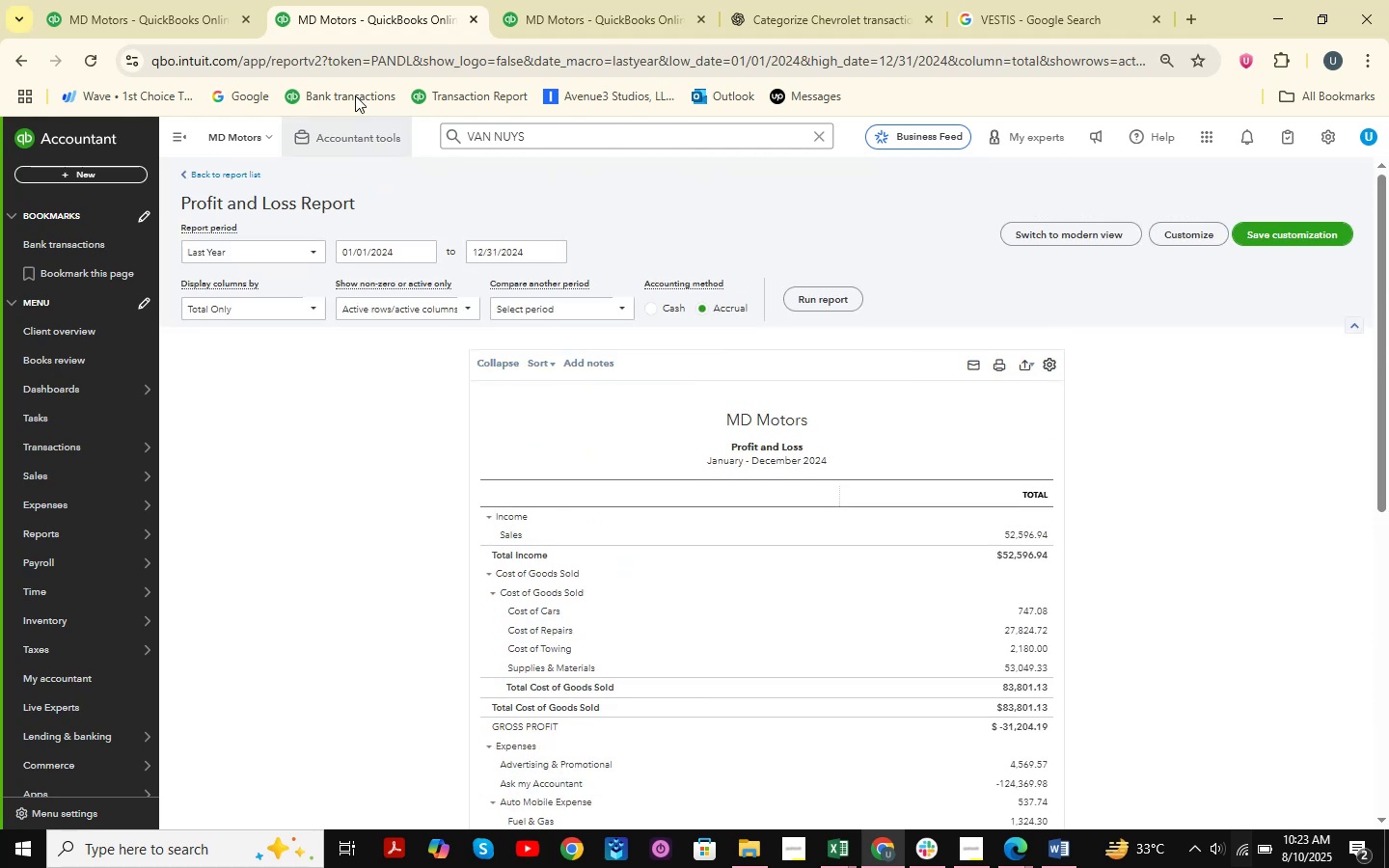 
left_click([192, 0])
 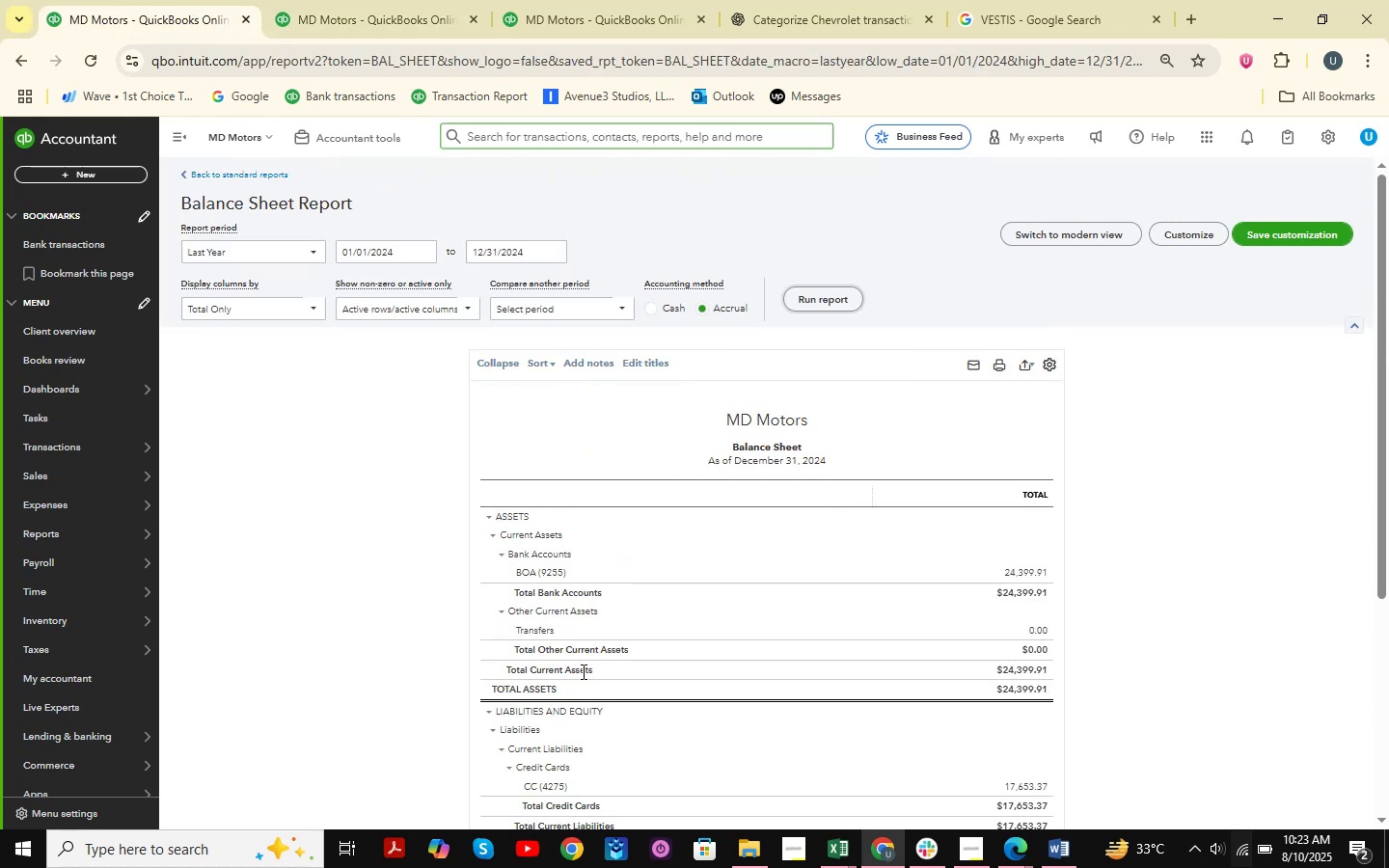 
scroll: coordinate [584, 521], scroll_direction: down, amount: 3.0
 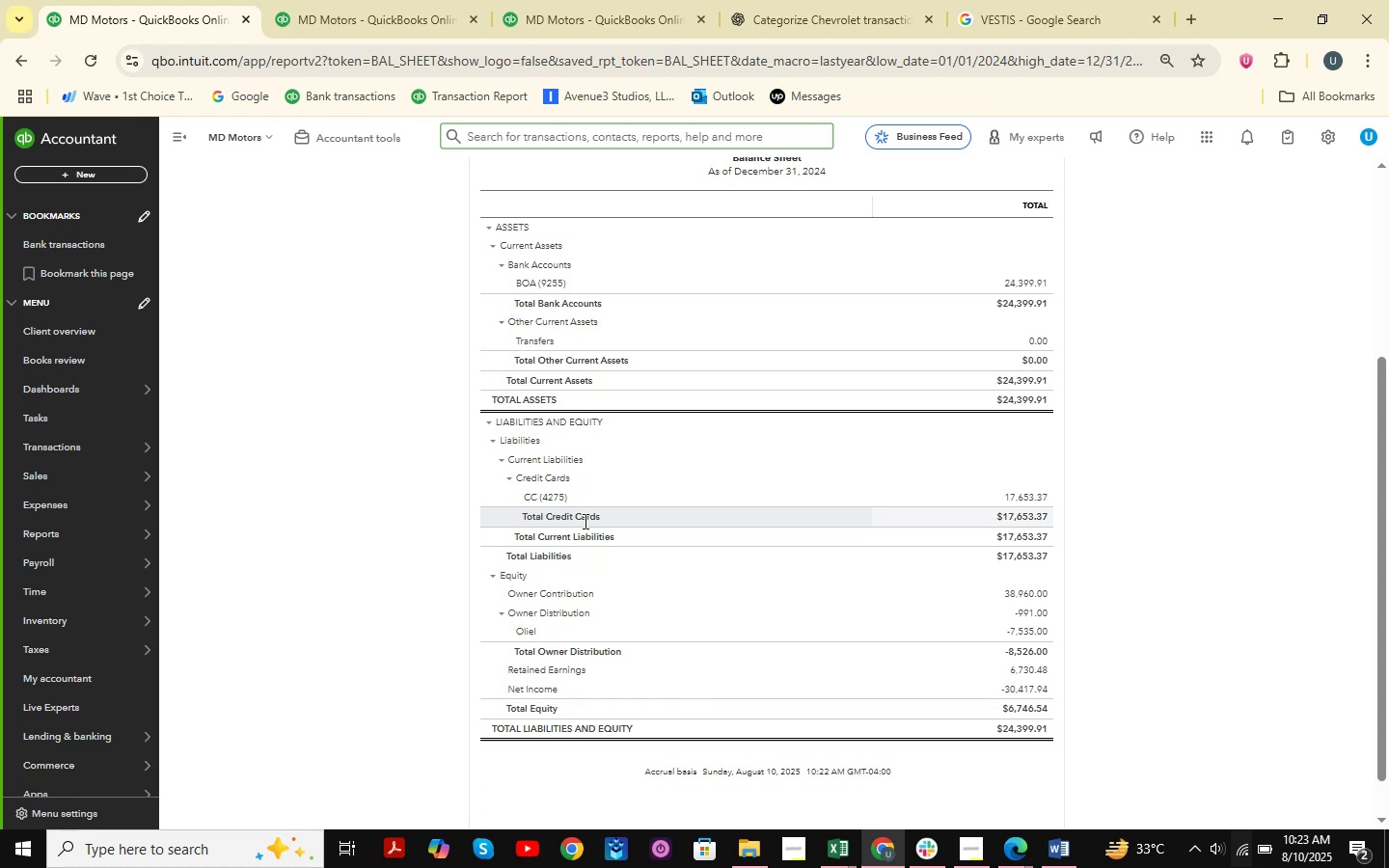 
wait(10.15)
 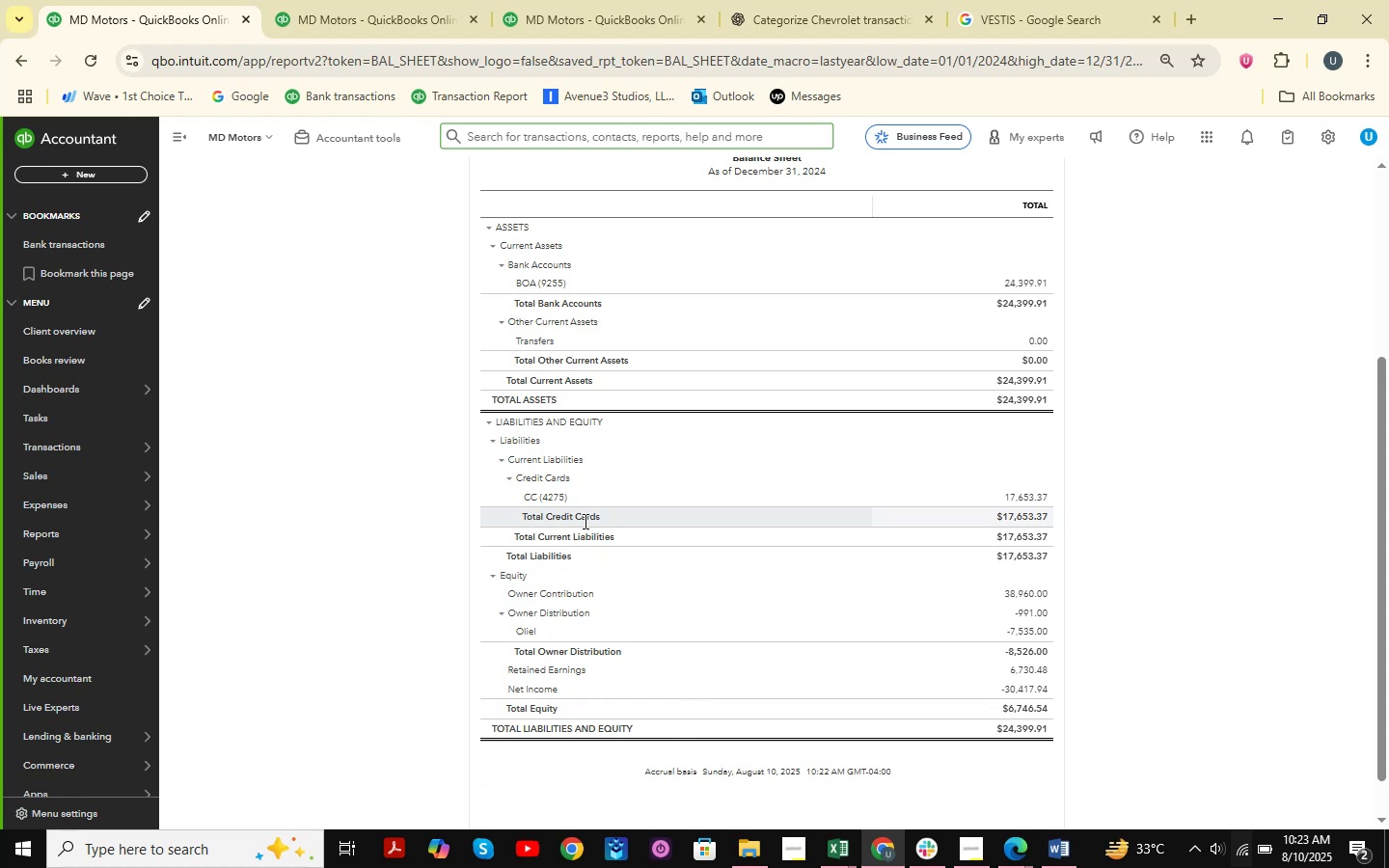 
scroll: coordinate [540, 348], scroll_direction: up, amount: 5.0
 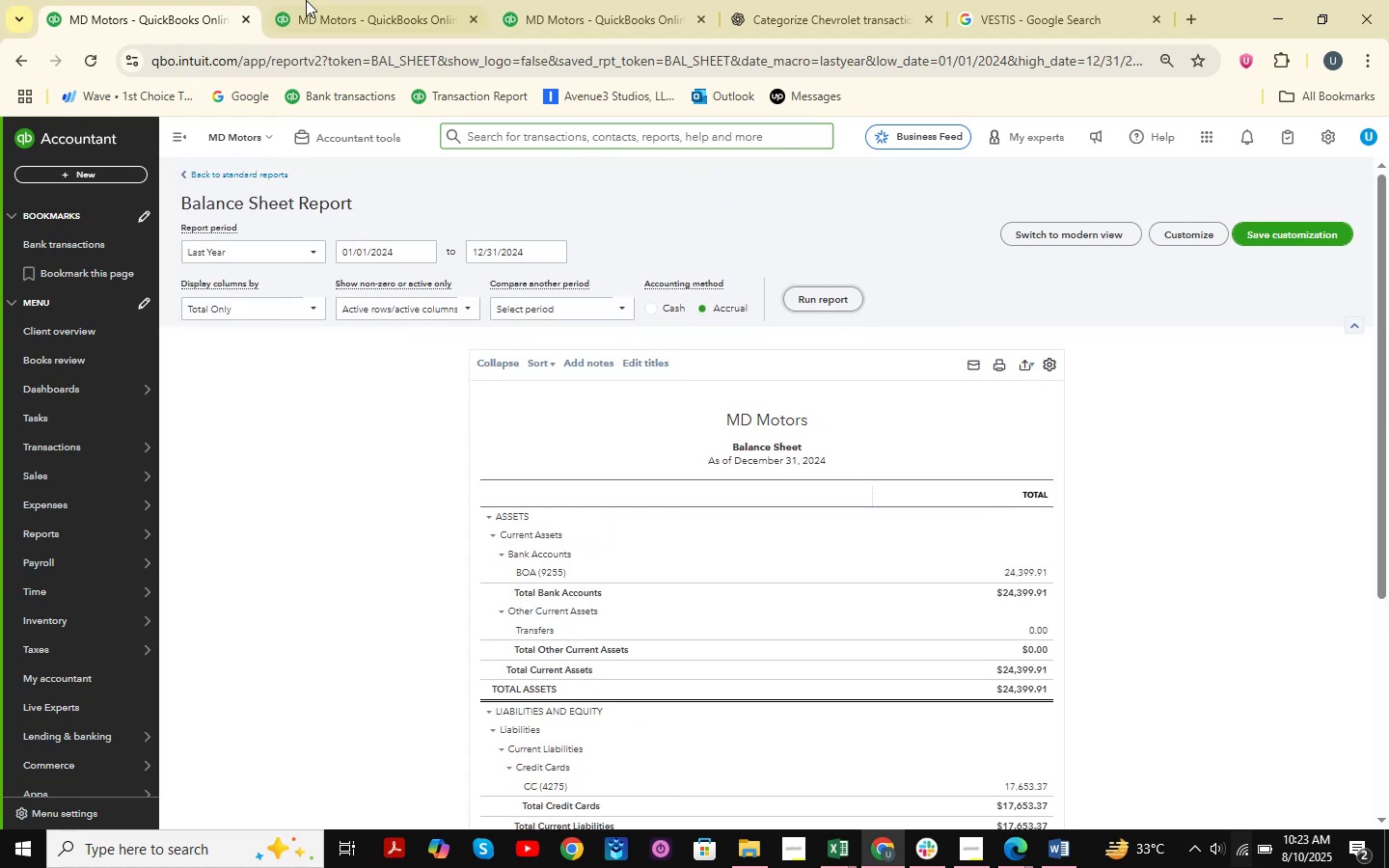 
left_click([306, 0])
 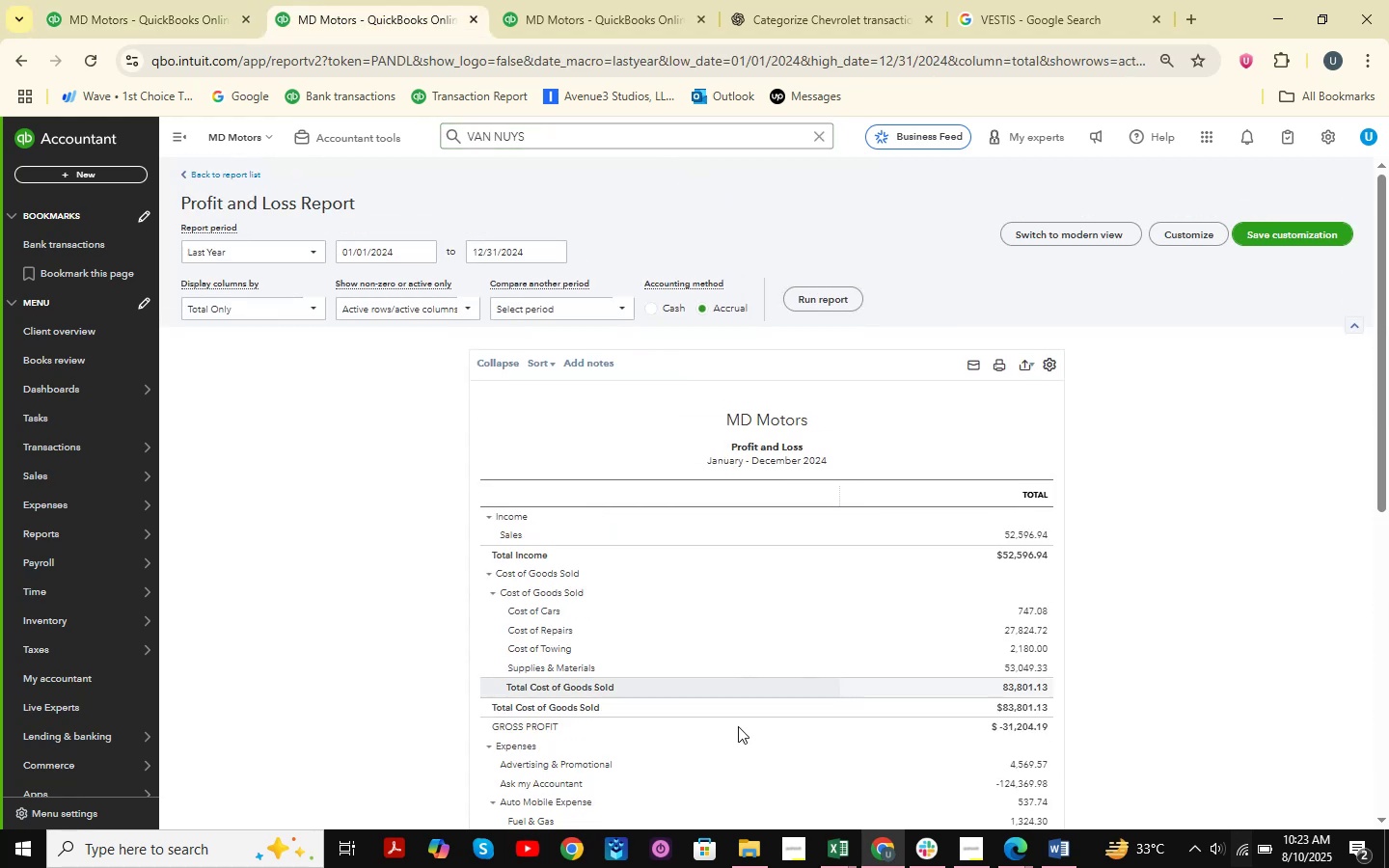 
scroll: coordinate [709, 686], scroll_direction: down, amount: 3.0
 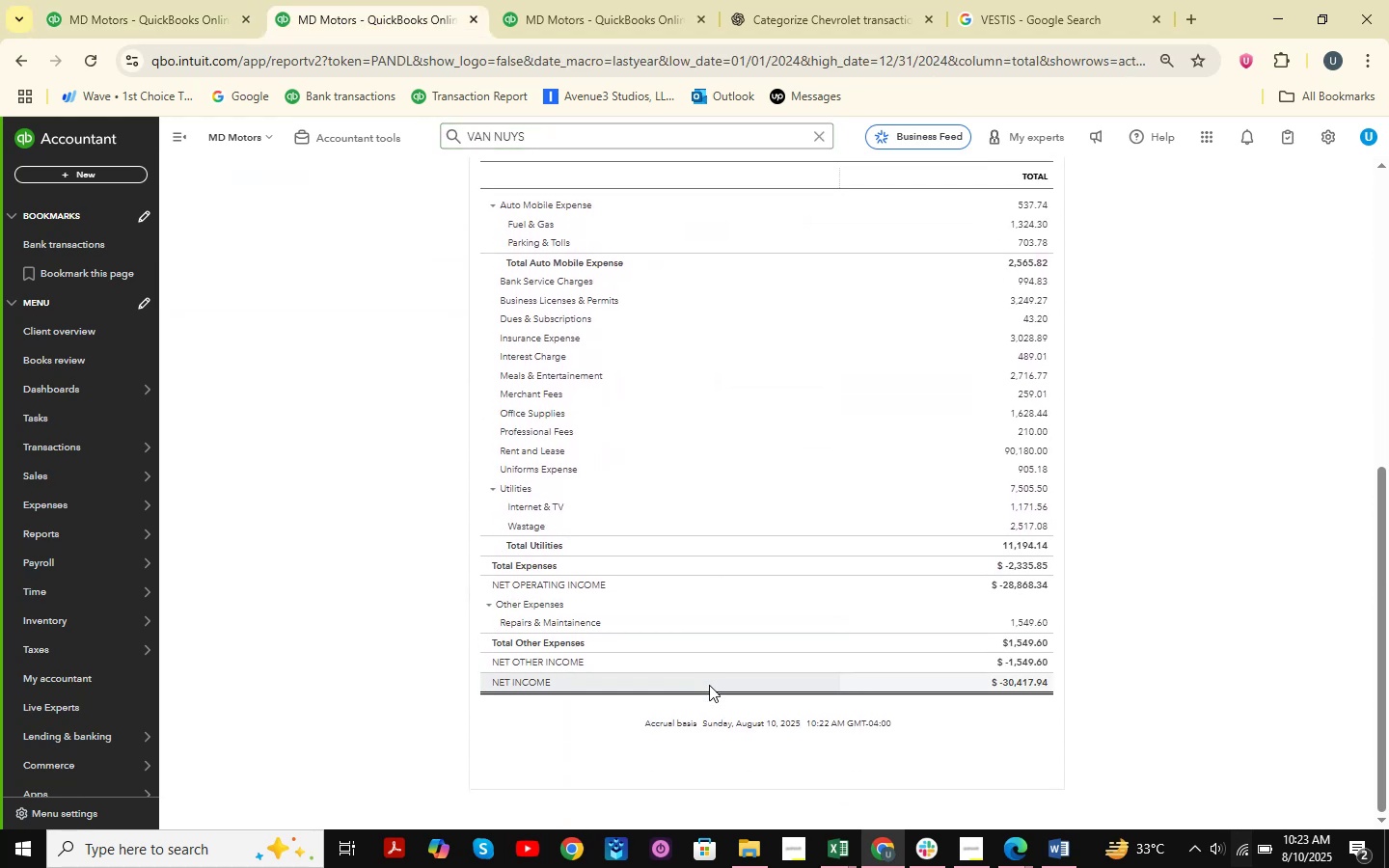 
scroll: coordinate [609, 450], scroll_direction: up, amount: 14.0
 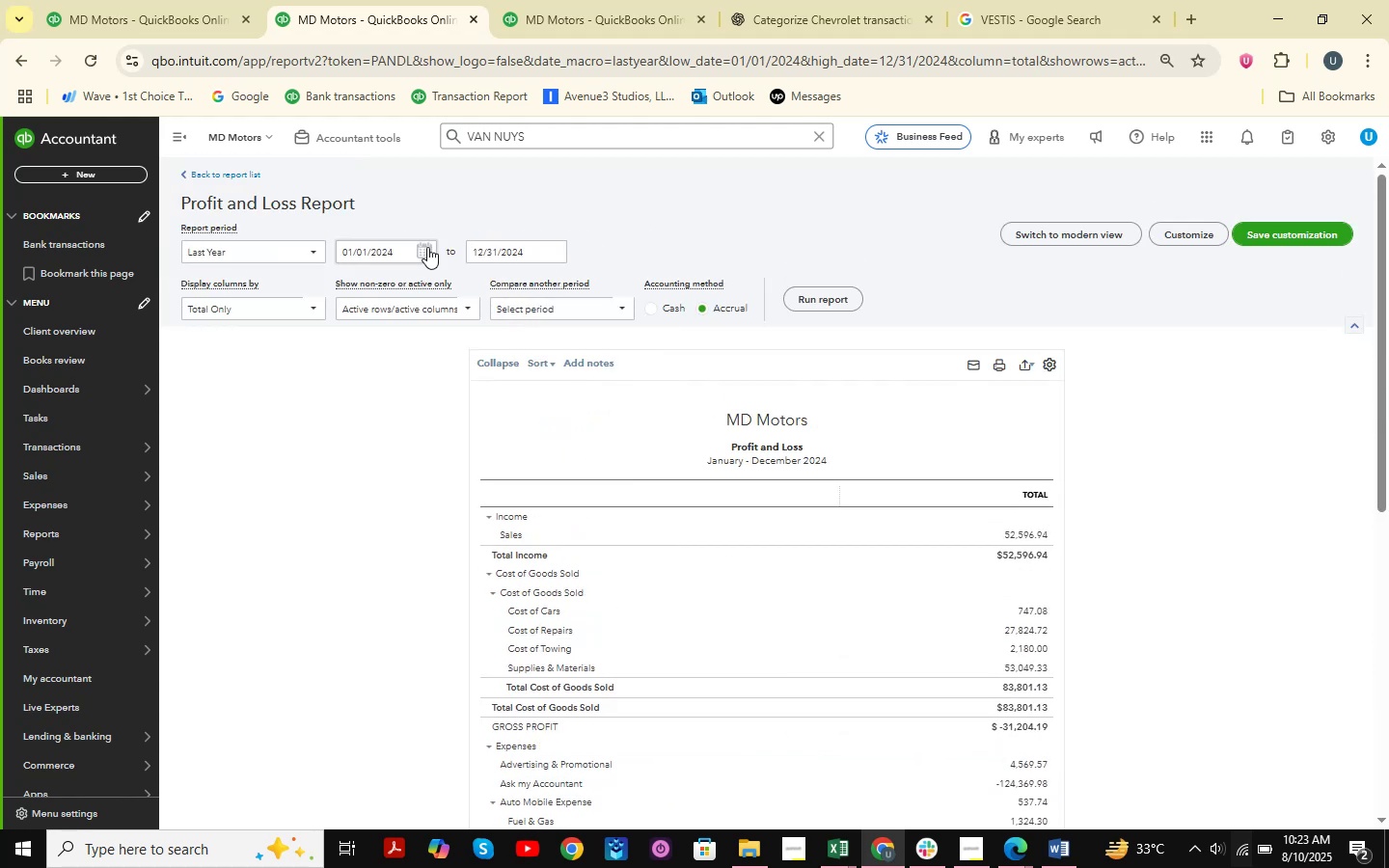 
left_click([566, 302])
 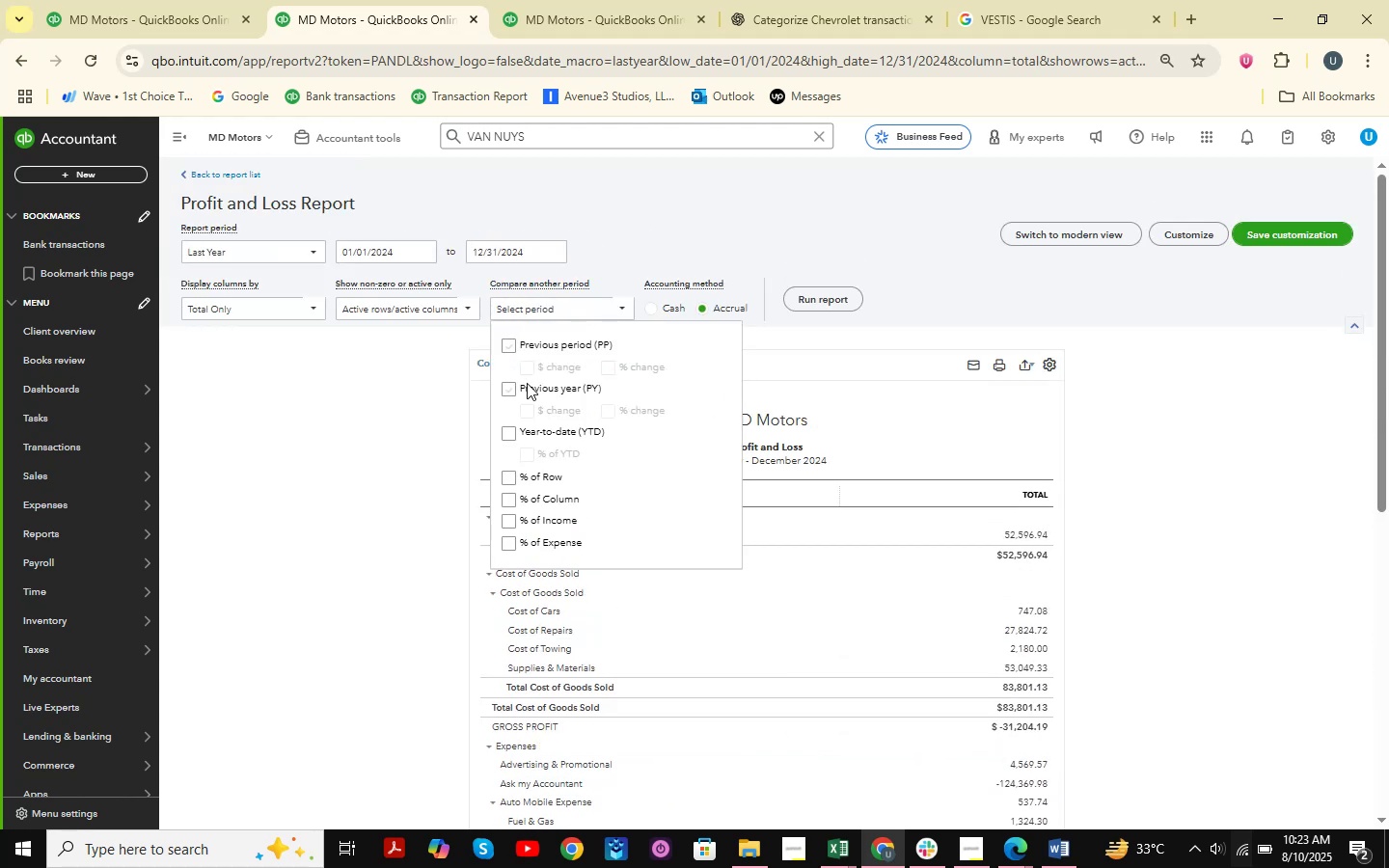 
left_click([408, 376])
 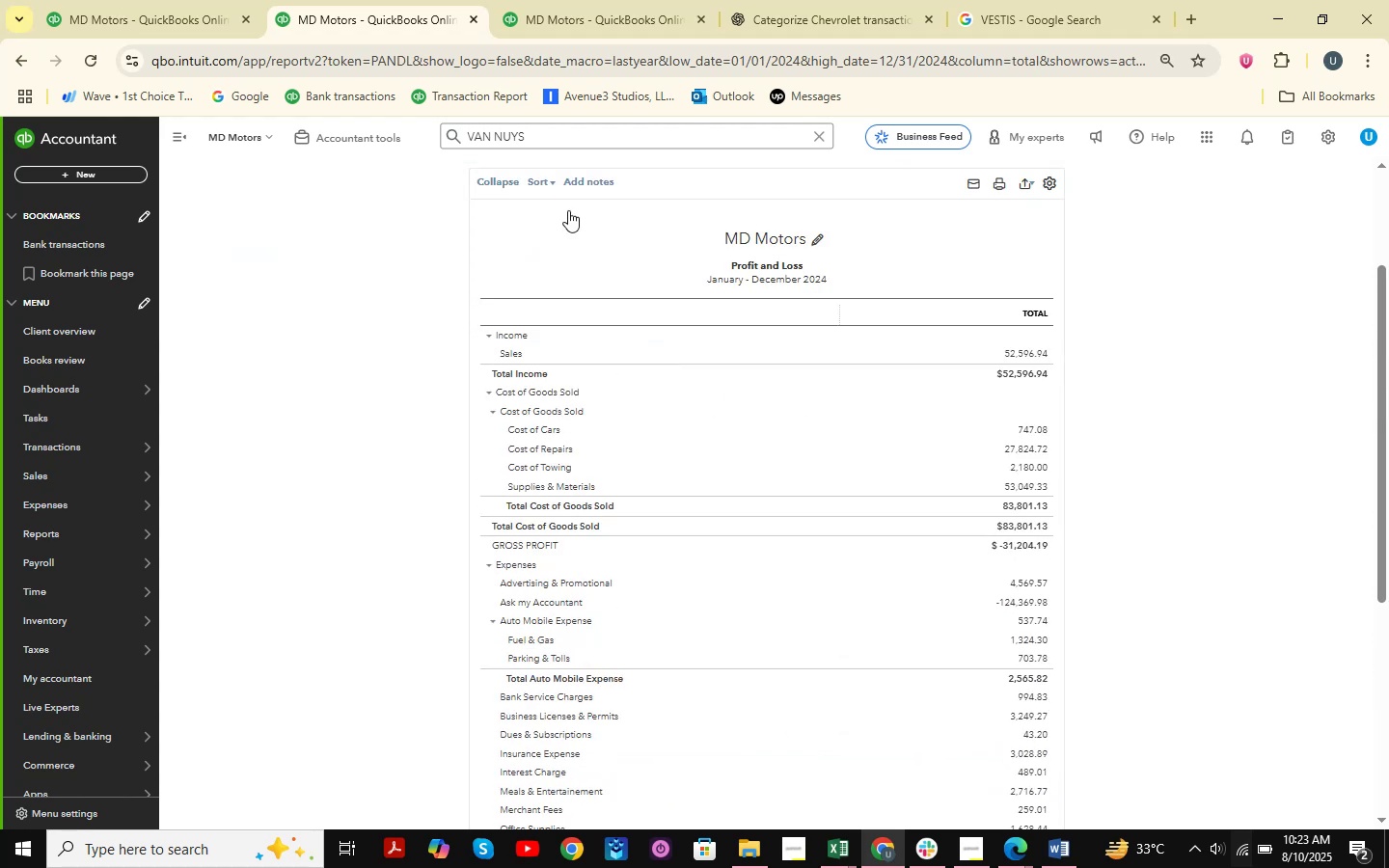 
scroll: coordinate [472, 266], scroll_direction: up, amount: 4.0
 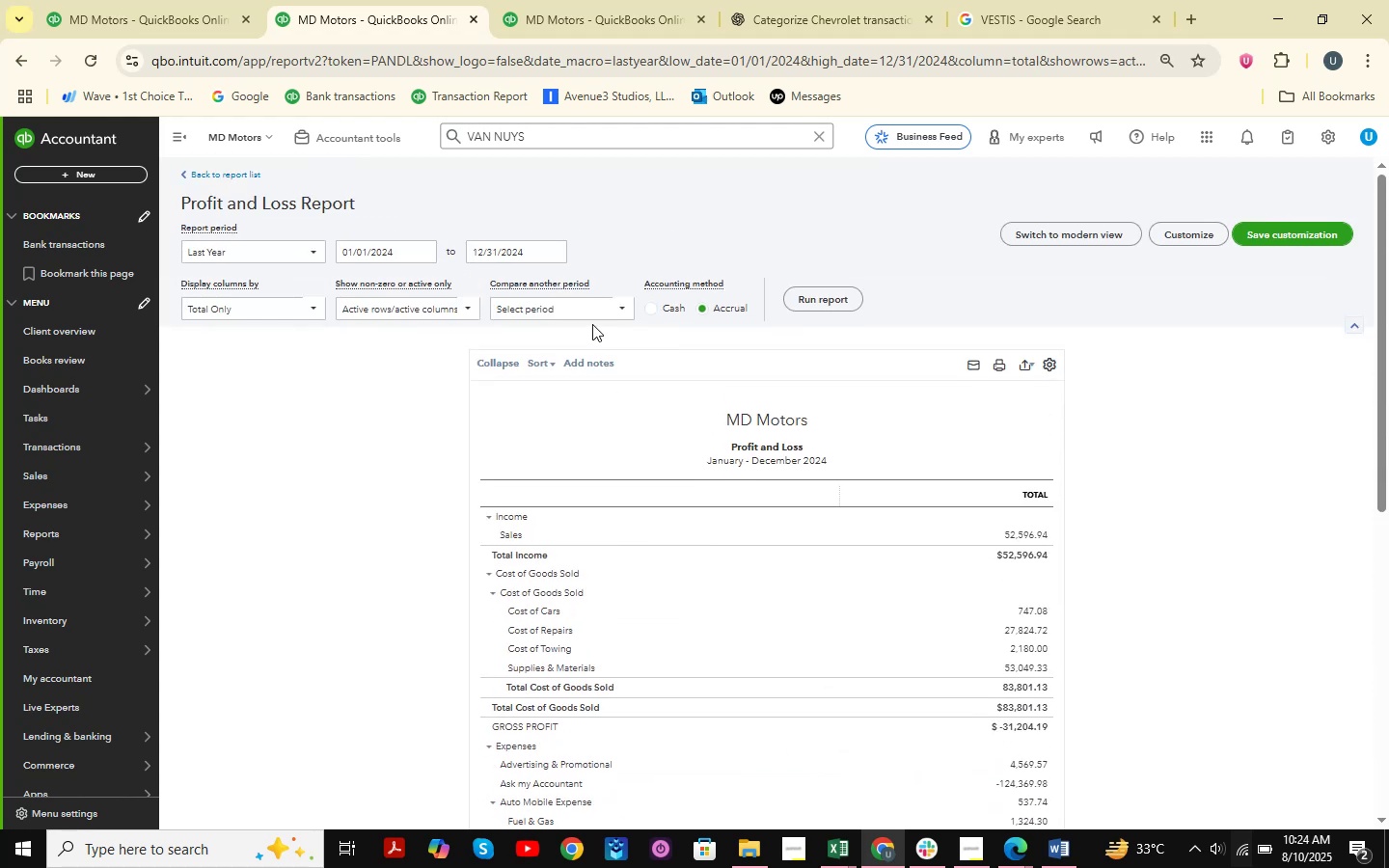 
left_click([591, 311])
 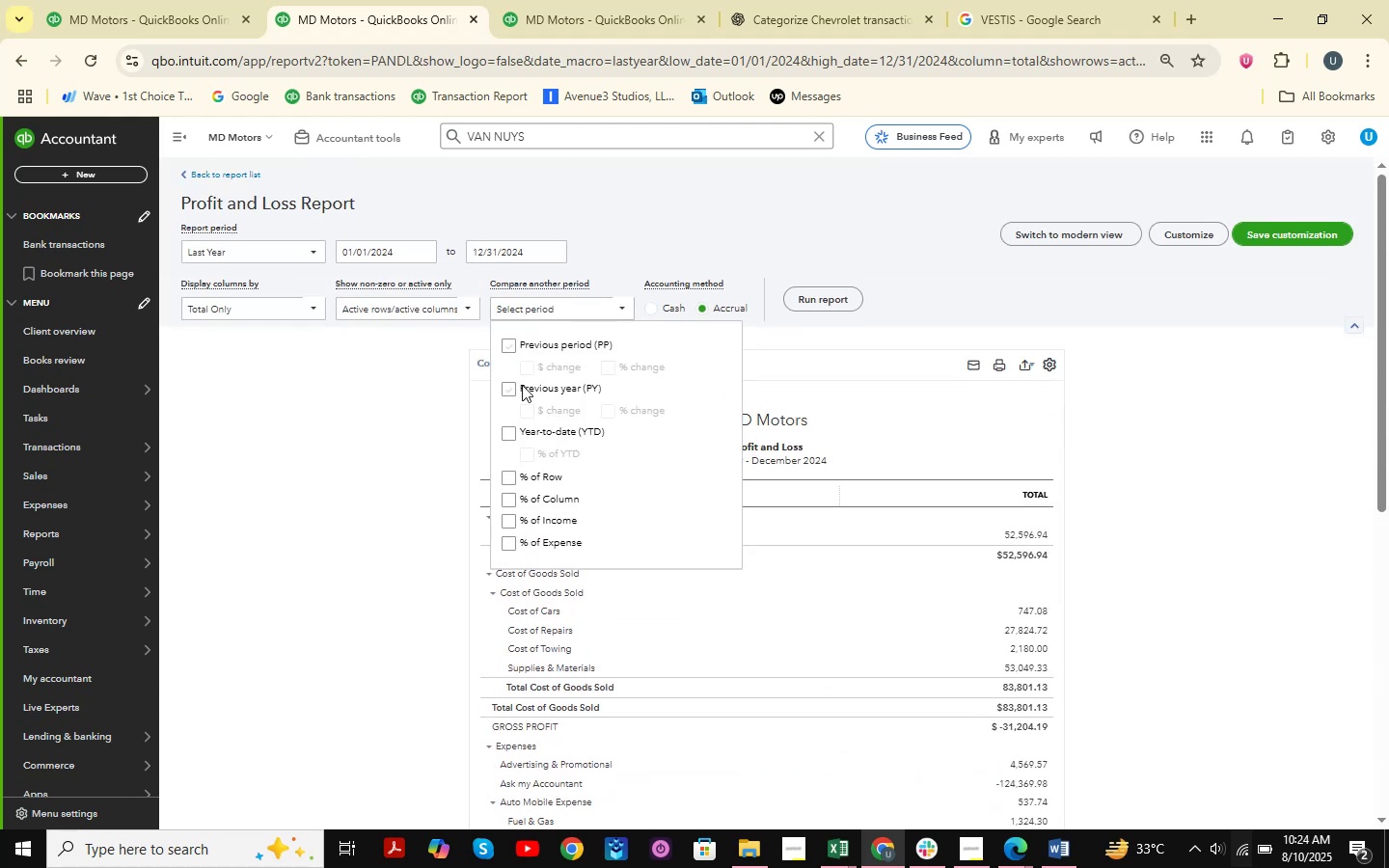 
left_click([522, 385])
 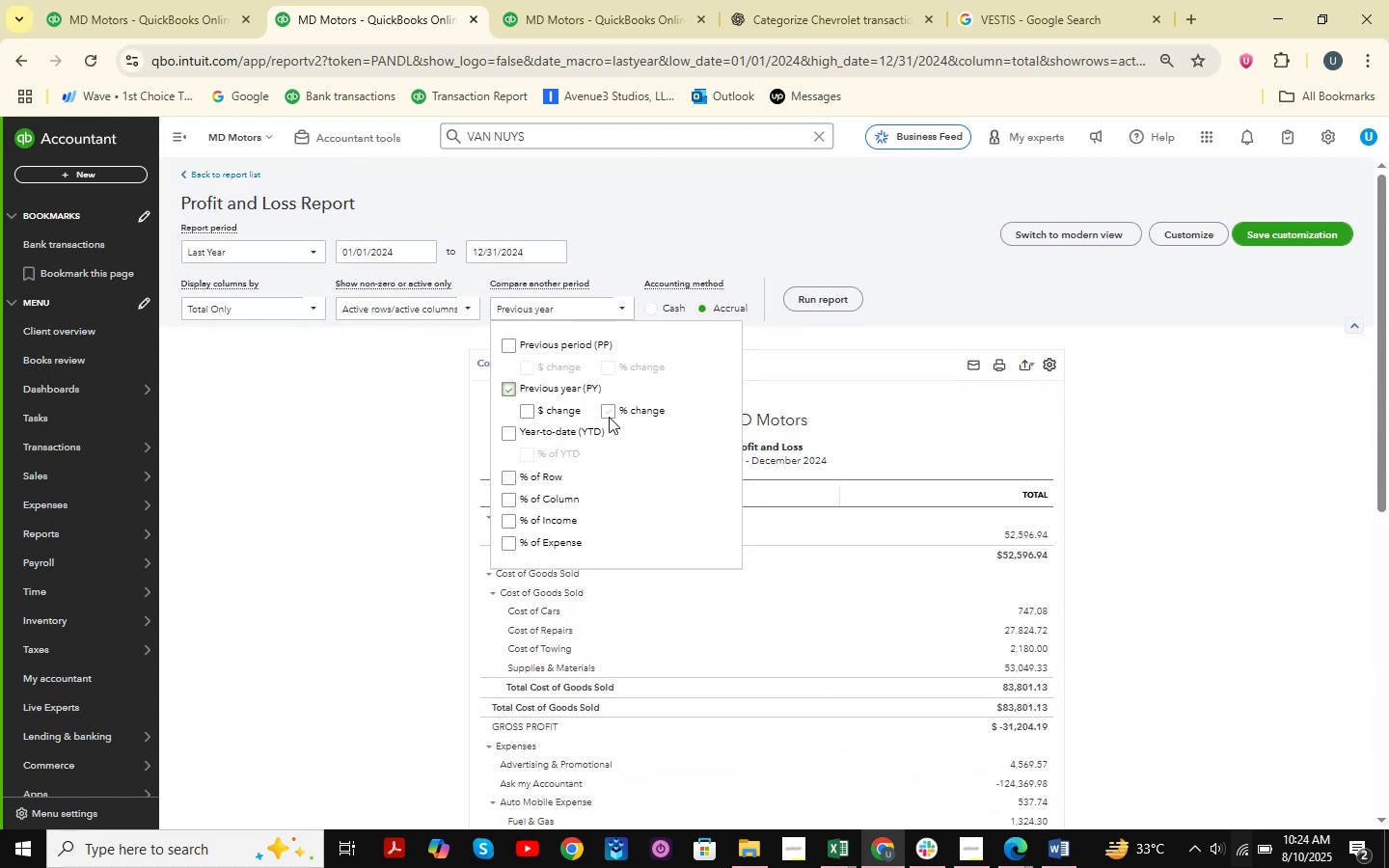 
left_click([609, 417])
 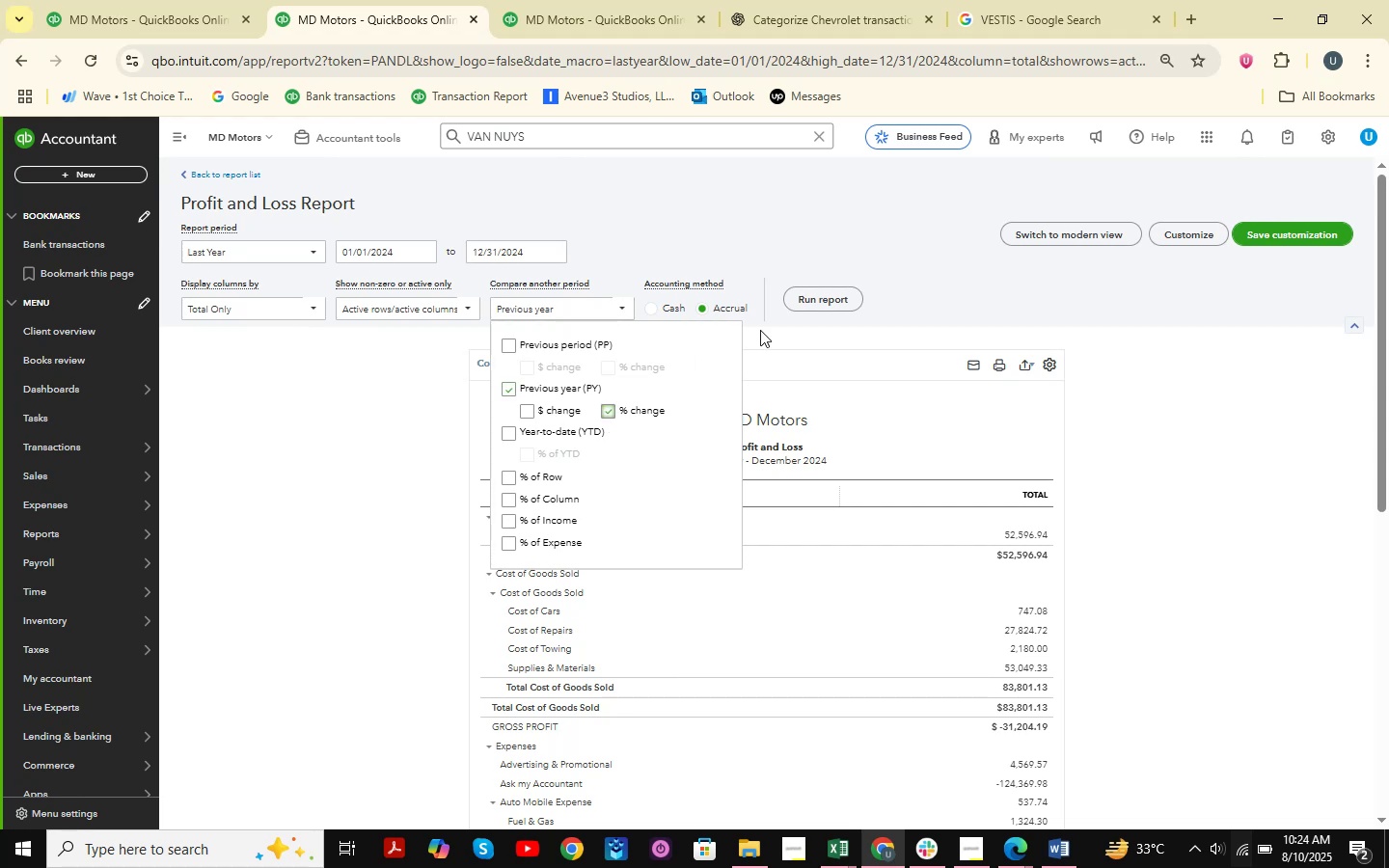 
left_click_drag(start_coordinate=[780, 323], to_coordinate=[789, 319])
 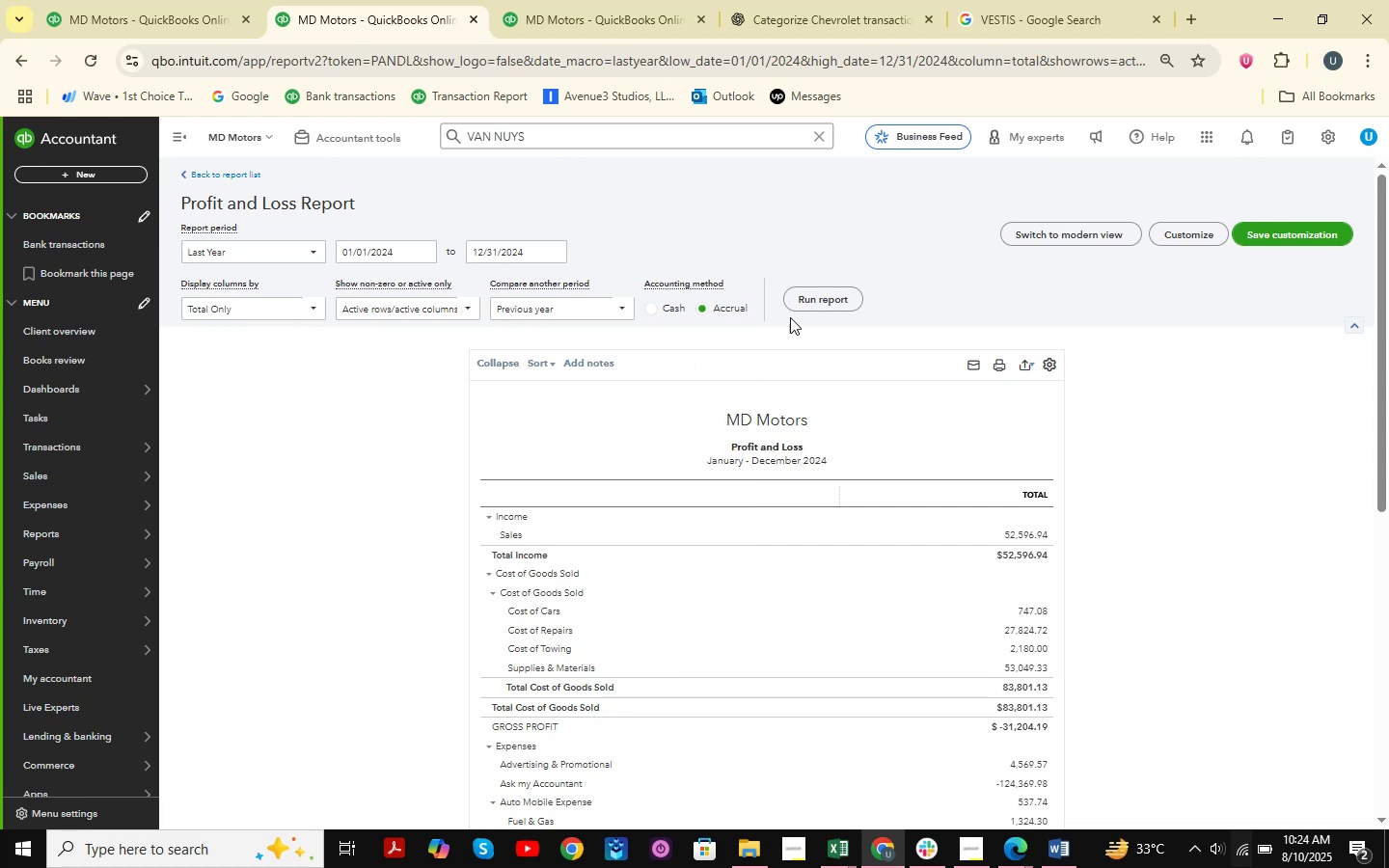 
triple_click([790, 317])
 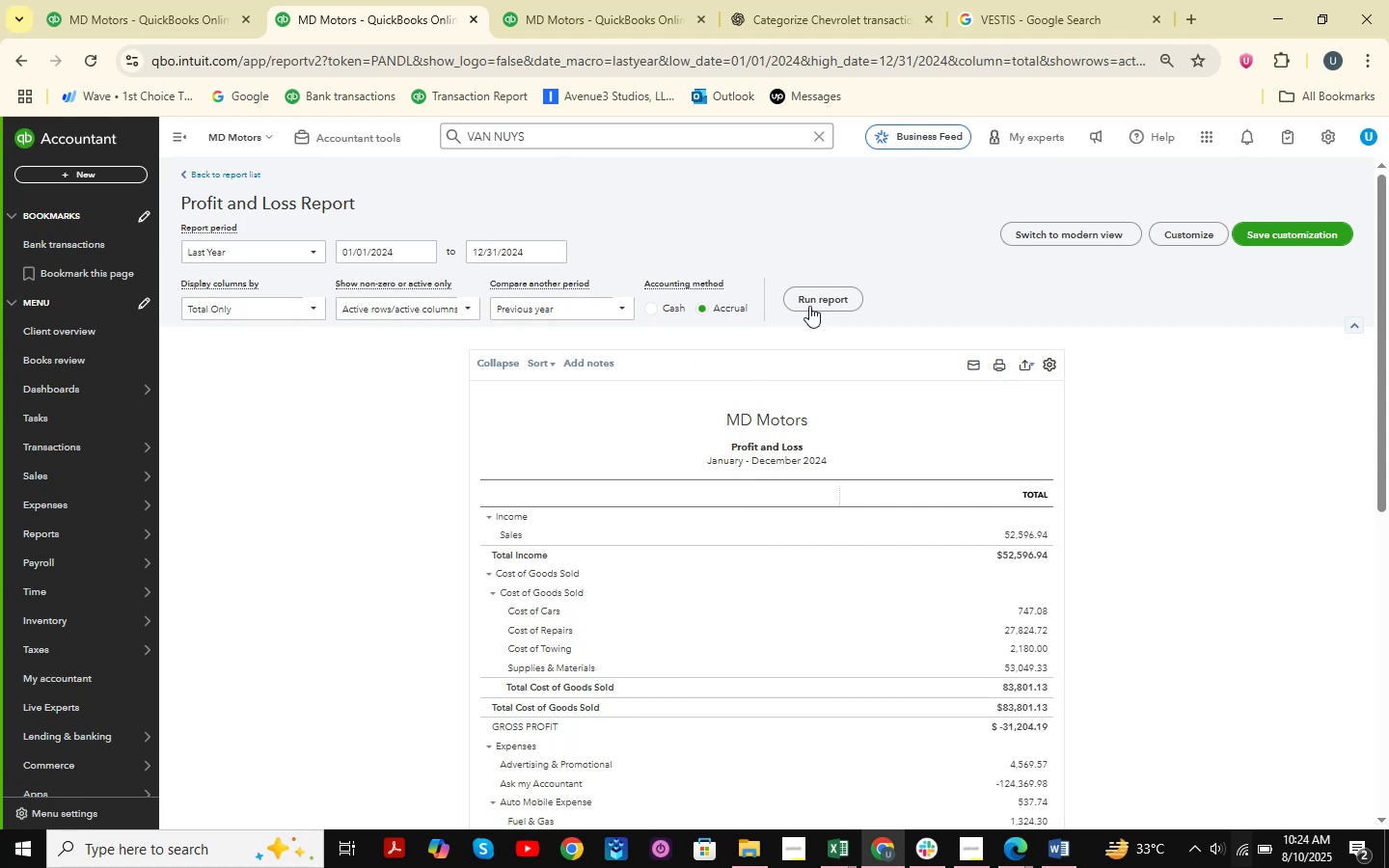 
triple_click([809, 306])
 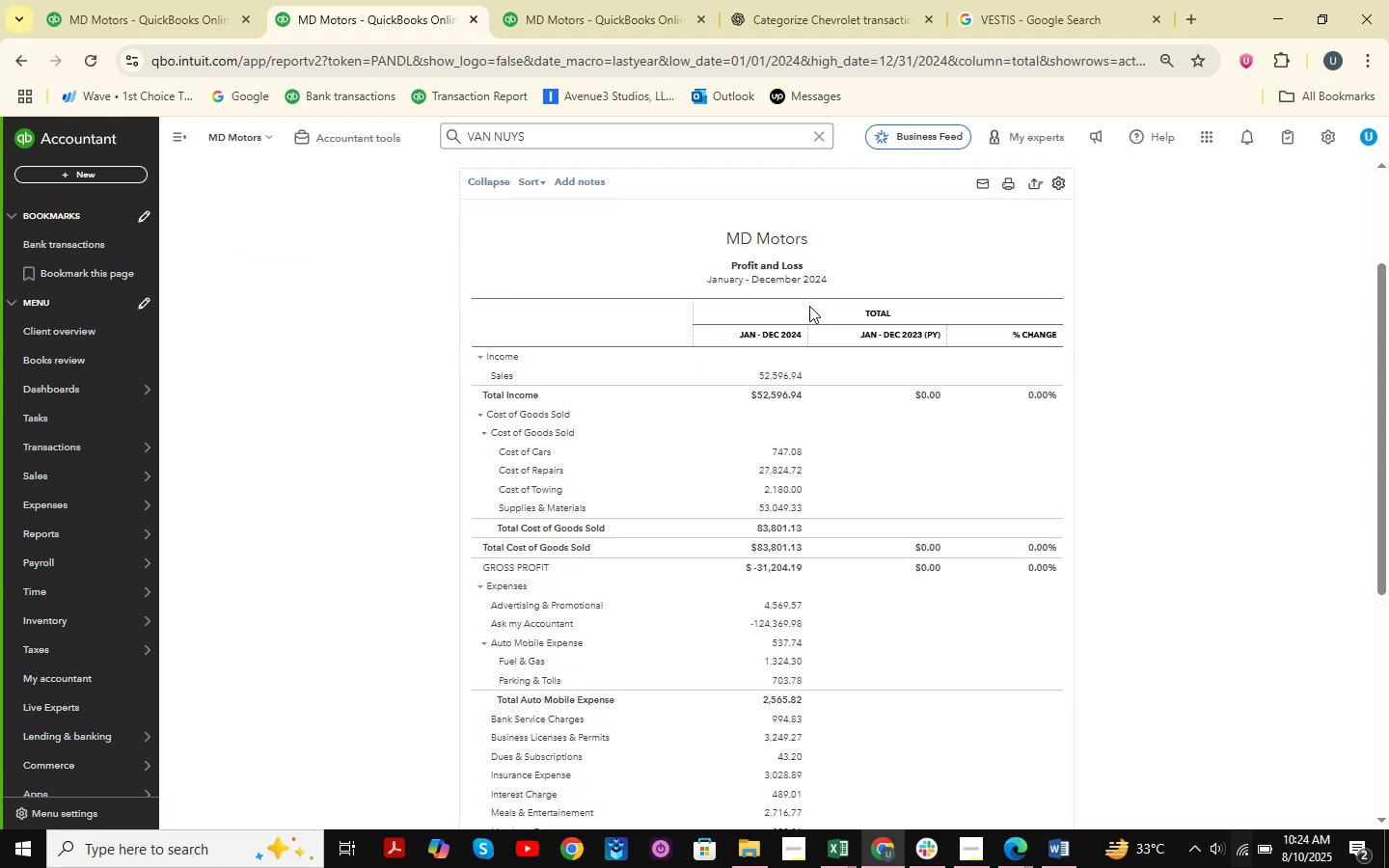 
scroll: coordinate [822, 323], scroll_direction: down, amount: 8.0
 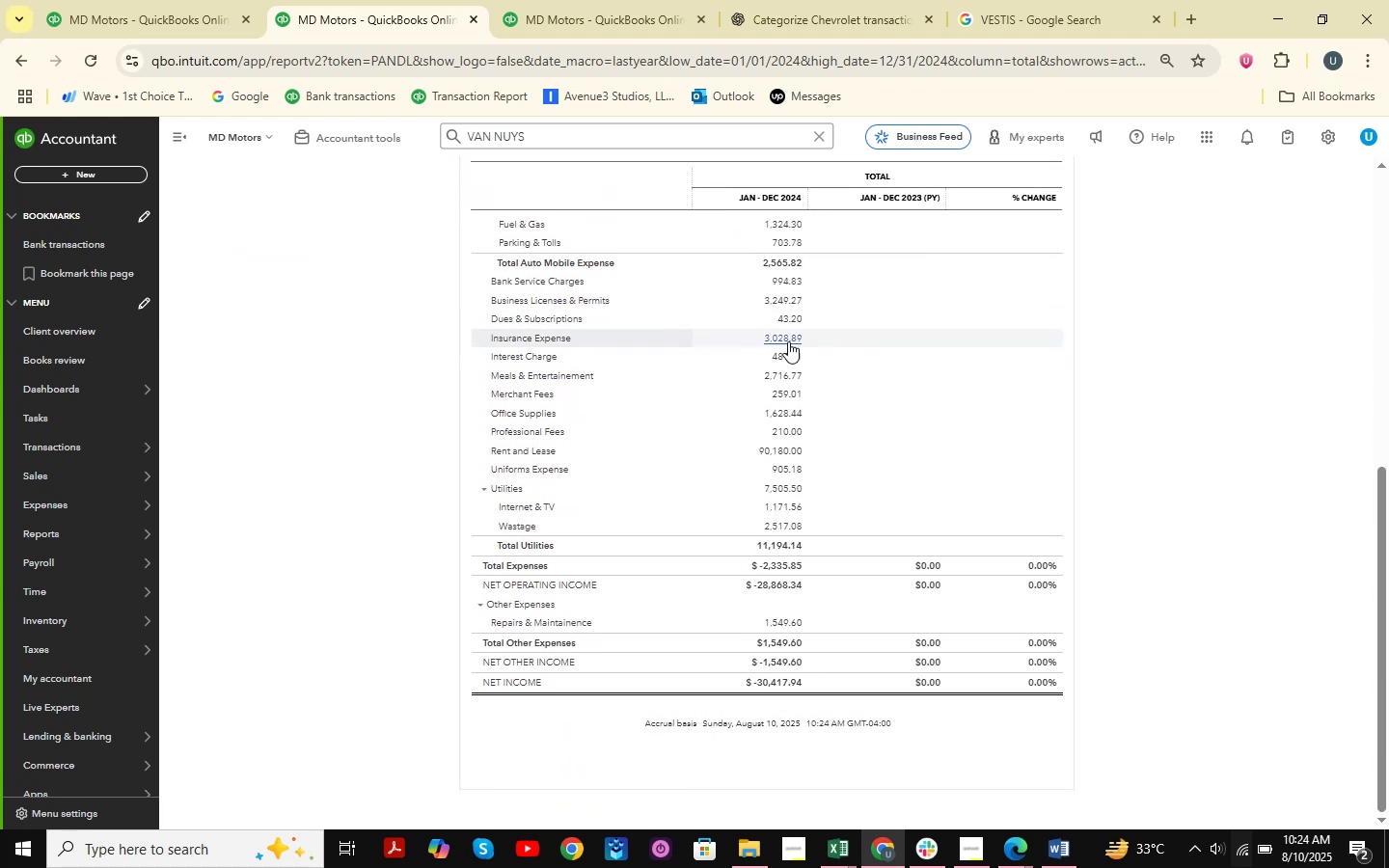 
scroll: coordinate [786, 353], scroll_direction: up, amount: 5.0
 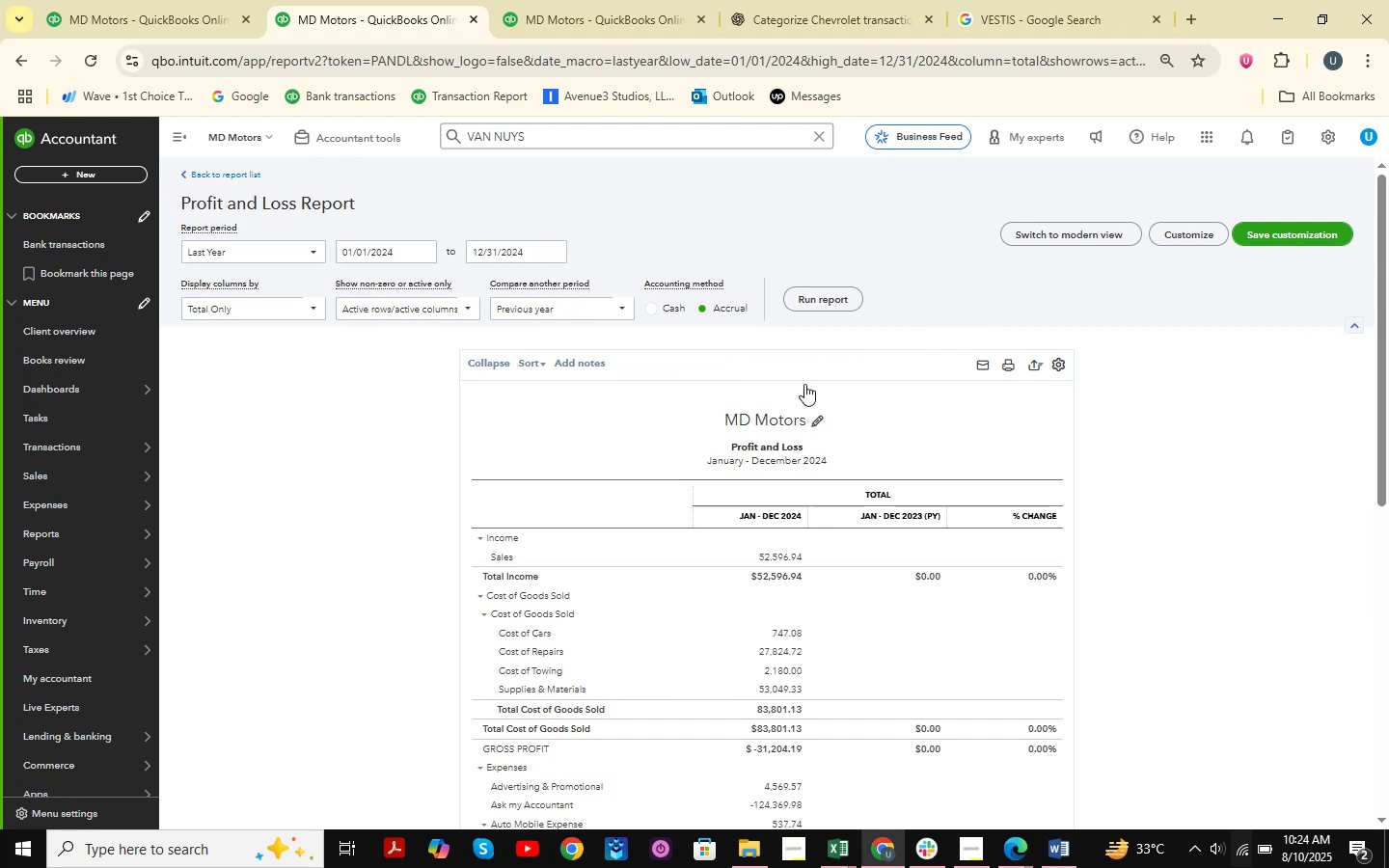 
wait(8.4)
 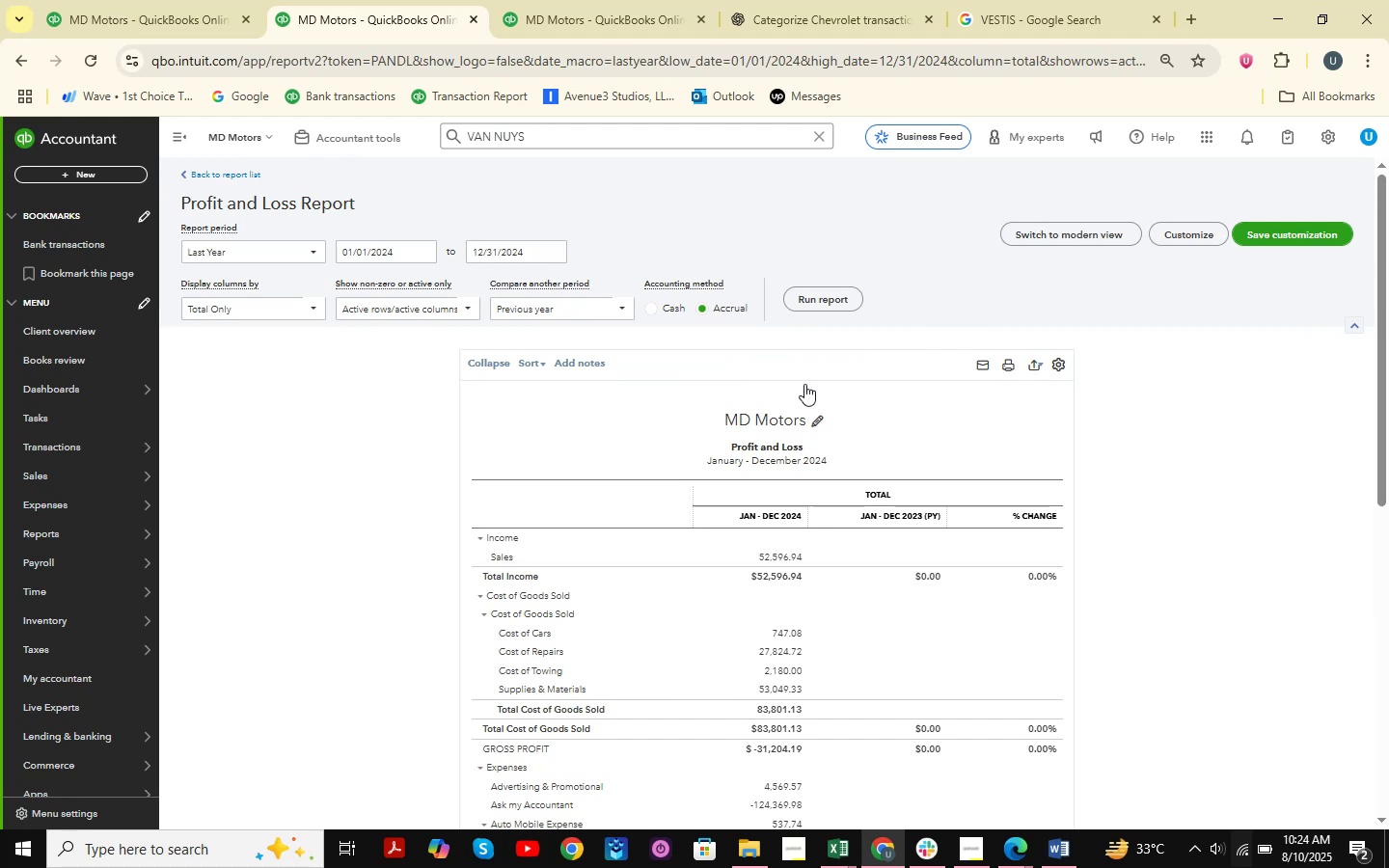 
left_click([892, 762])
 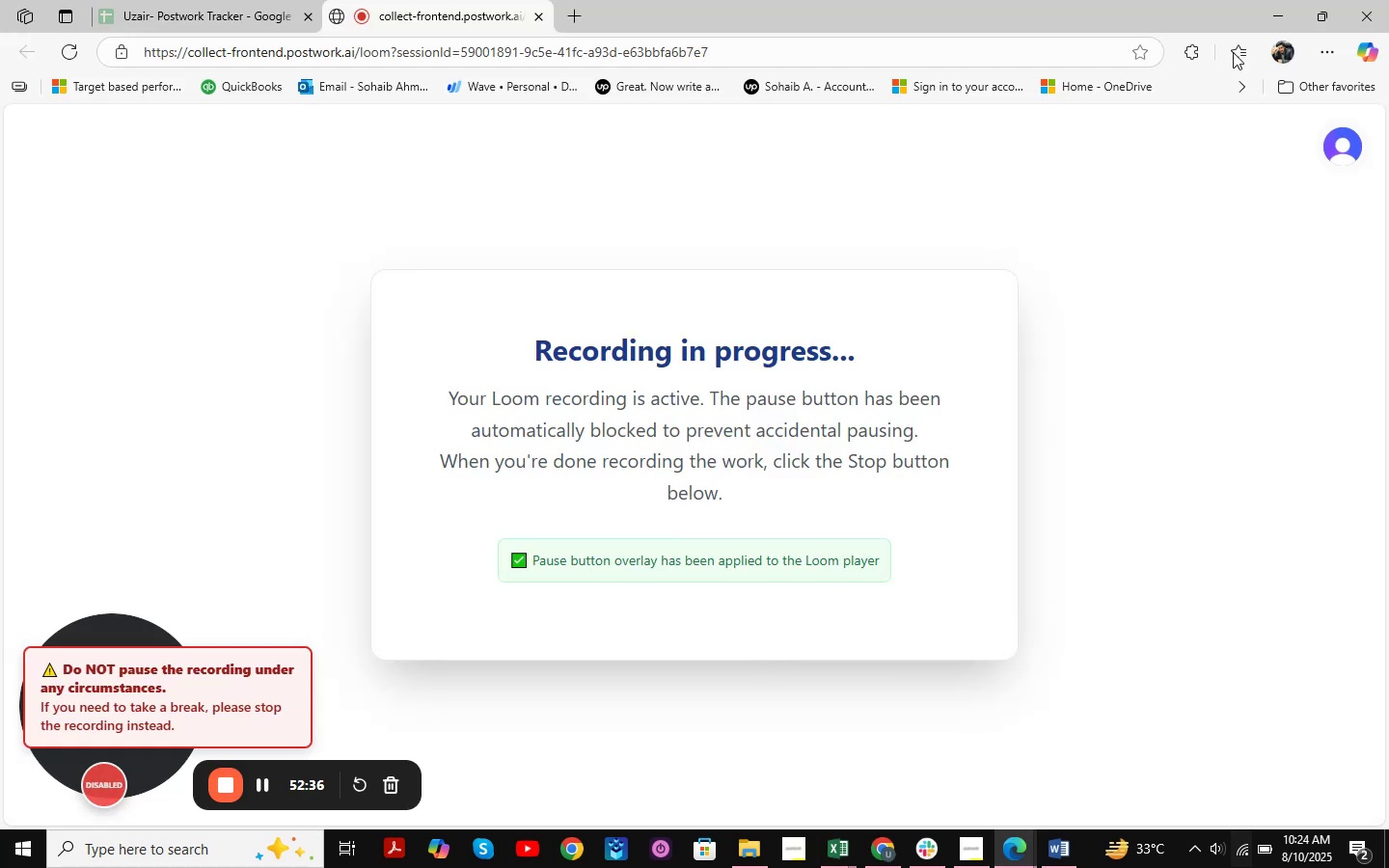 
left_click([1265, 15])
 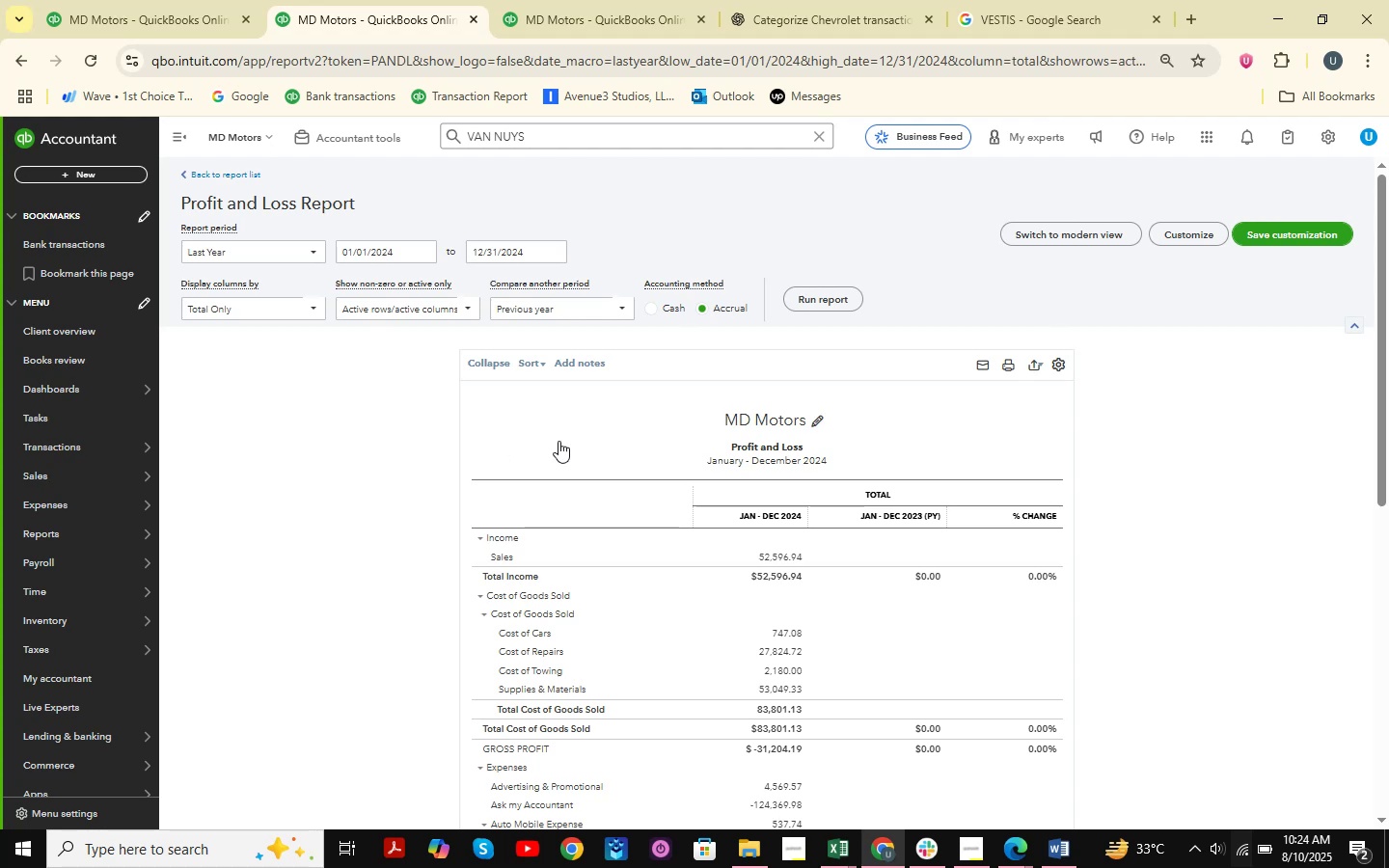 
wait(5.12)
 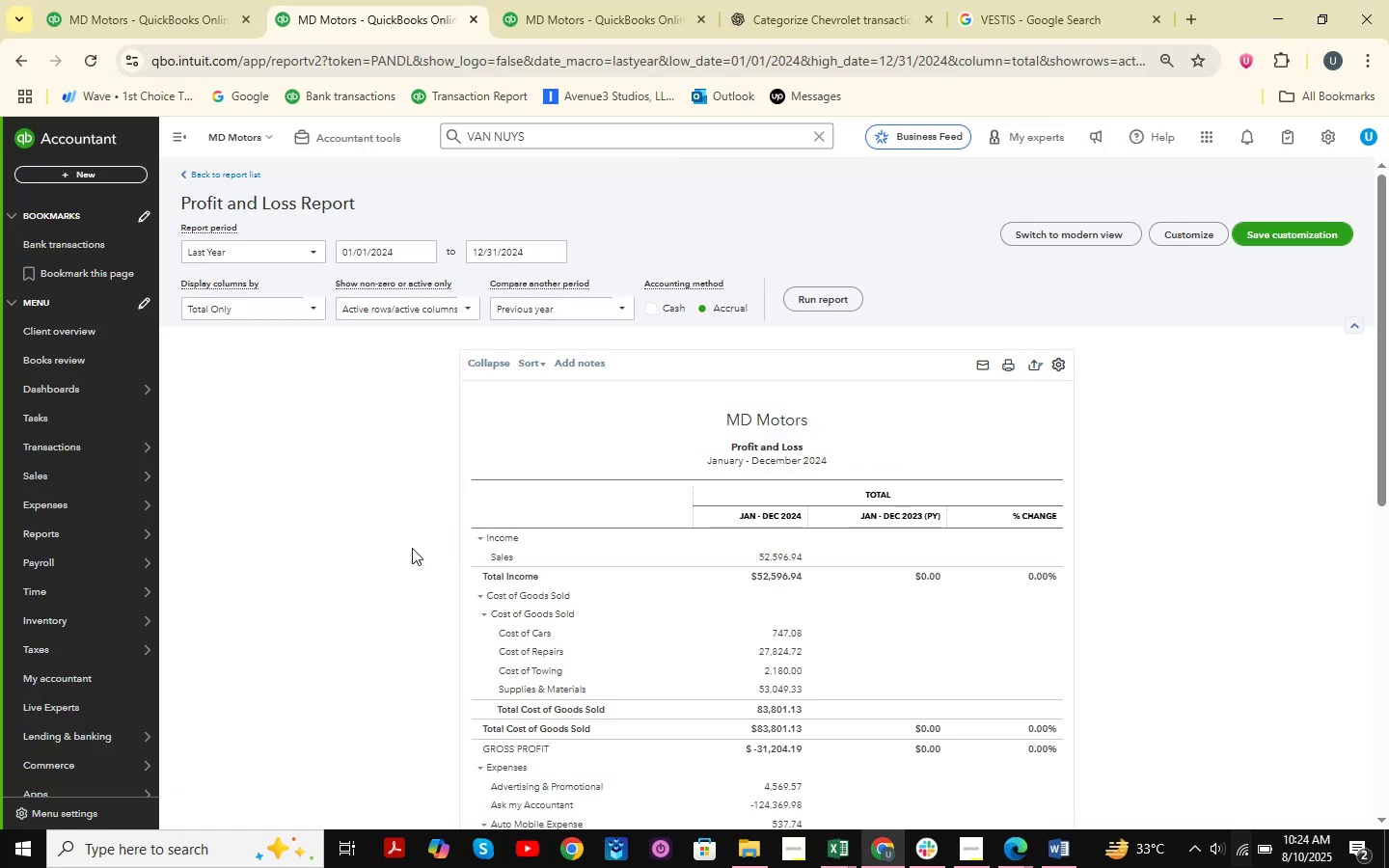 
scroll: coordinate [399, 439], scroll_direction: down, amount: 2.0
 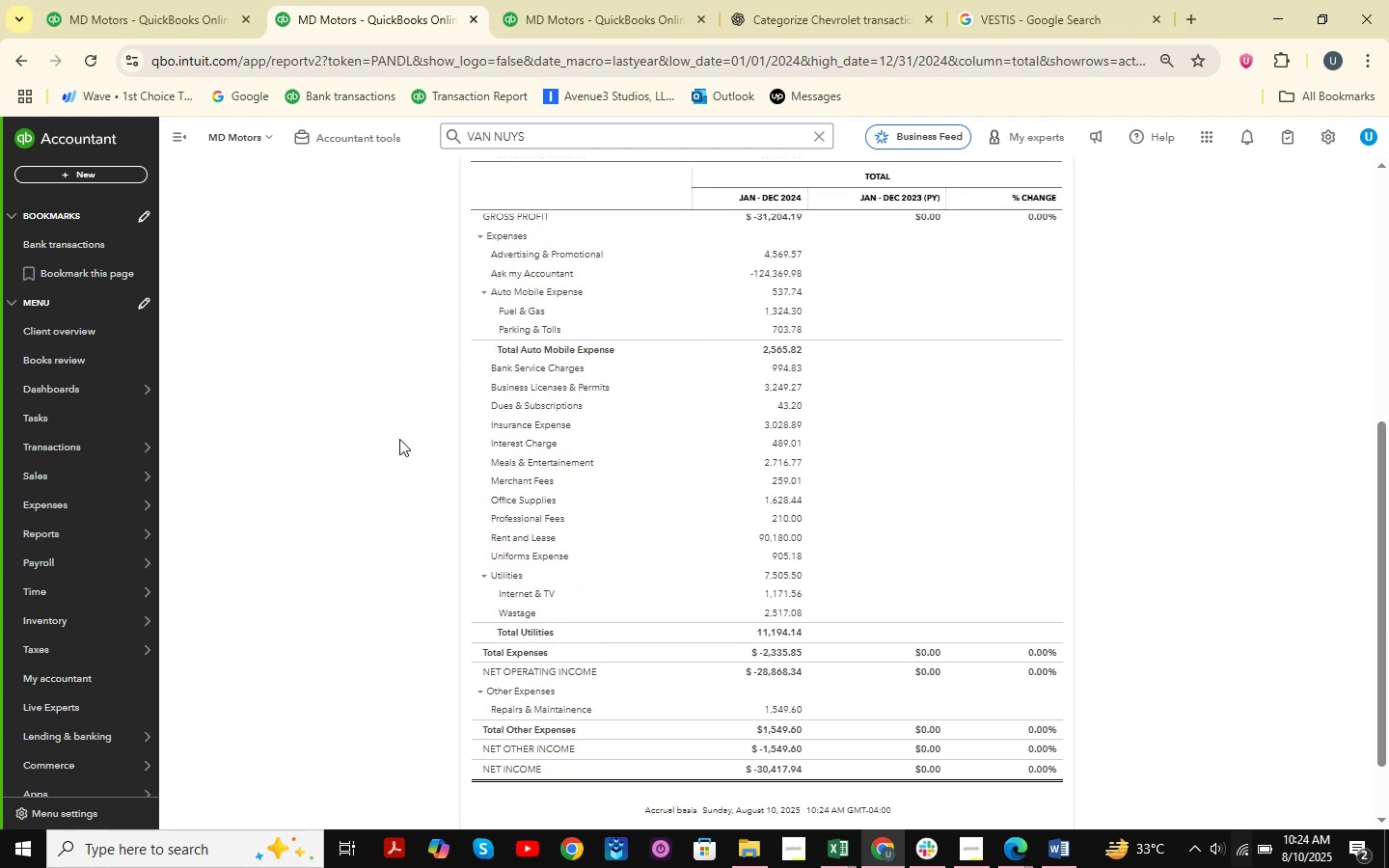 
scroll: coordinate [399, 439], scroll_direction: up, amount: 1.0
 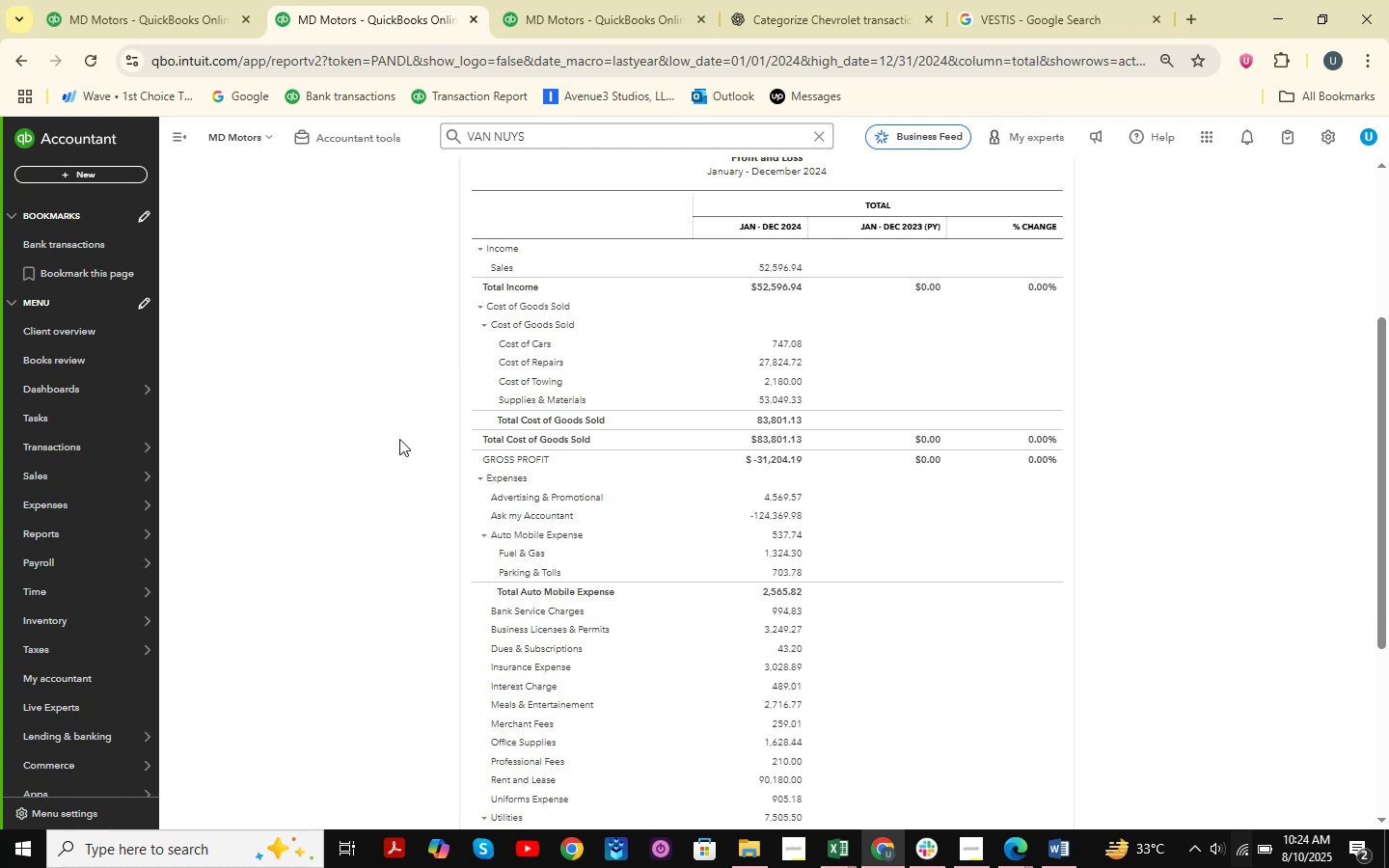 
wait(7.31)
 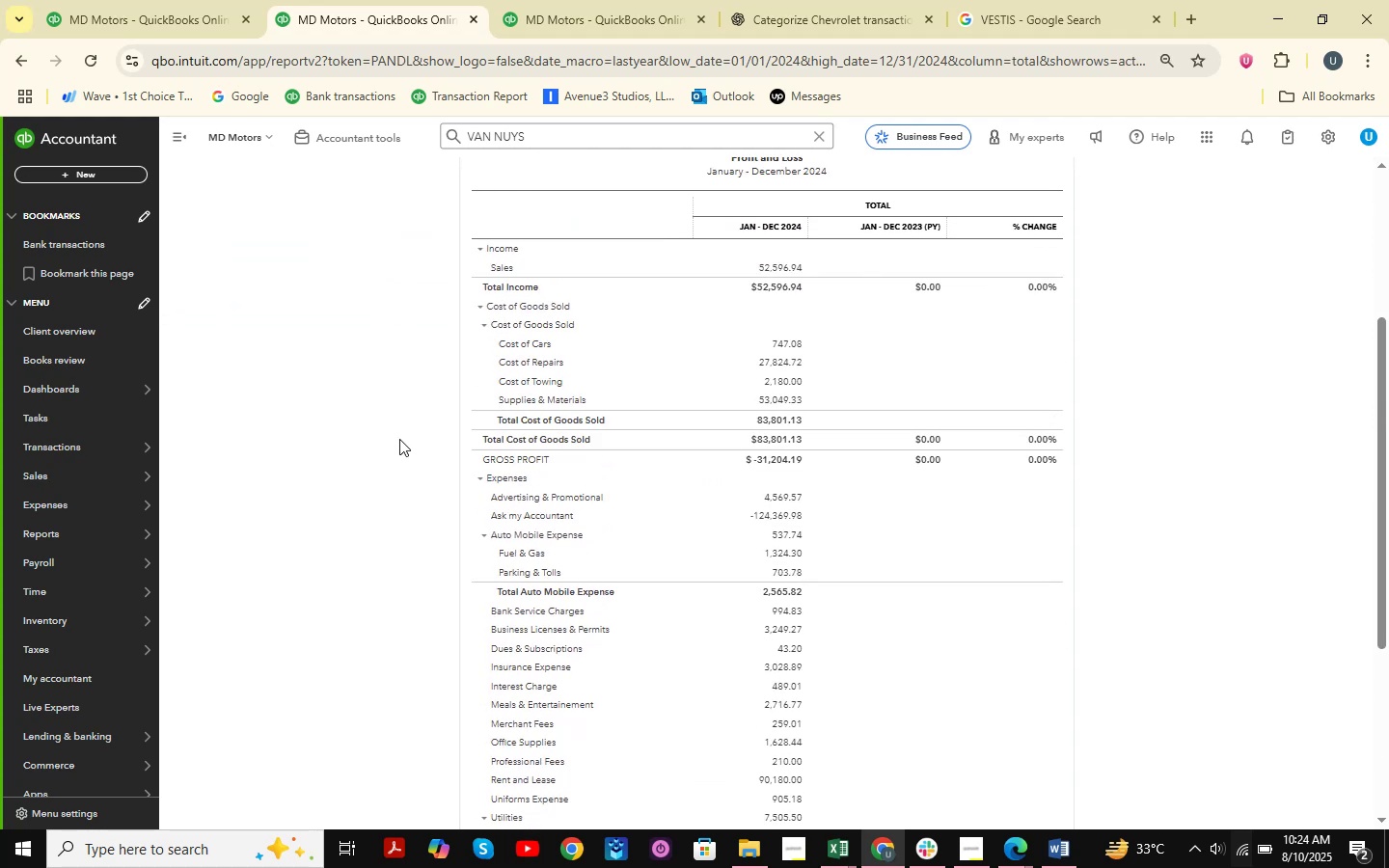 
scroll: coordinate [399, 439], scroll_direction: down, amount: 1.0
 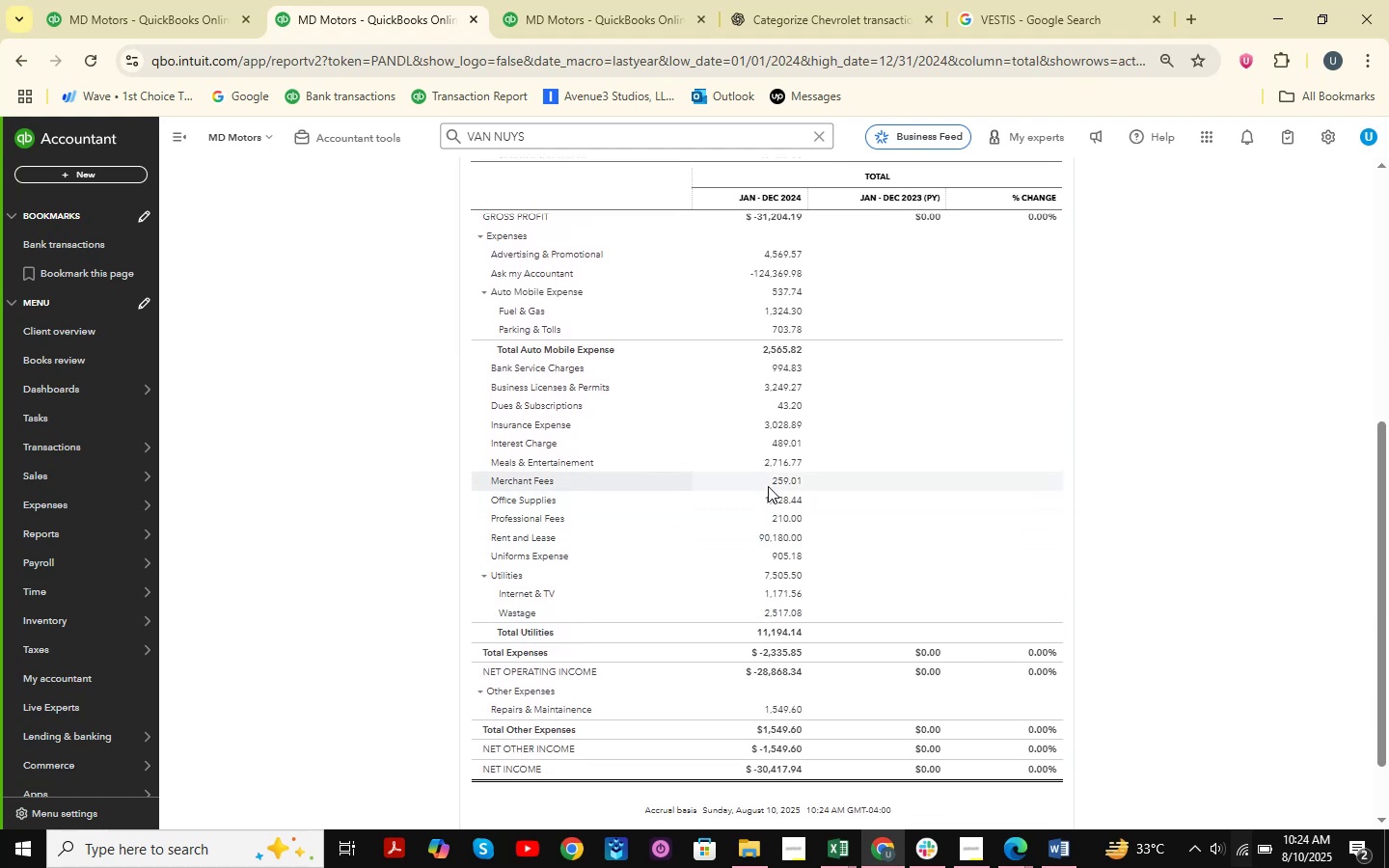 
left_click([772, 536])
 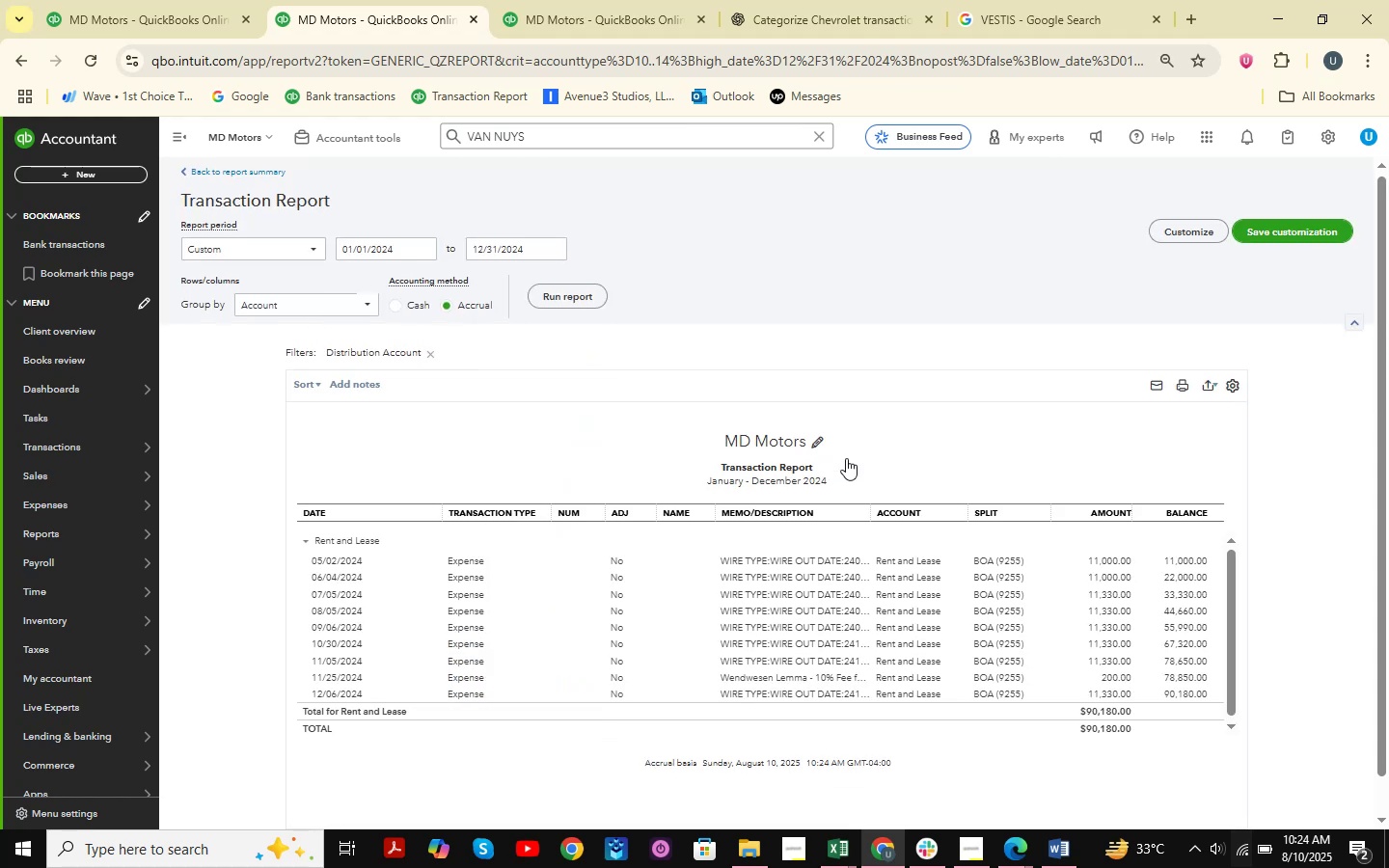 
scroll: coordinate [865, 583], scroll_direction: down, amount: 1.0
 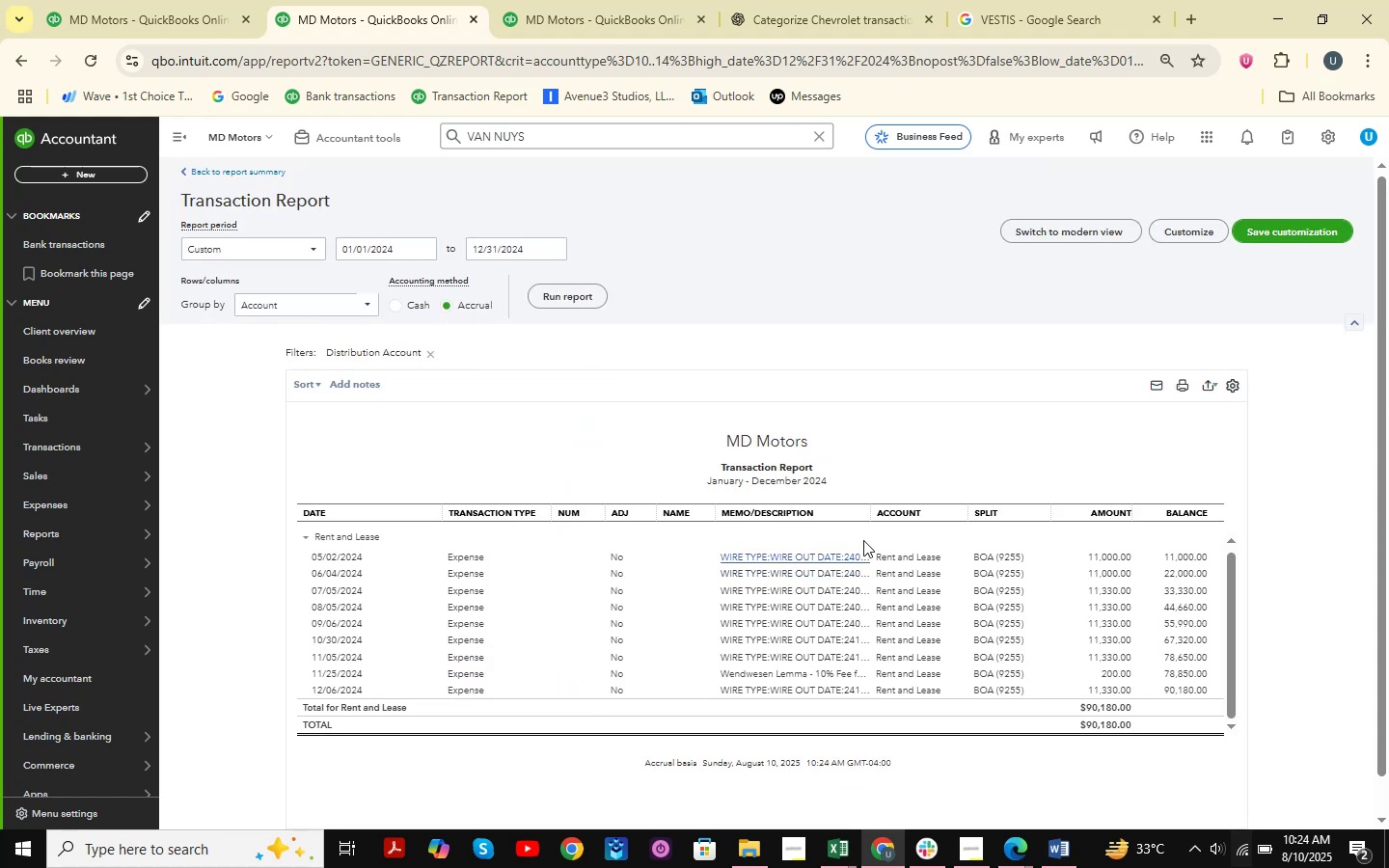 
left_click_drag(start_coordinate=[867, 511], to_coordinate=[930, 510])
 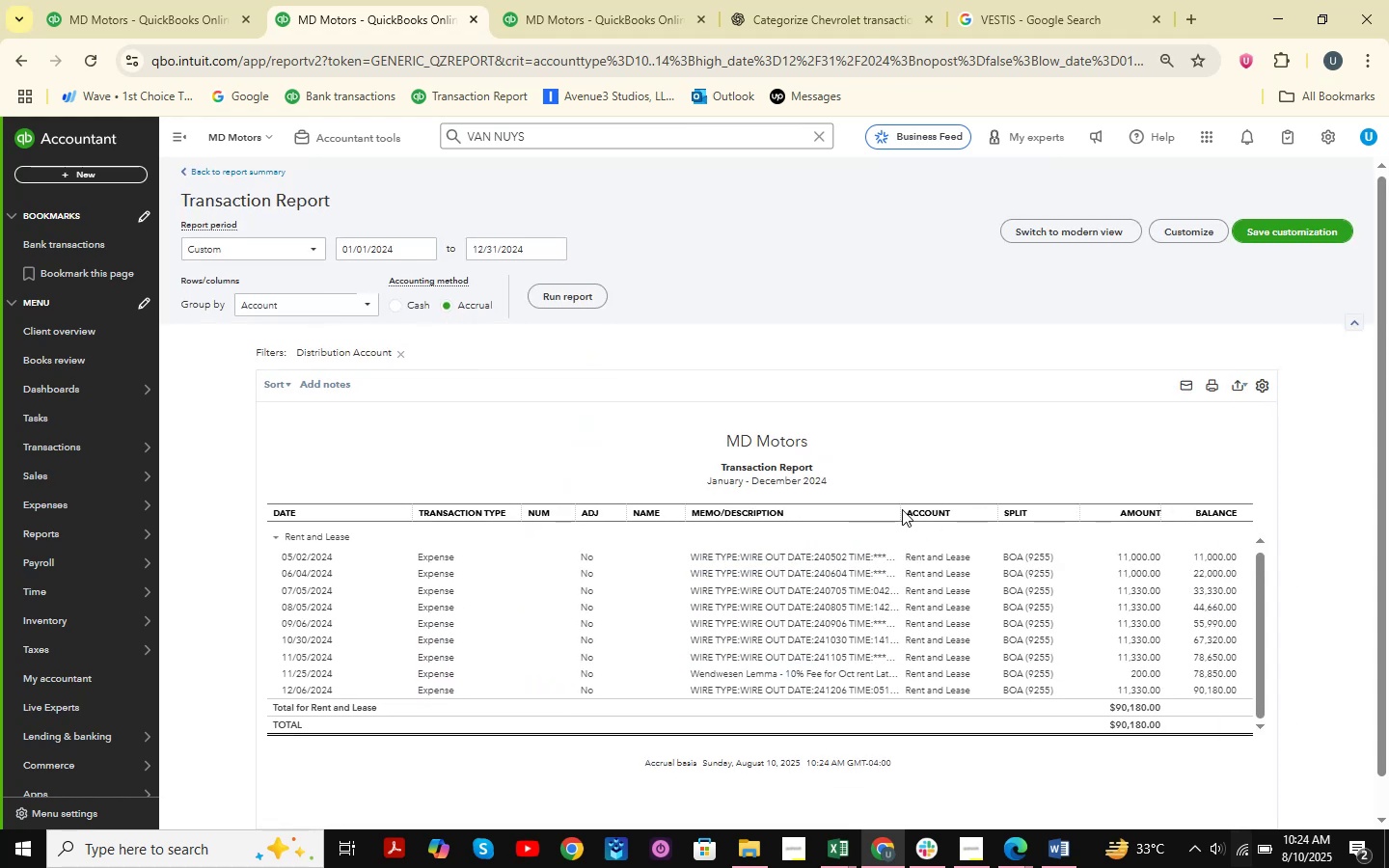 
left_click_drag(start_coordinate=[898, 510], to_coordinate=[1021, 529])
 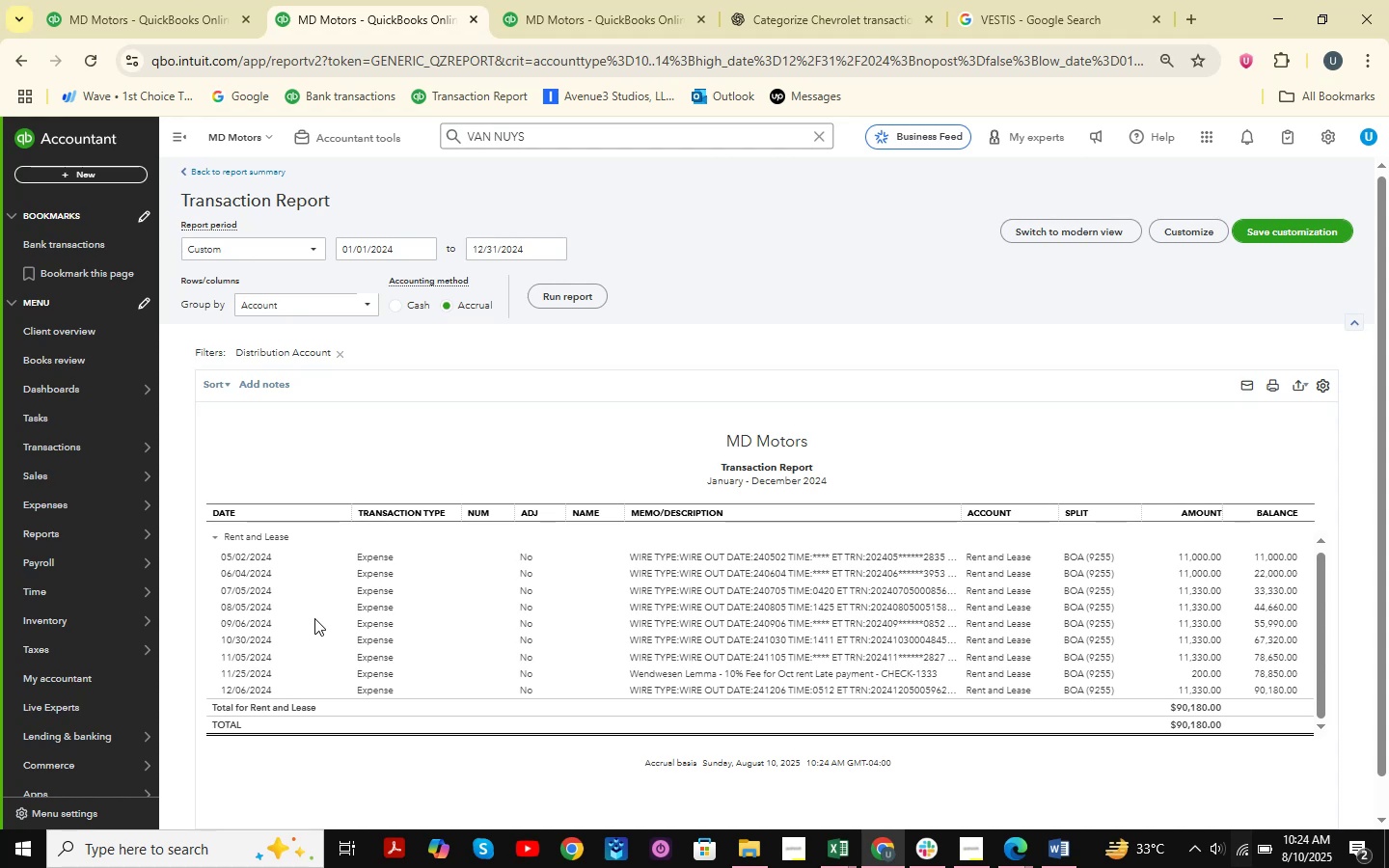 
wait(8.37)
 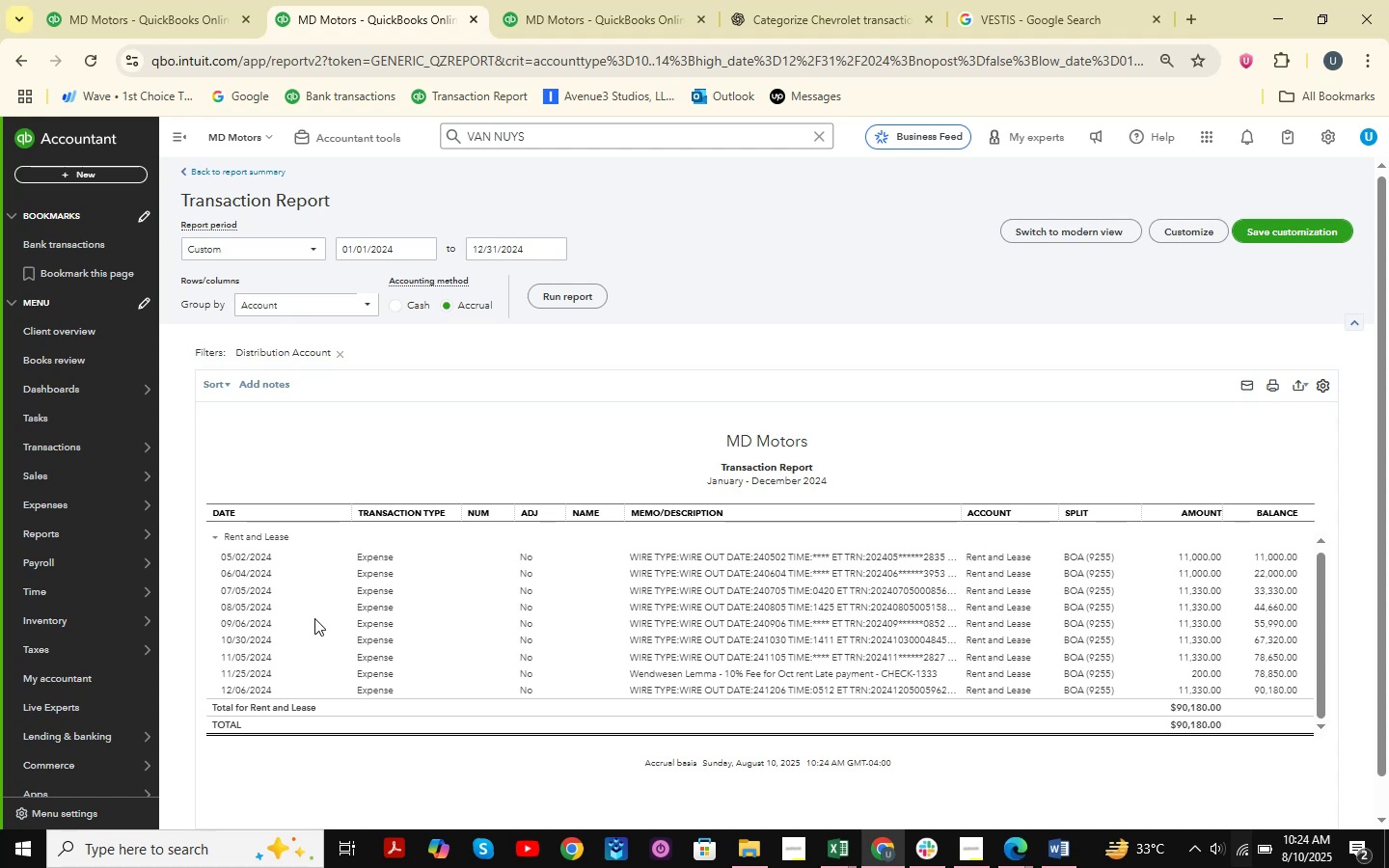 
left_click([282, 174])
 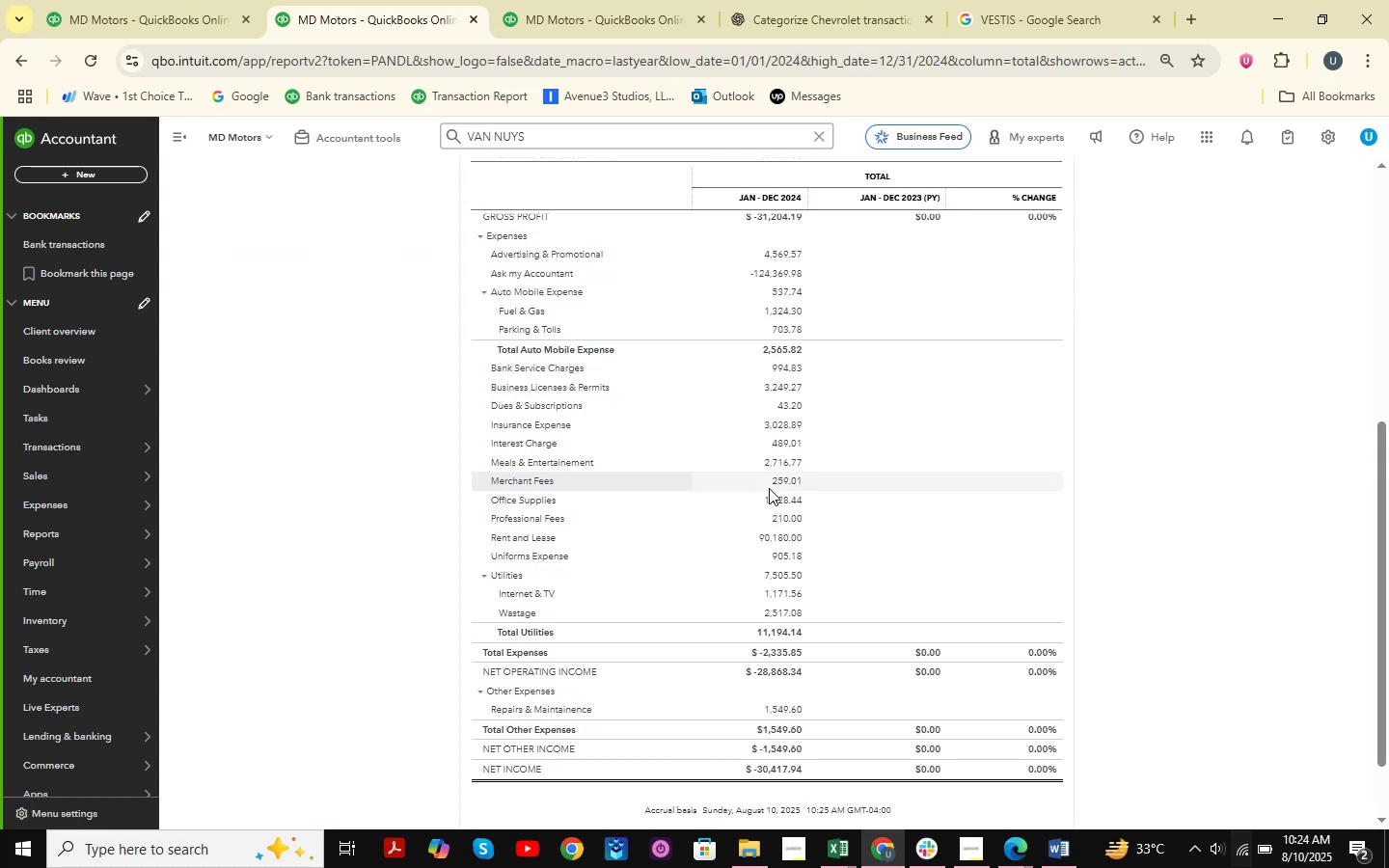 
scroll: coordinate [745, 555], scroll_direction: up, amount: 1.0
 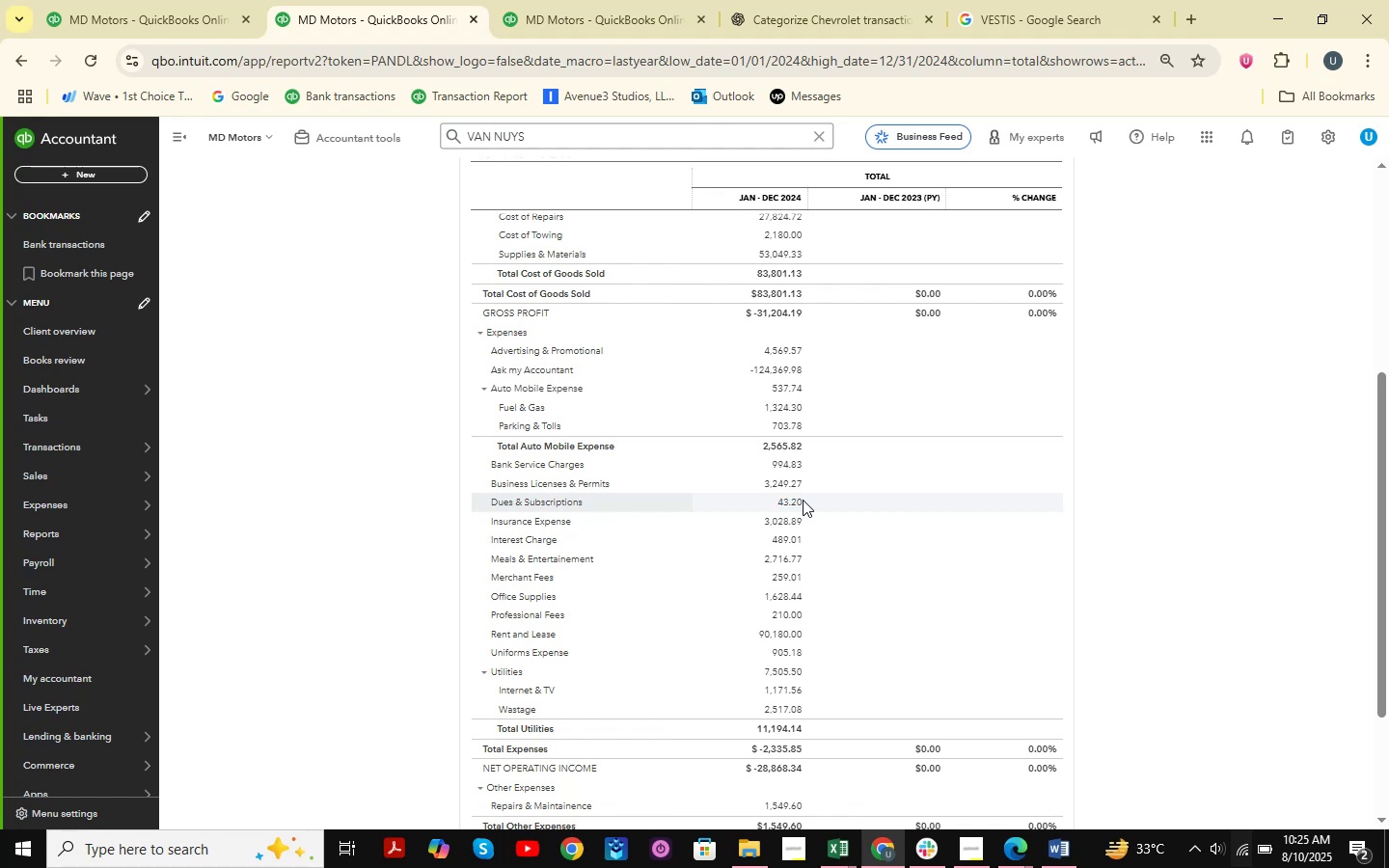 
left_click([789, 502])
 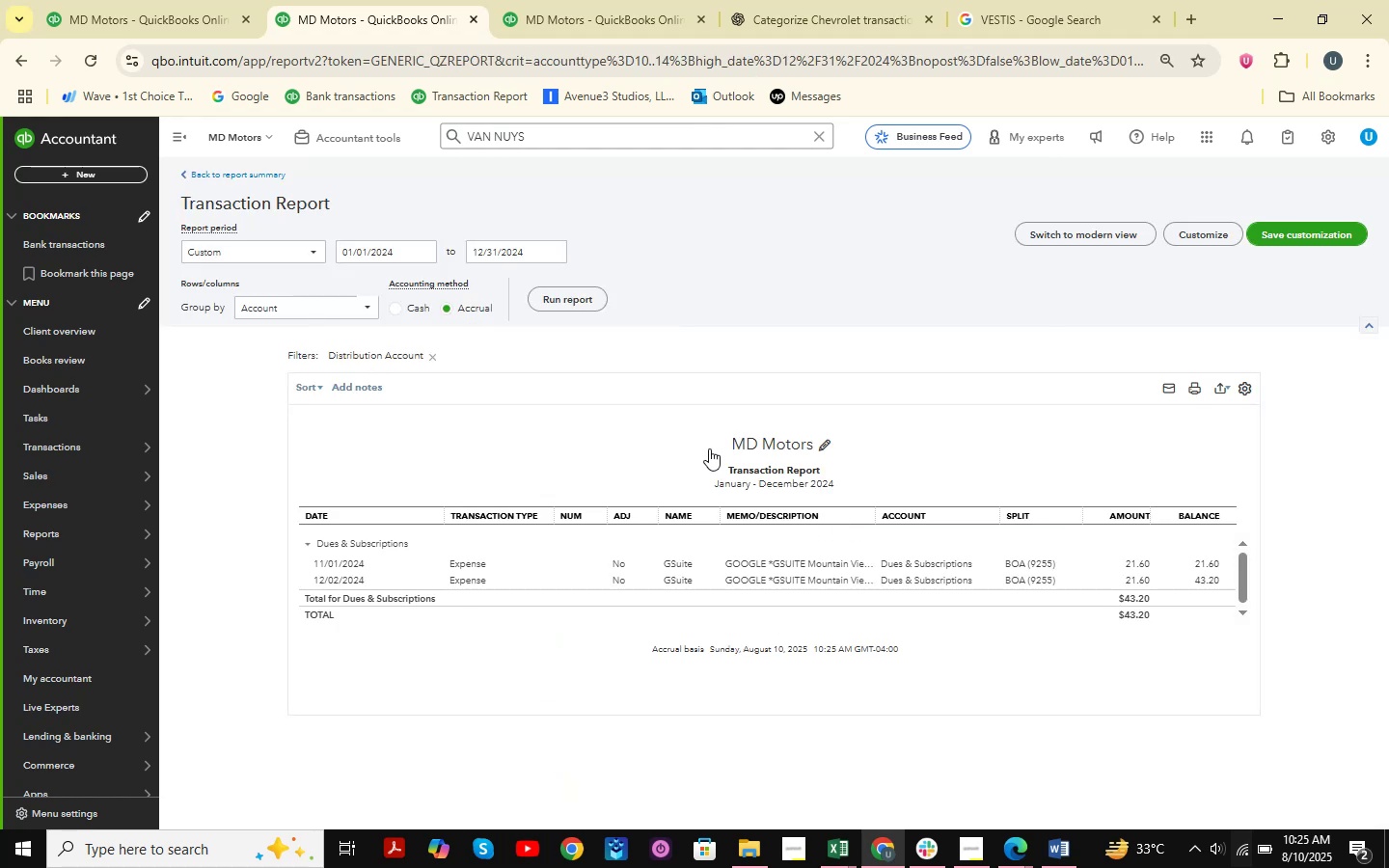 
wait(5.56)
 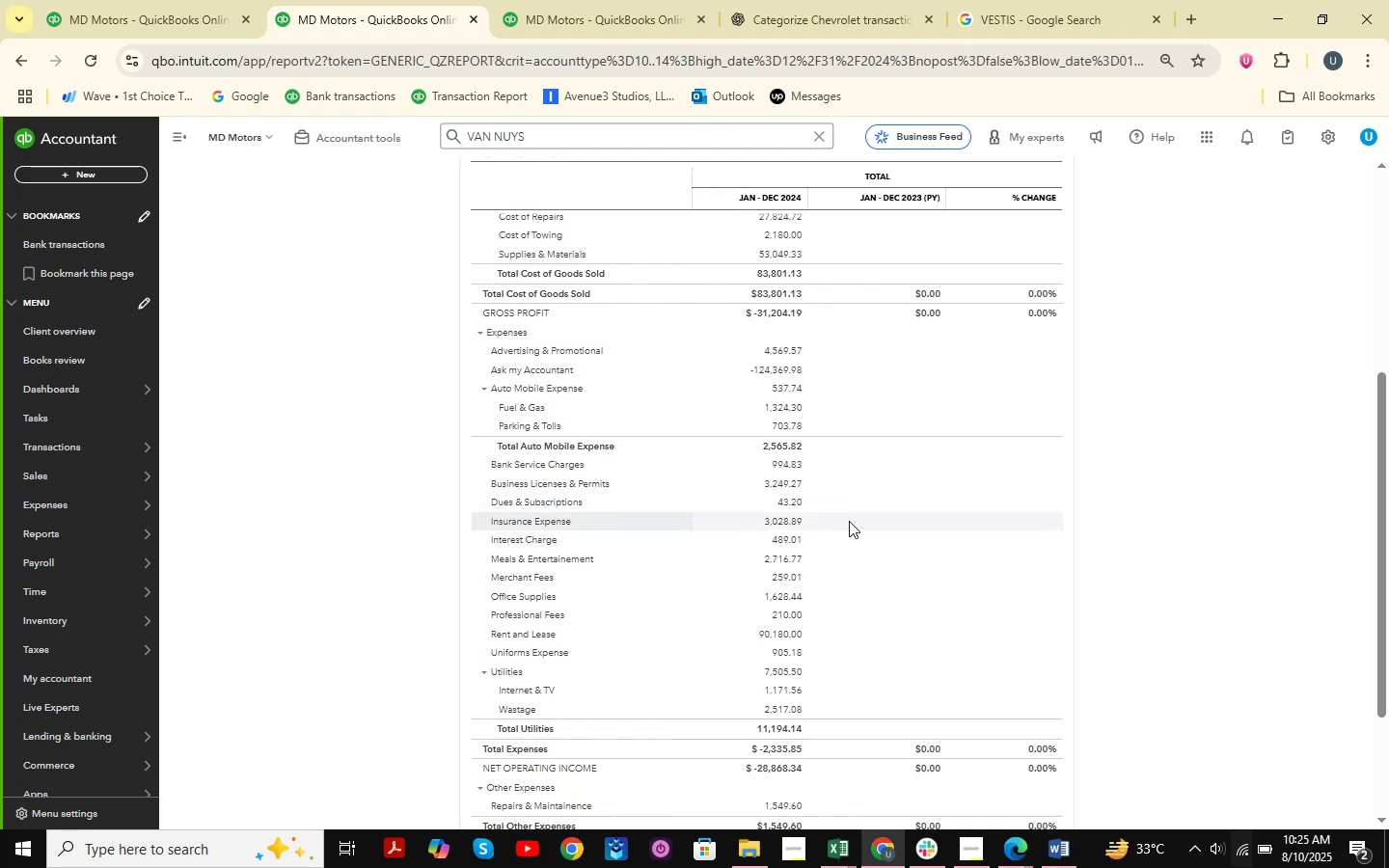 
double_click([260, 175])
 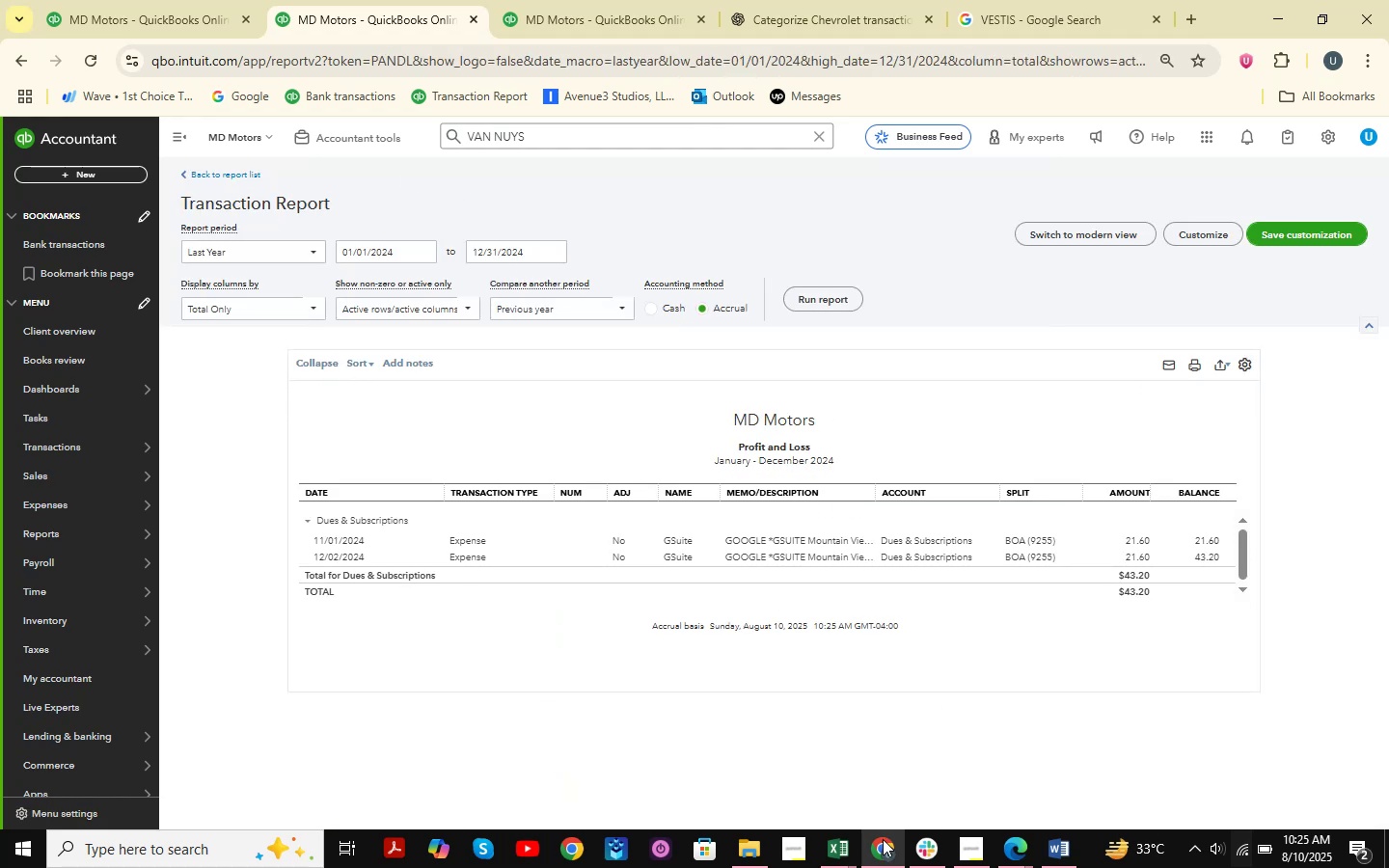 
left_click([841, 852])
 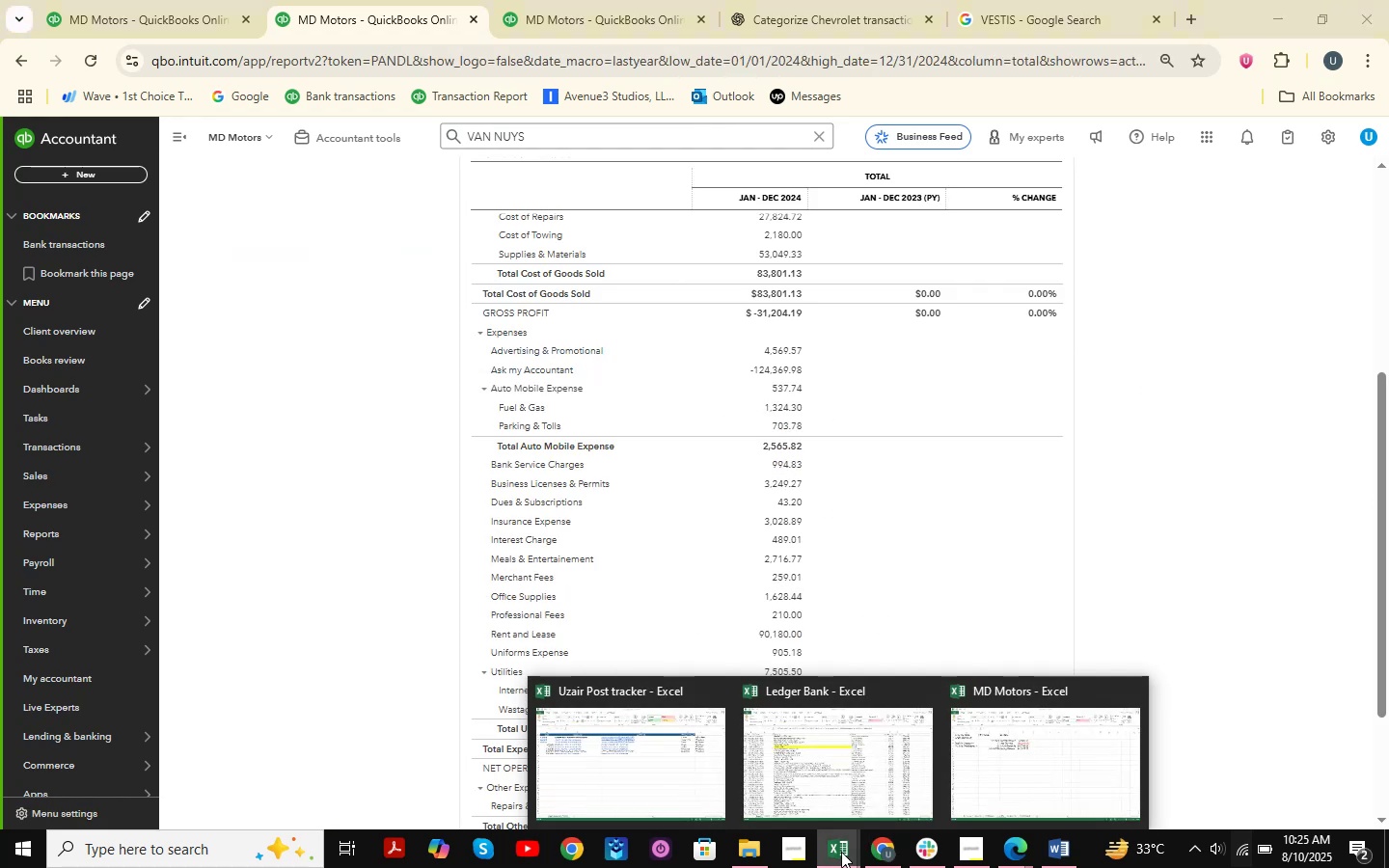 
left_click([841, 852])
 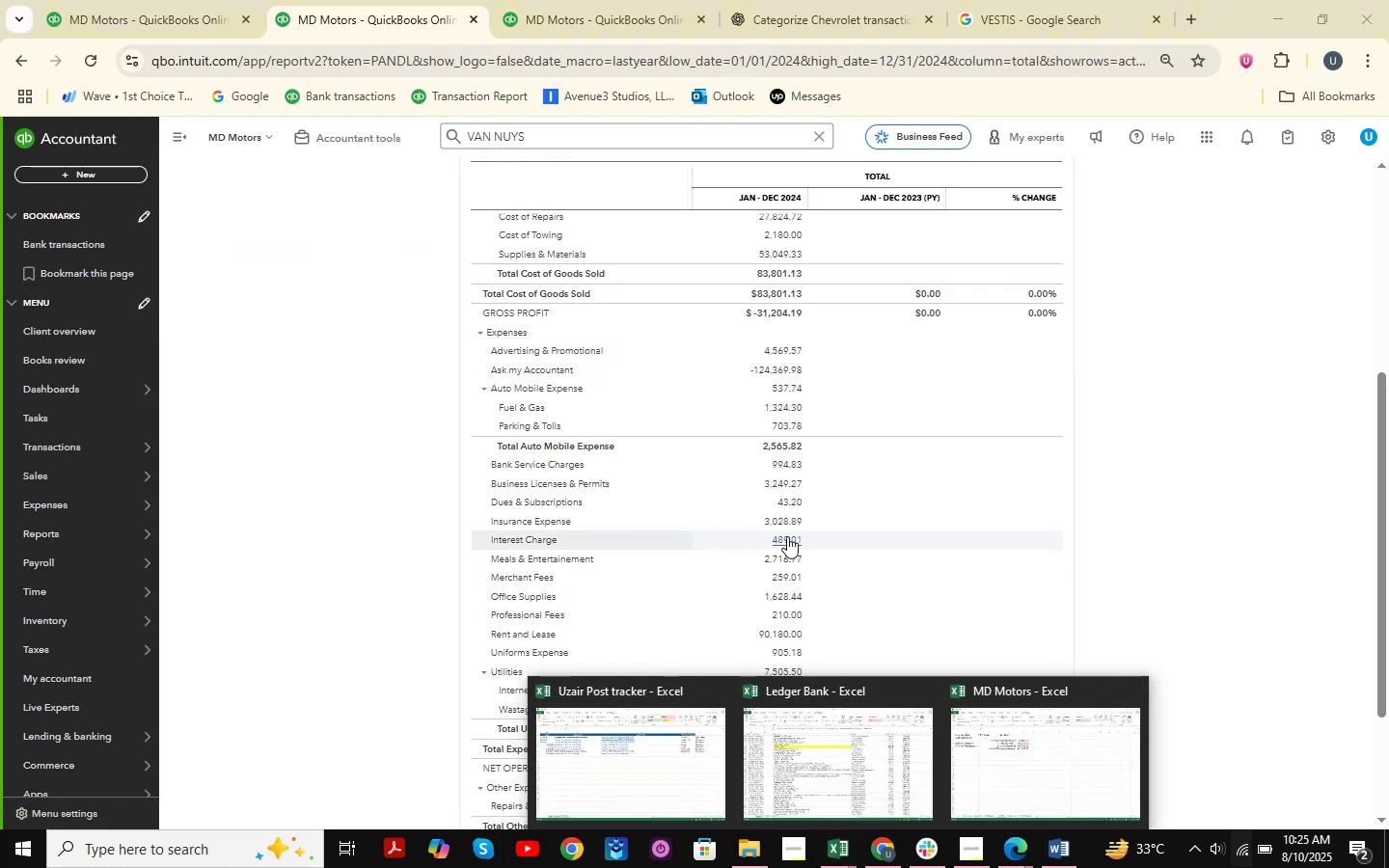 
scroll: coordinate [787, 536], scroll_direction: up, amount: 2.0
 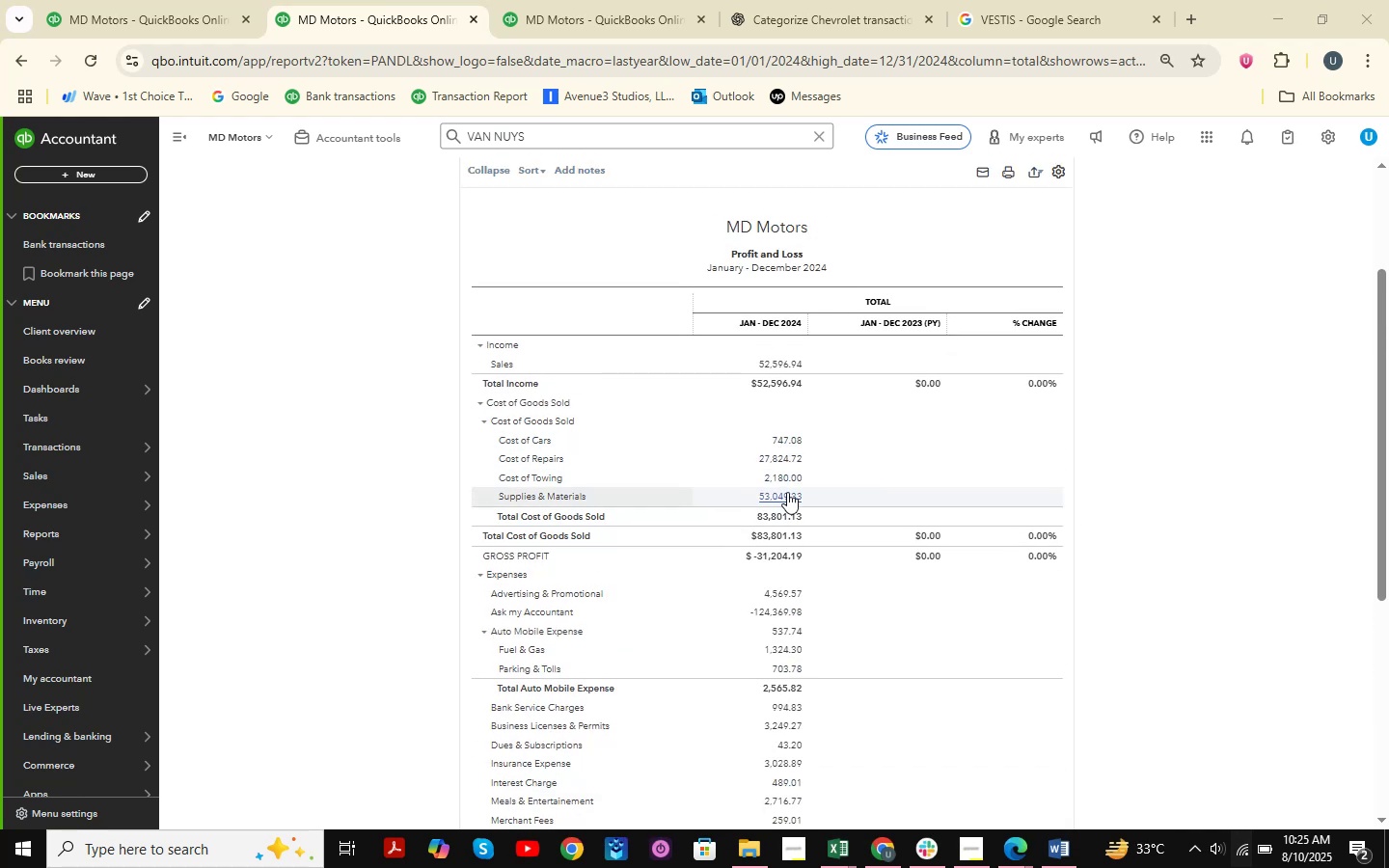 
wait(5.76)
 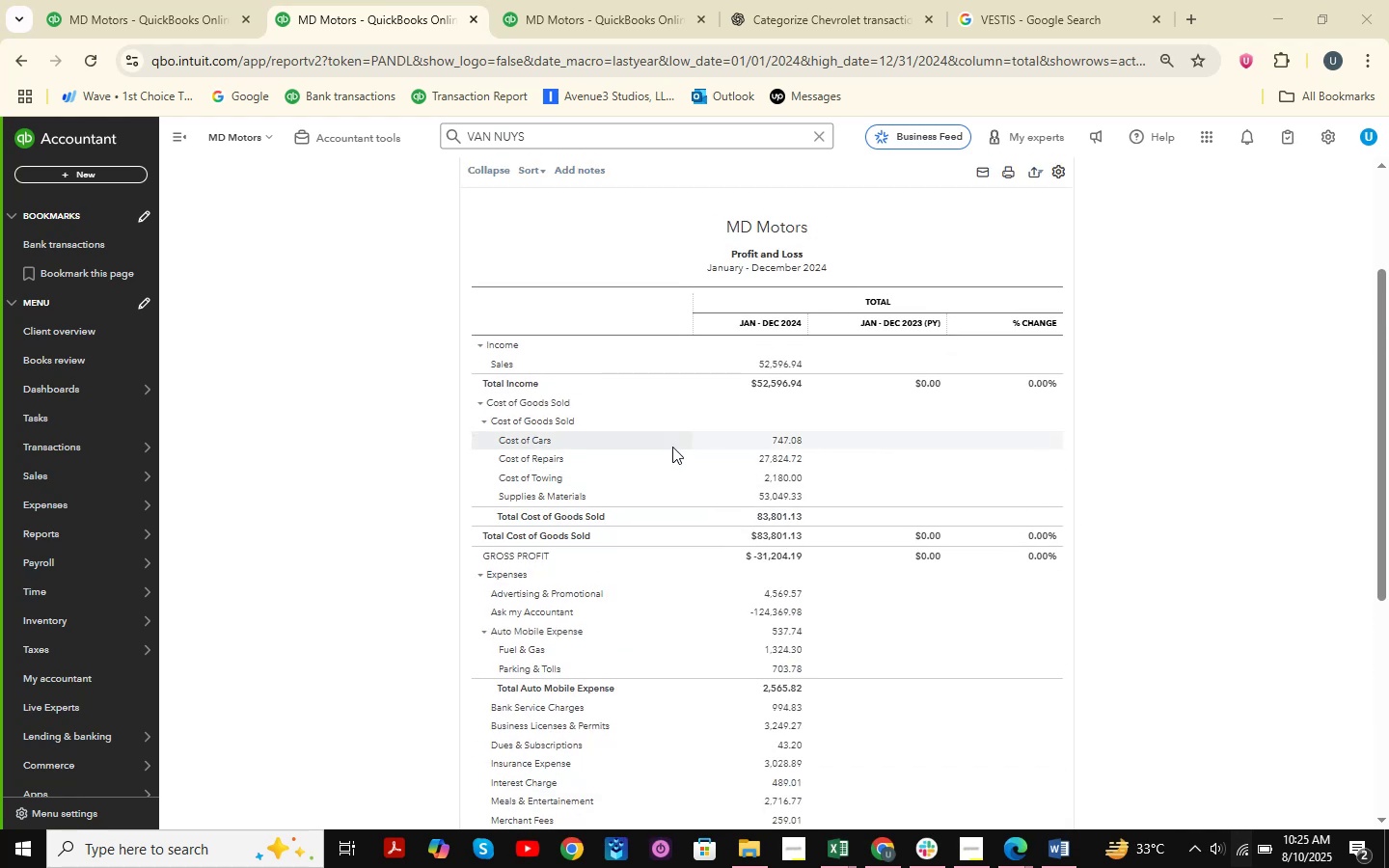 
left_click([788, 520])
 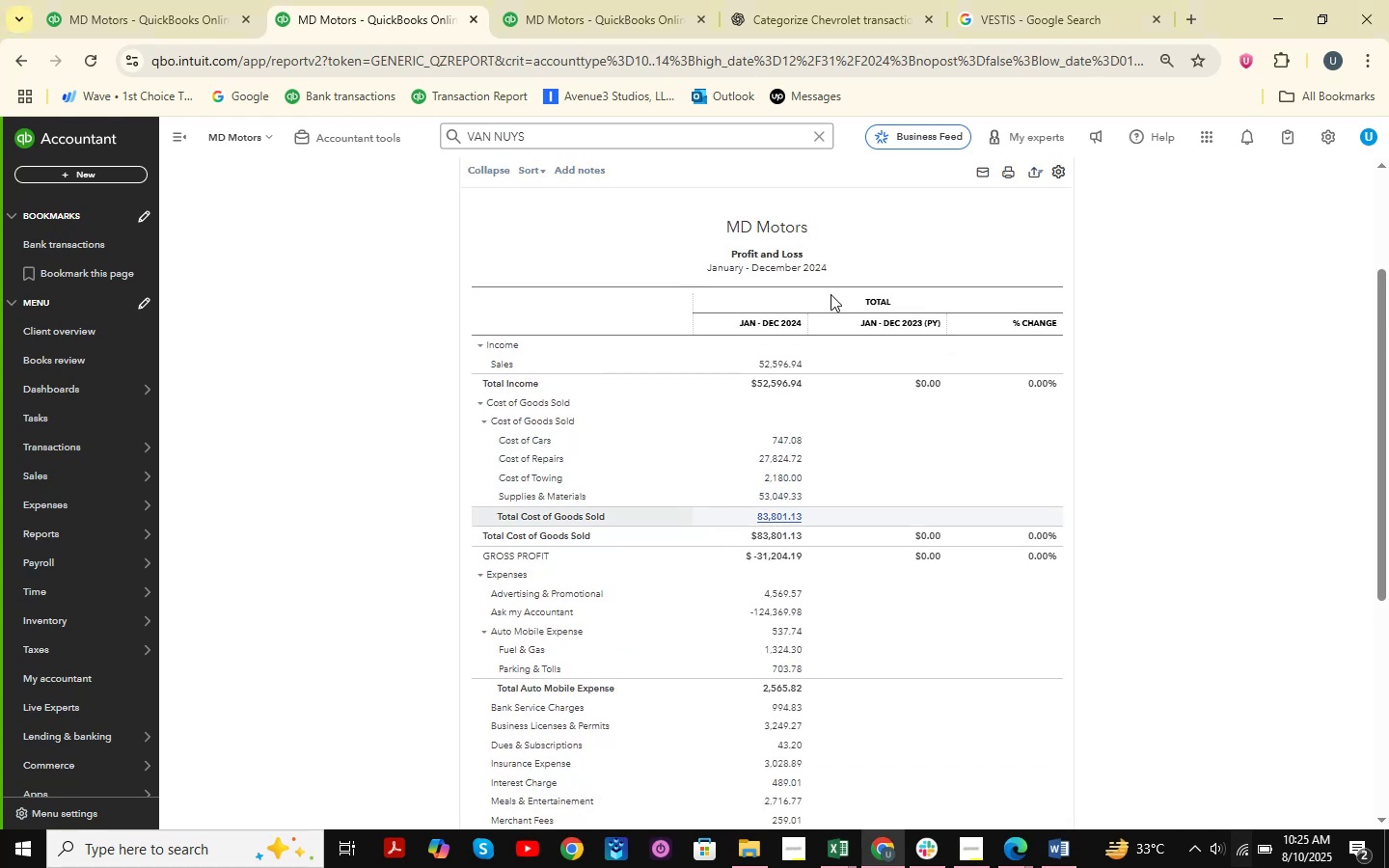 
mouse_move([871, 548])
 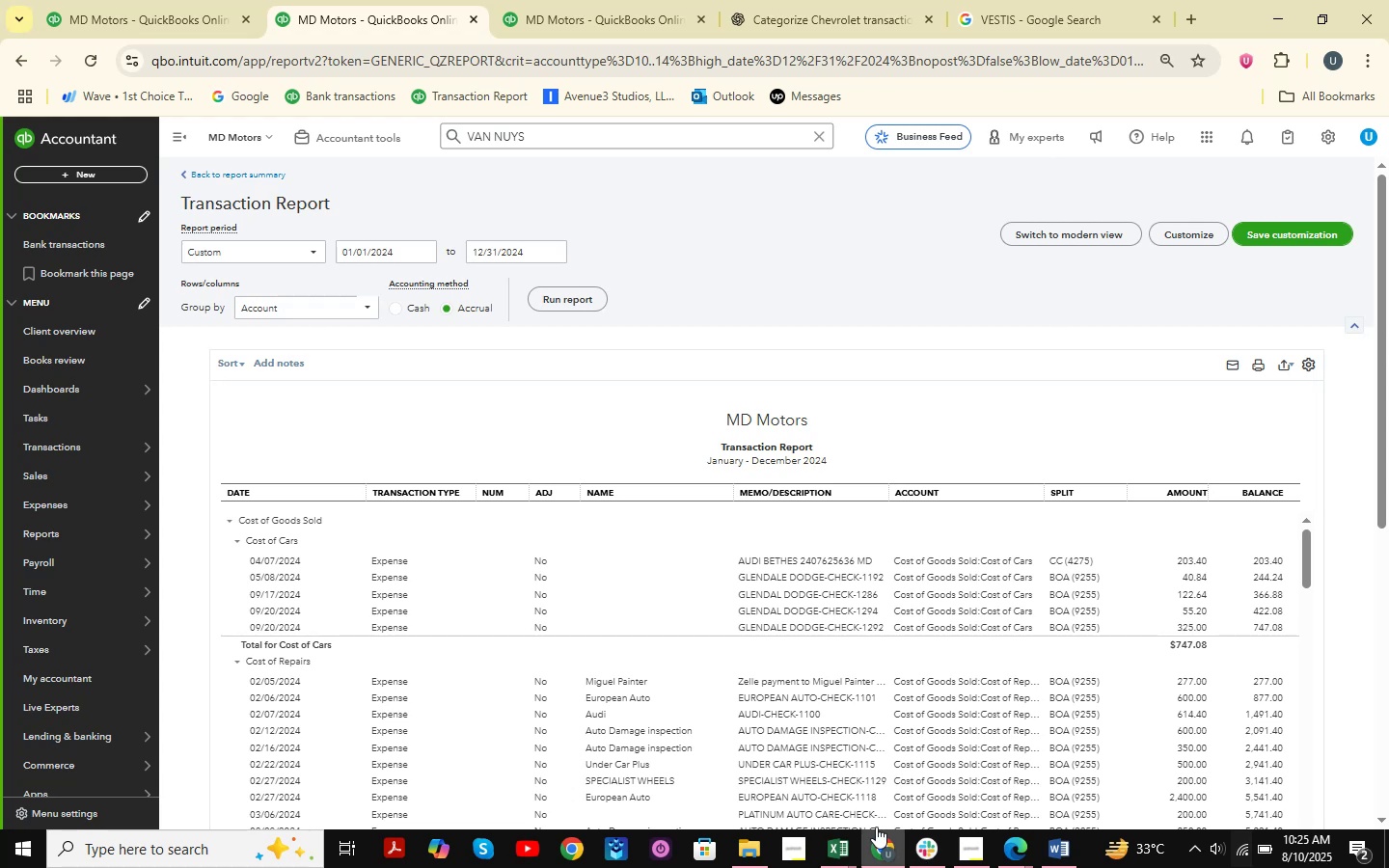 
scroll: coordinate [1036, 475], scroll_direction: down, amount: 29.0
 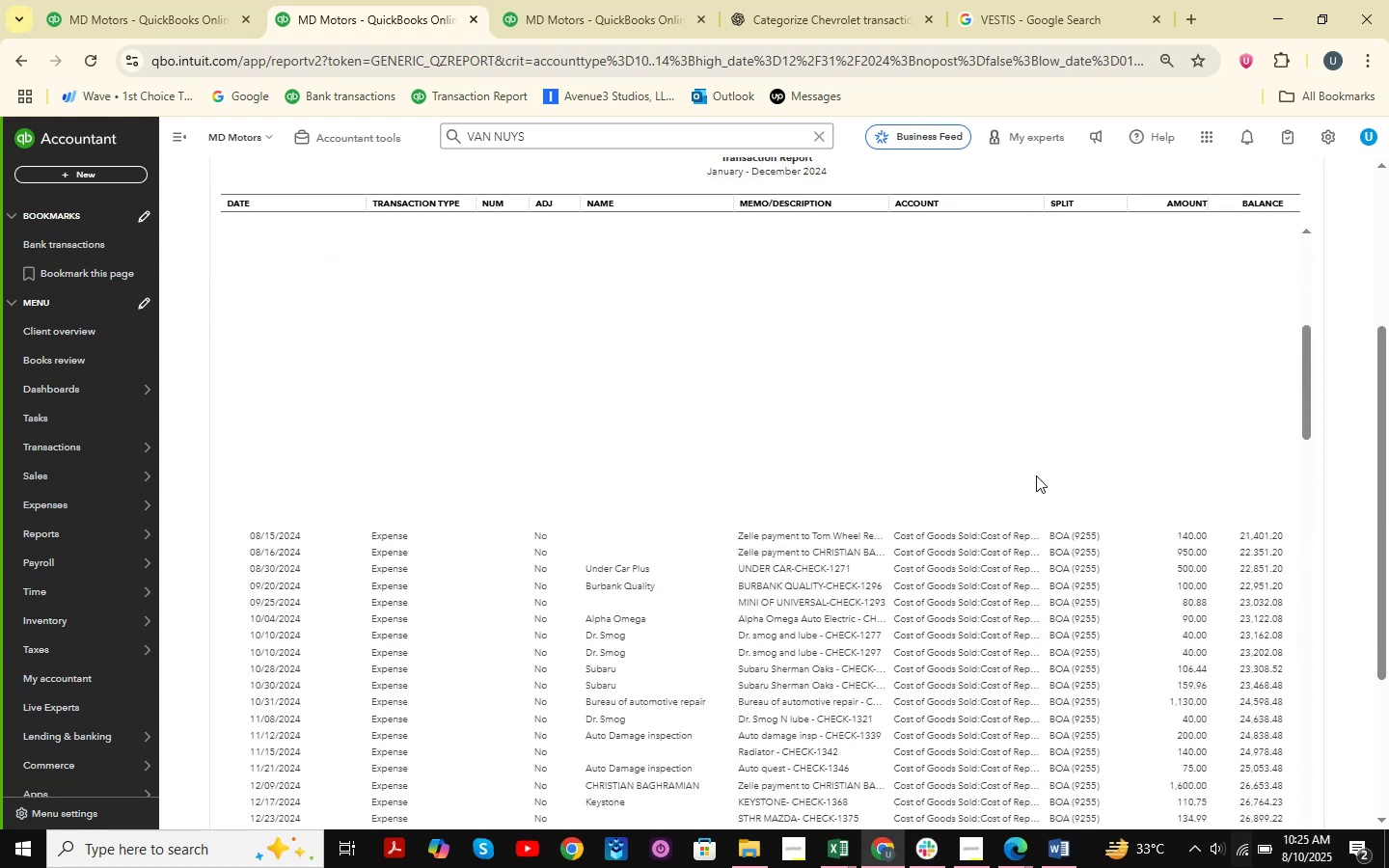 
scroll: coordinate [1036, 475], scroll_direction: up, amount: 6.0
 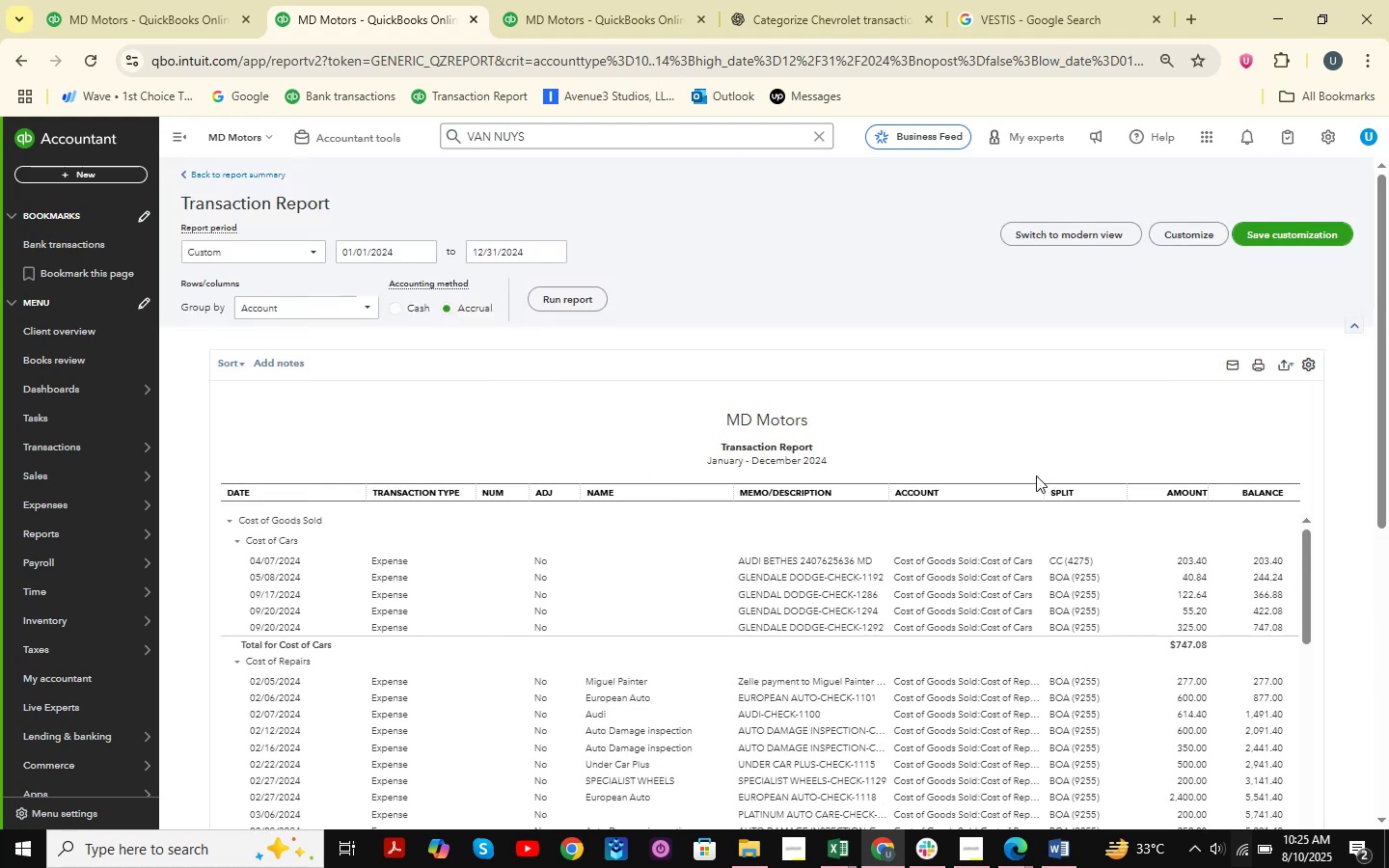 
scroll: coordinate [1036, 475], scroll_direction: down, amount: 6.0
 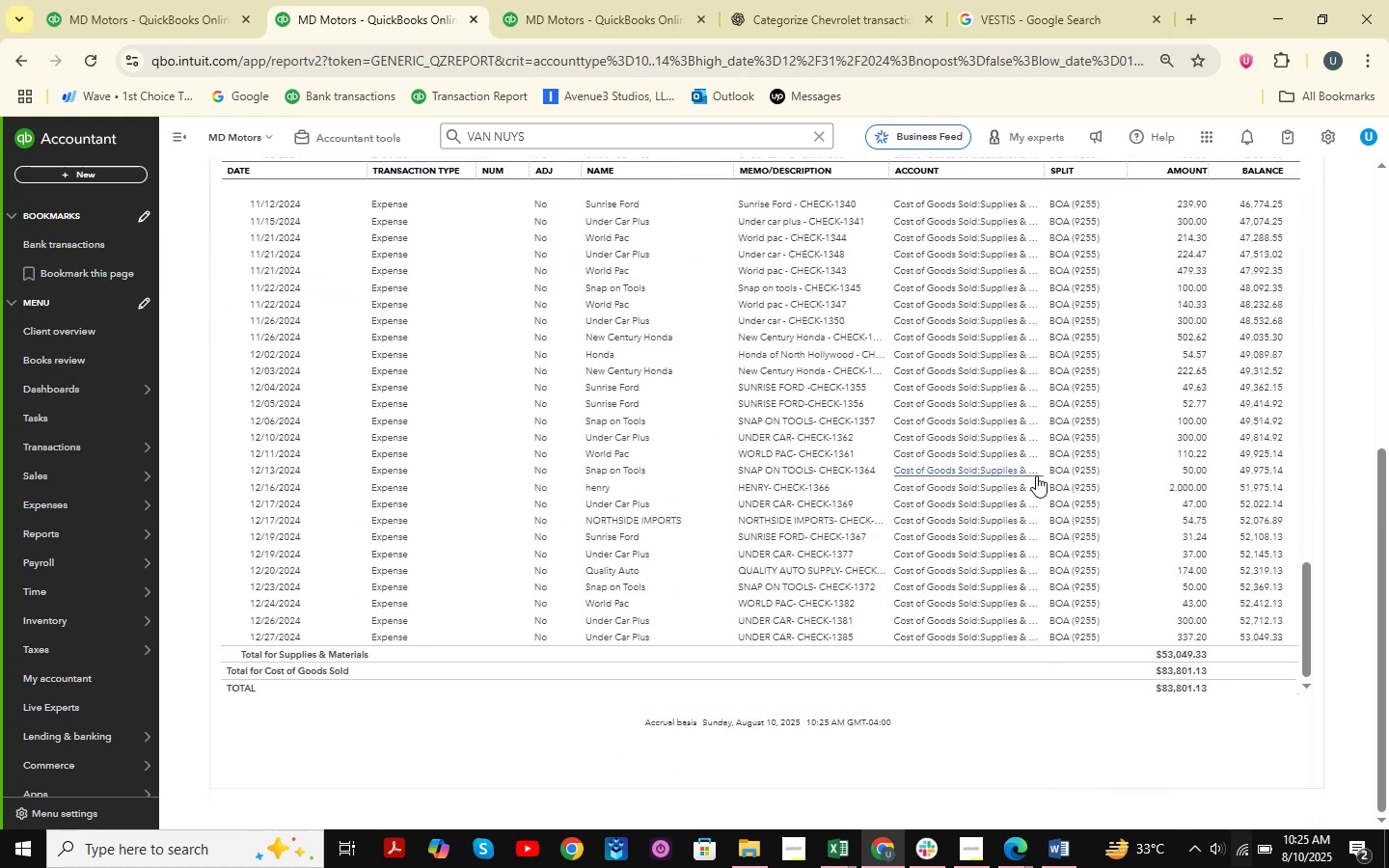 
scroll: coordinate [1036, 475], scroll_direction: up, amount: 14.0
 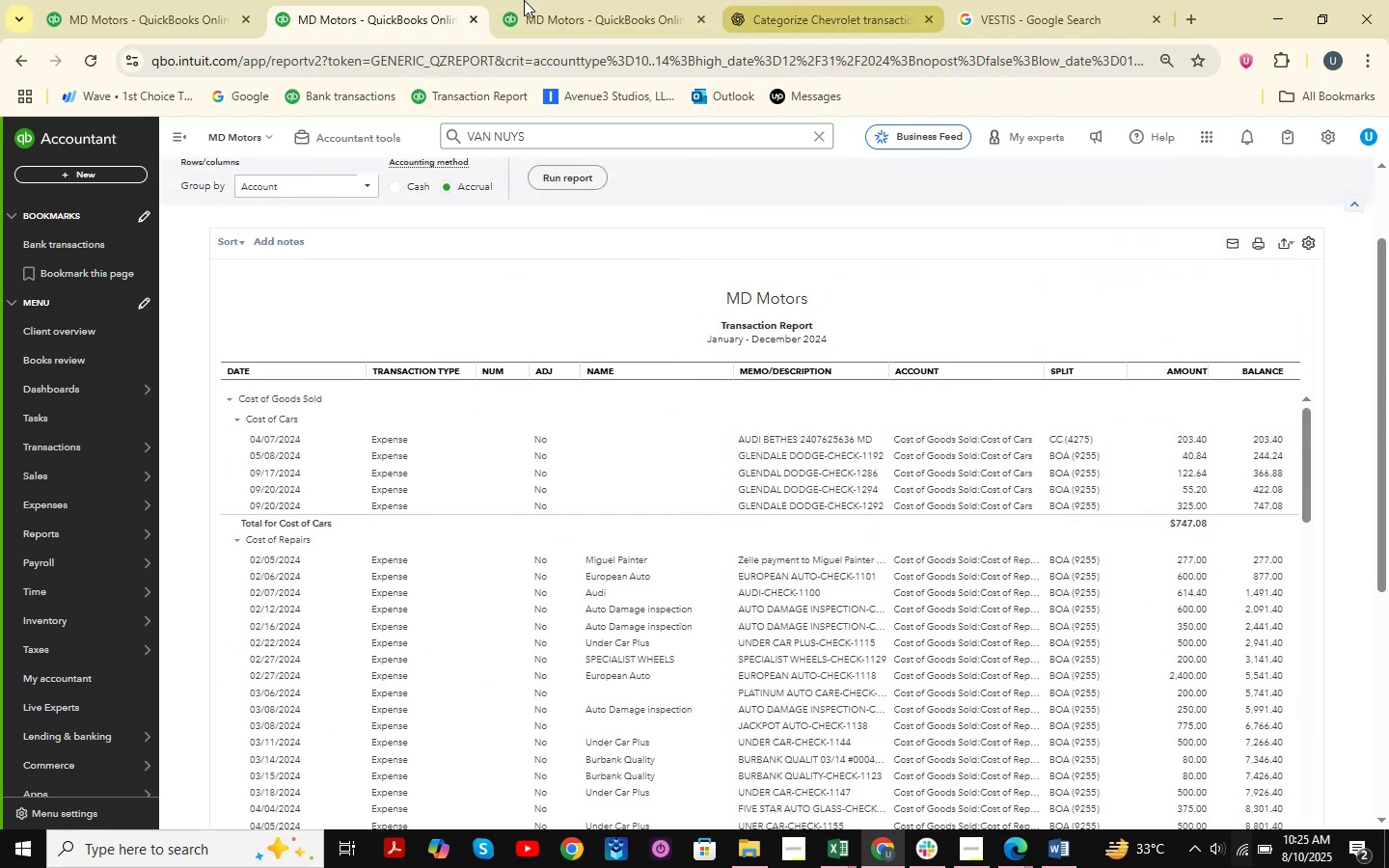 
left_click([515, 13])
 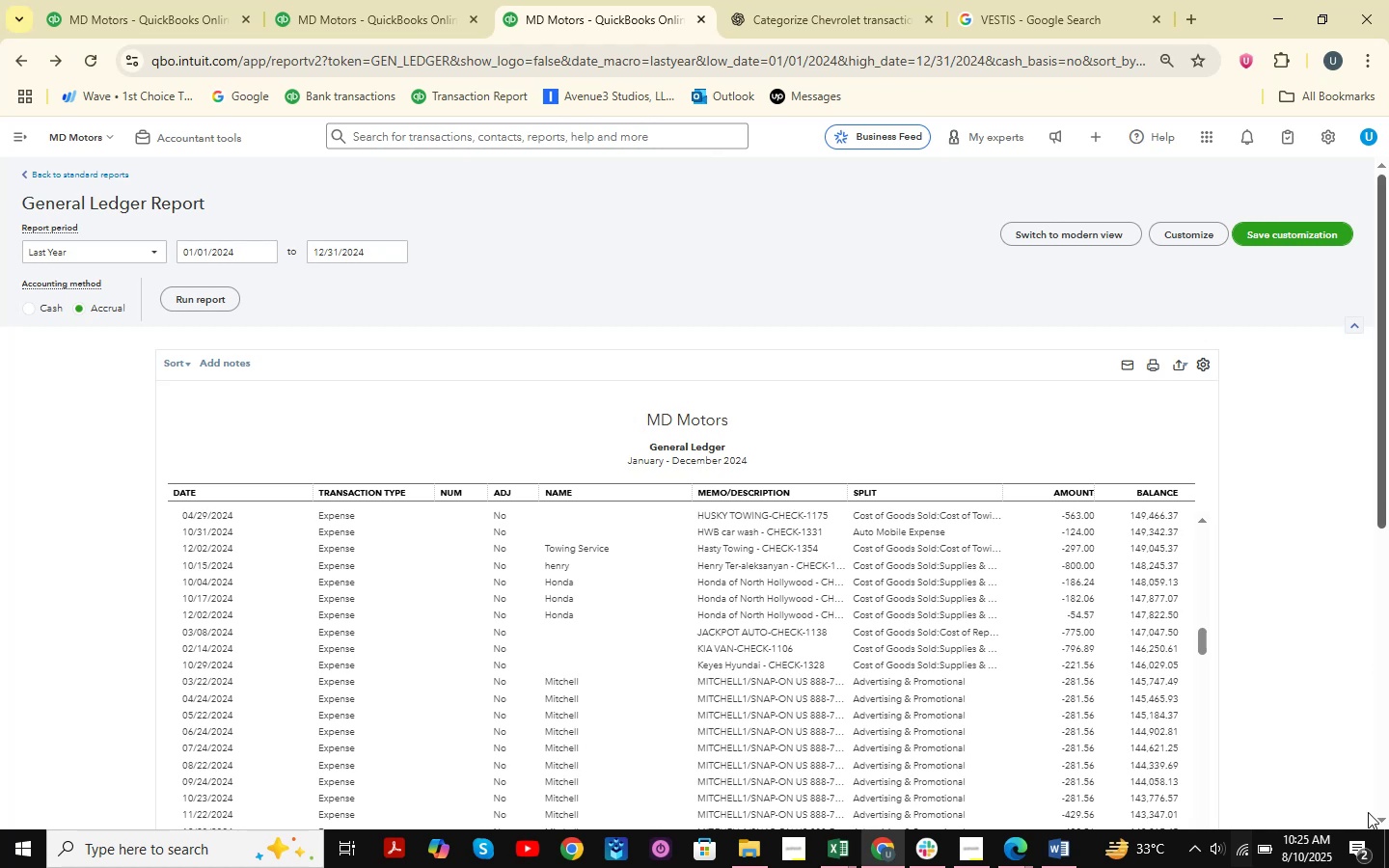 
wait(6.44)
 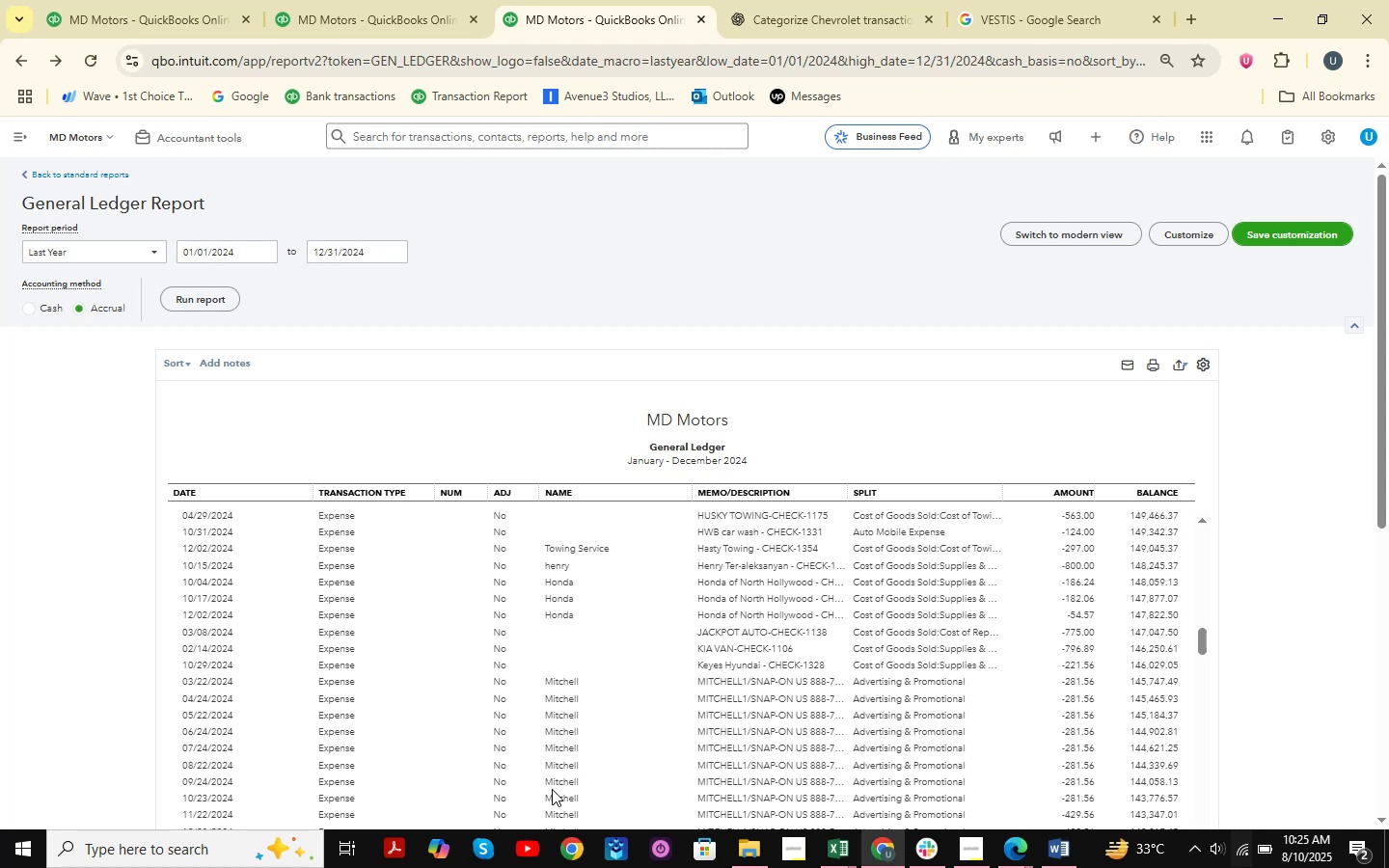 
left_click([1000, 843])
 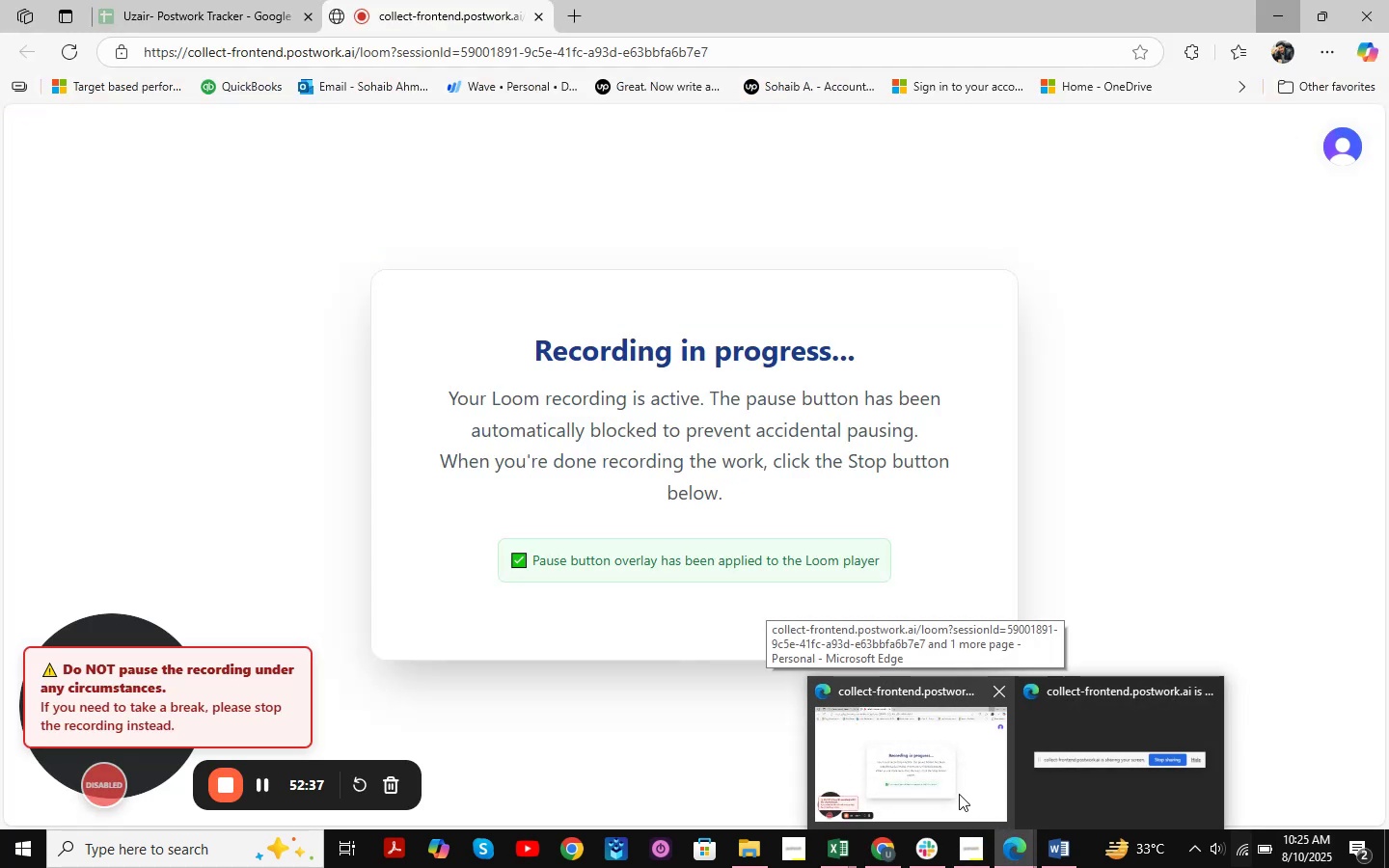 
left_click([953, 781])
 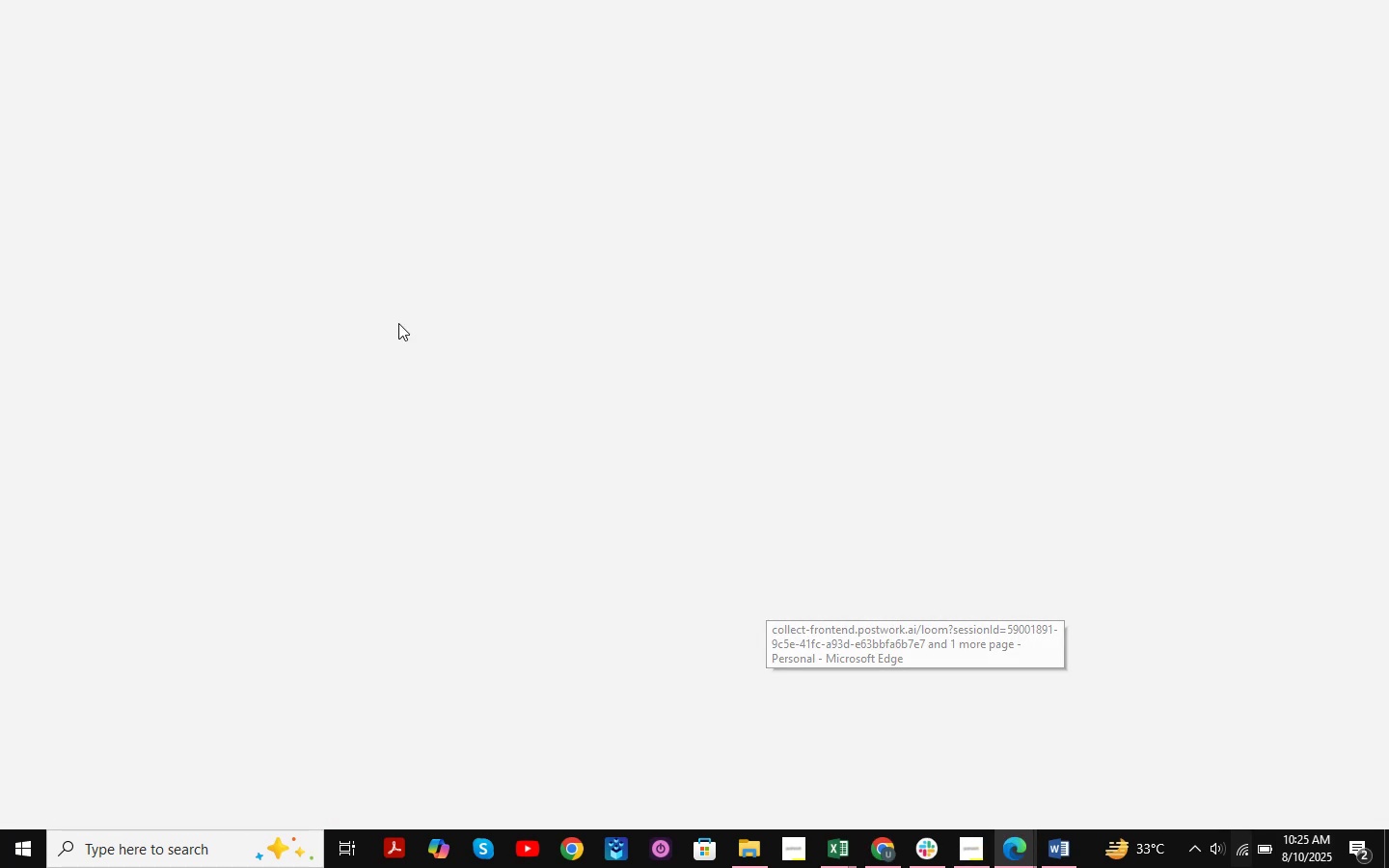 
left_click([225, 0])
 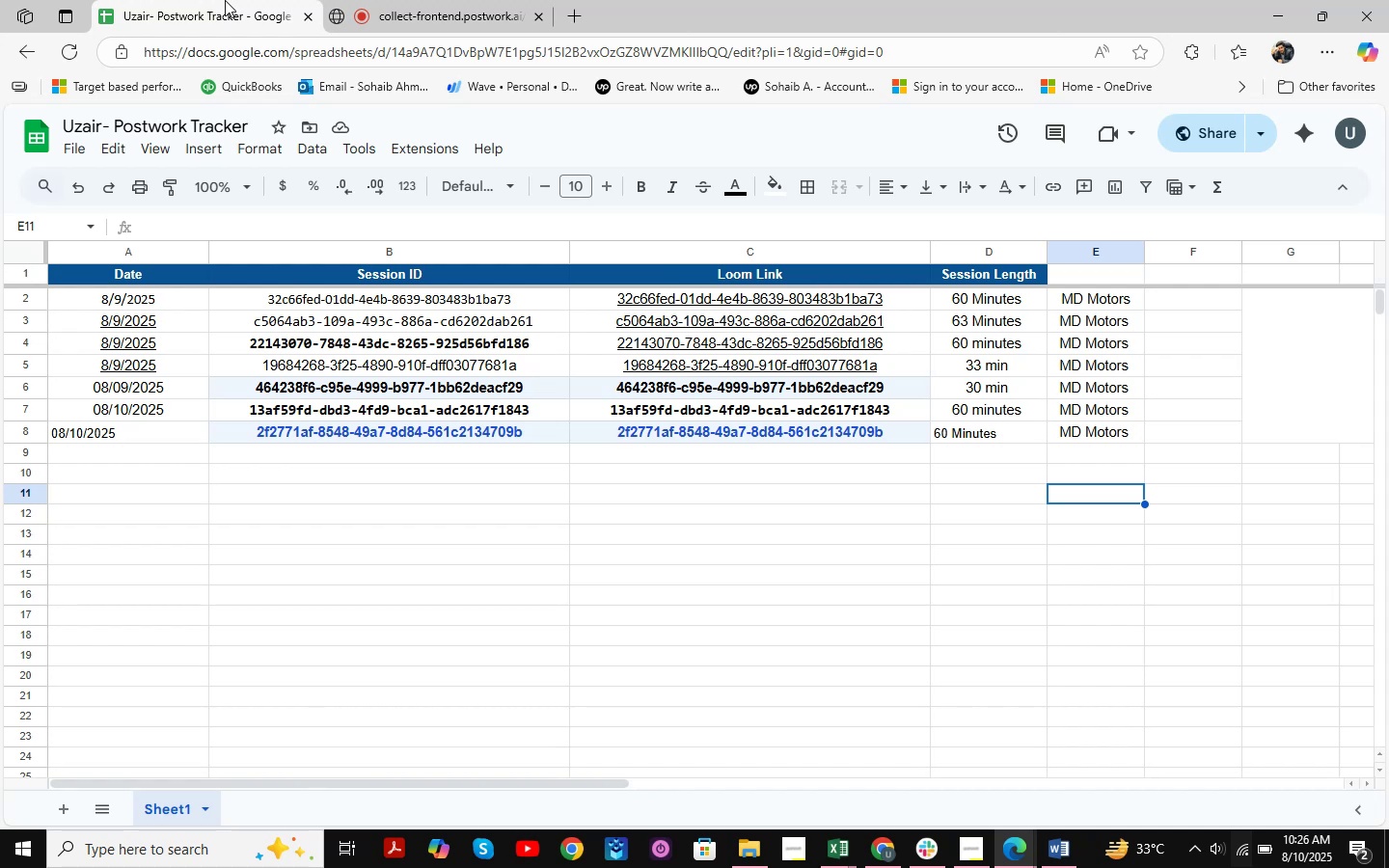 
wait(5.34)
 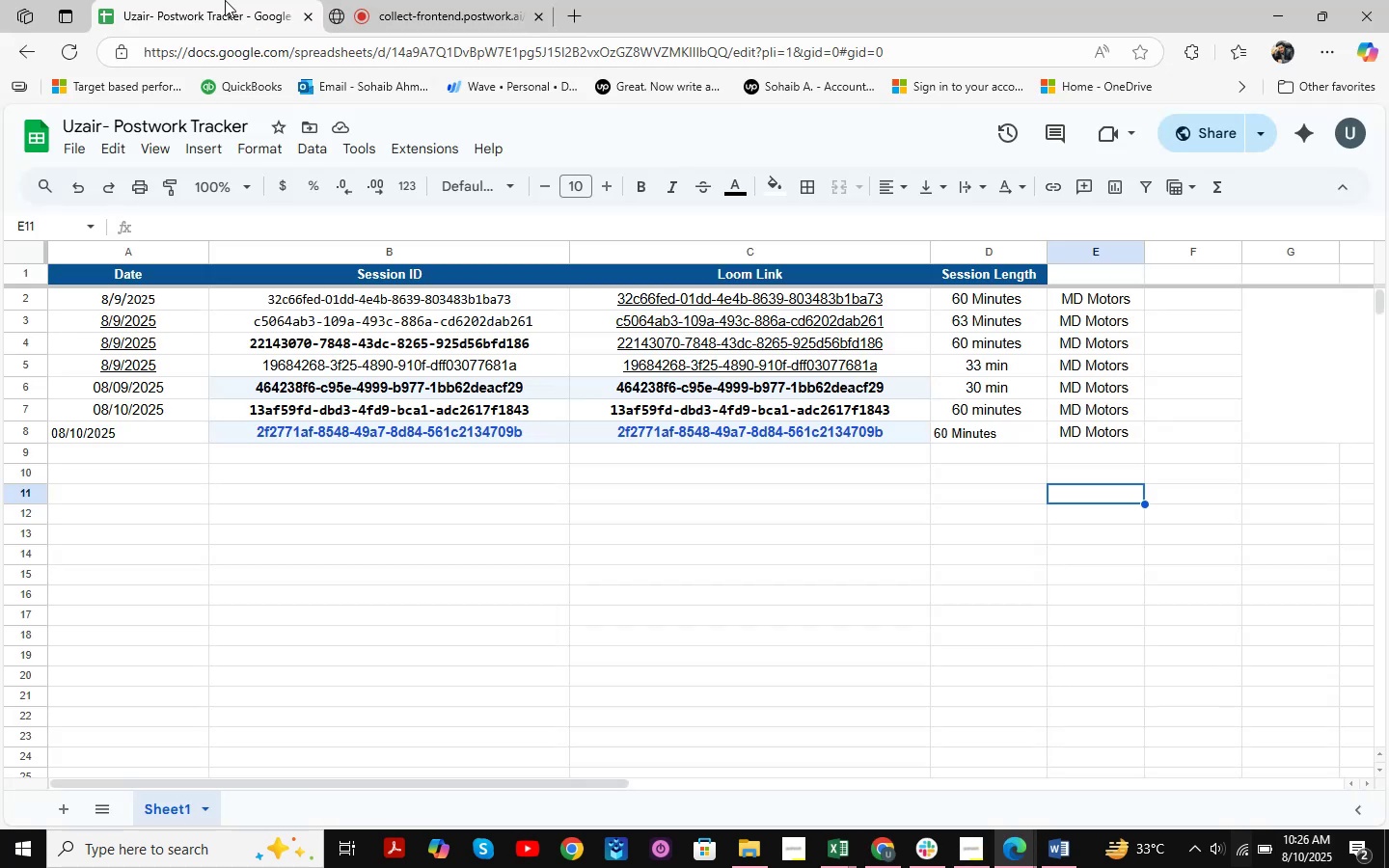 
left_click([120, 456])
 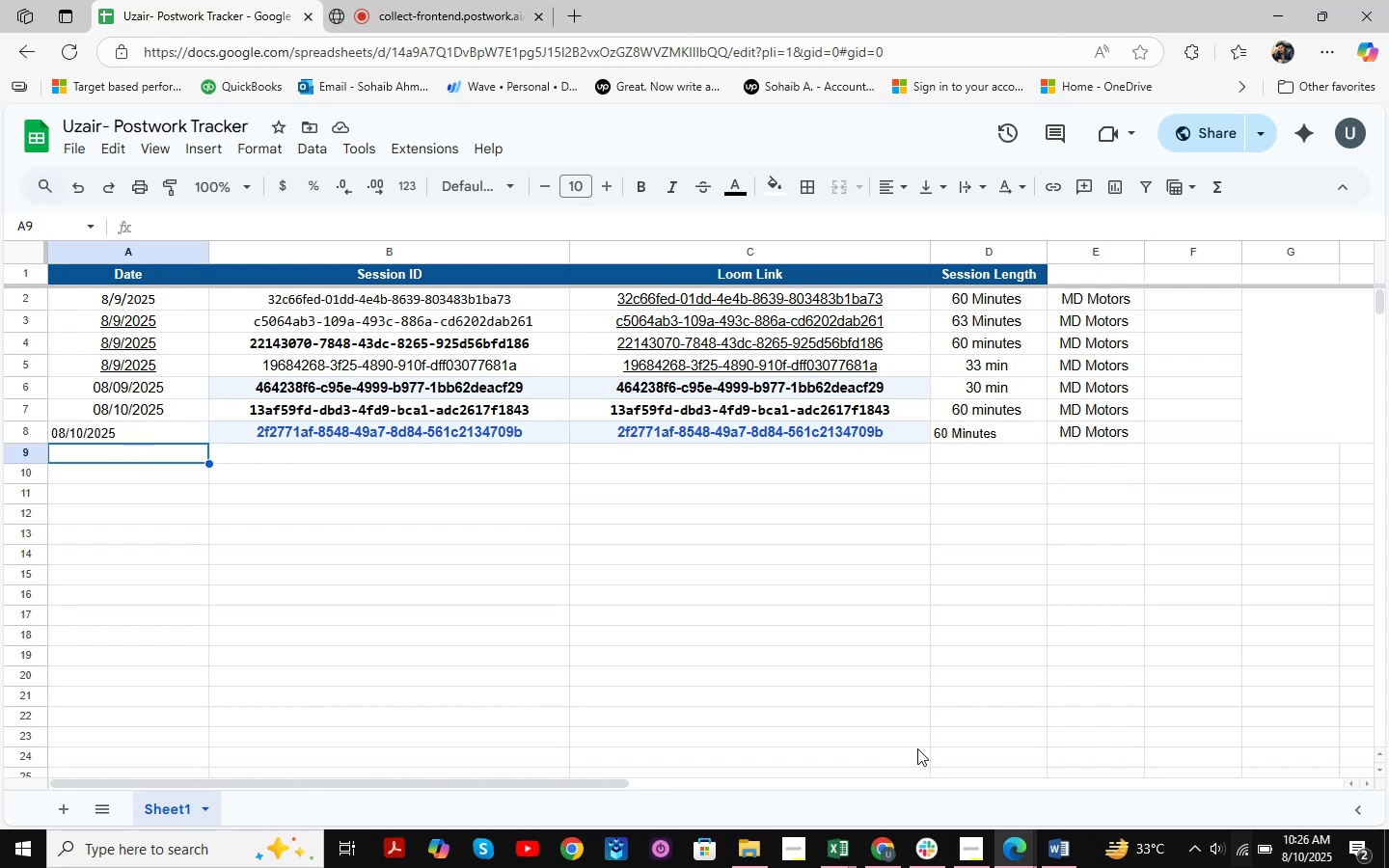 
key(Numpad0)
 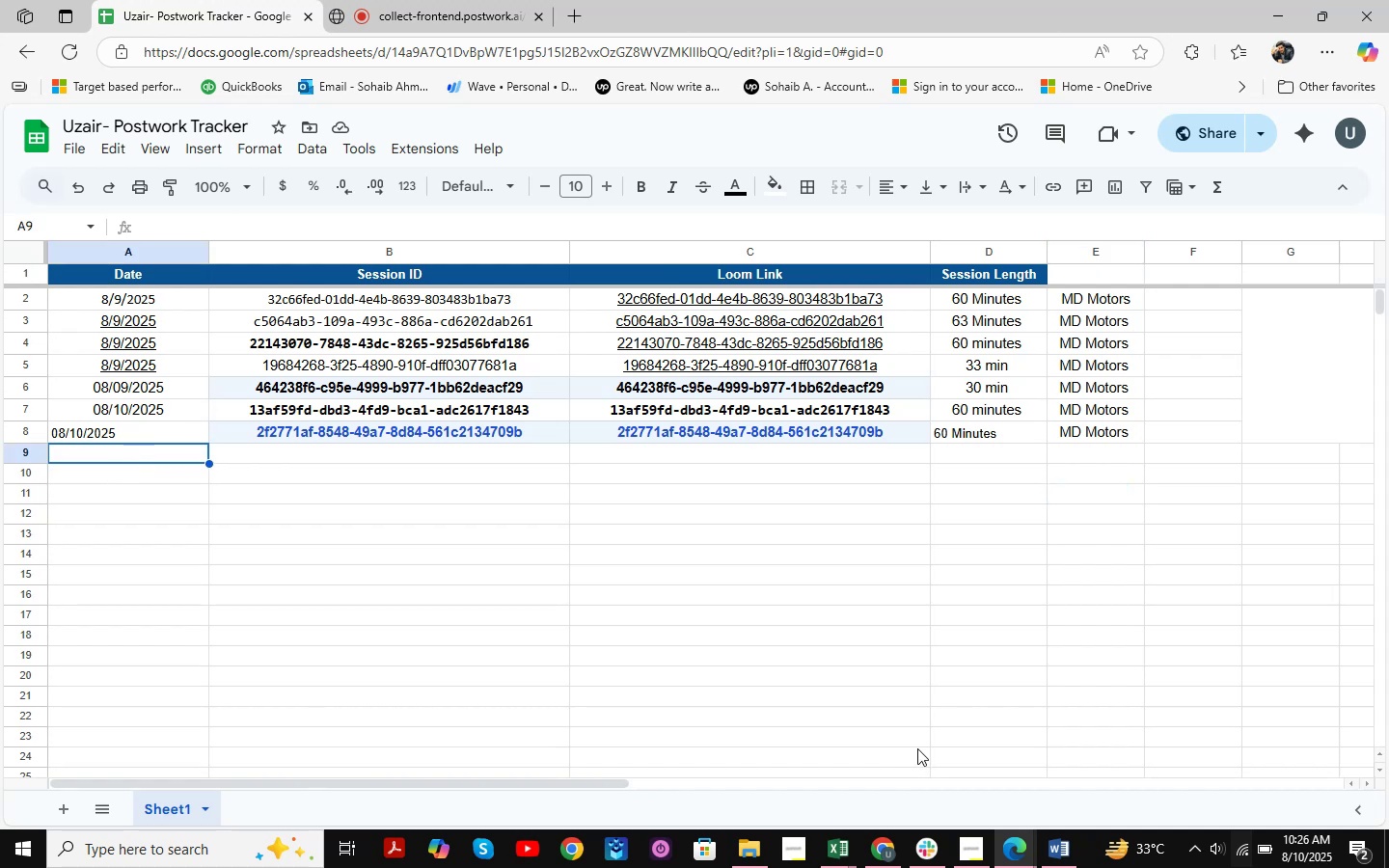 
key(Numpad8)
 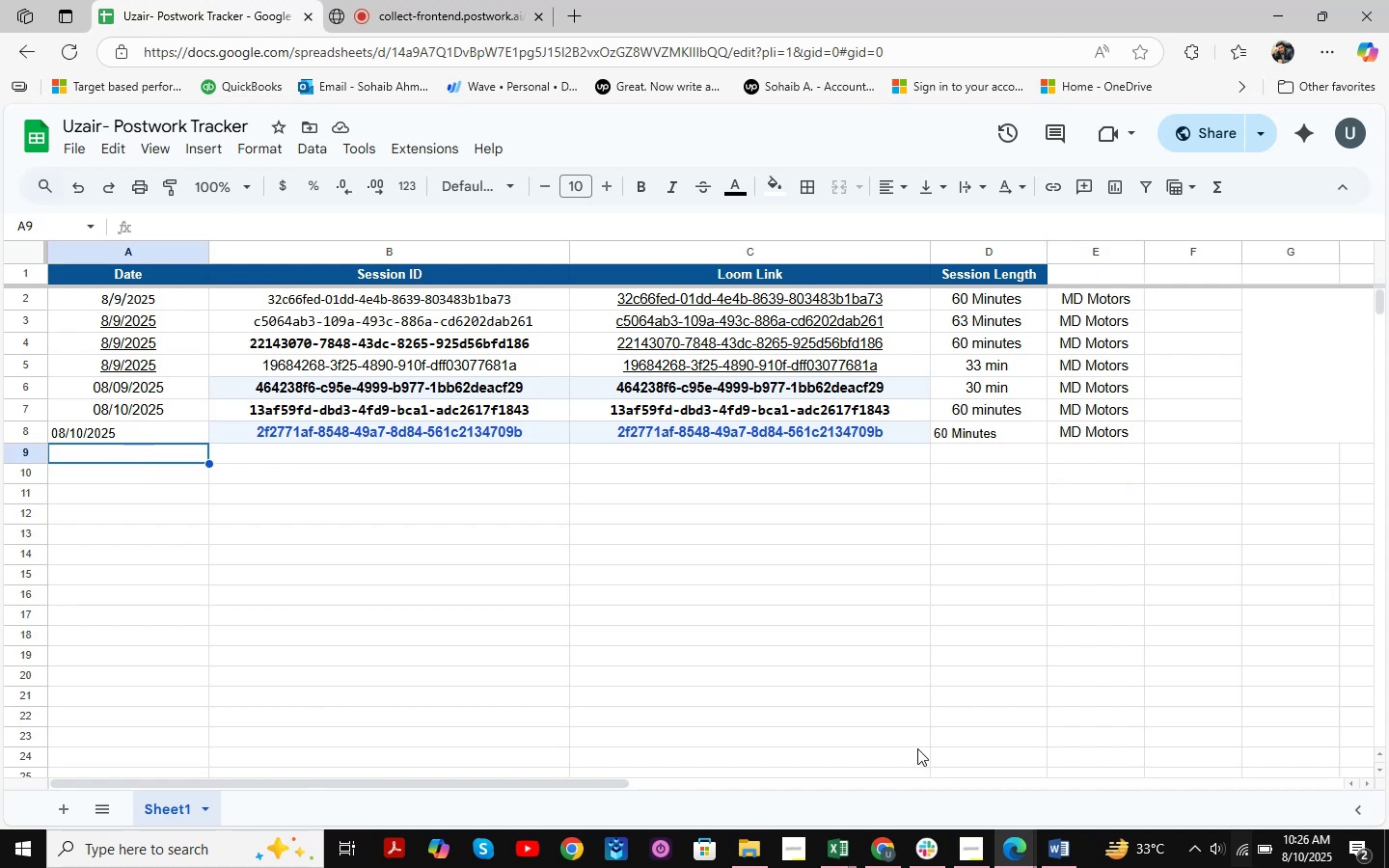 
key(NumpadDivide)
 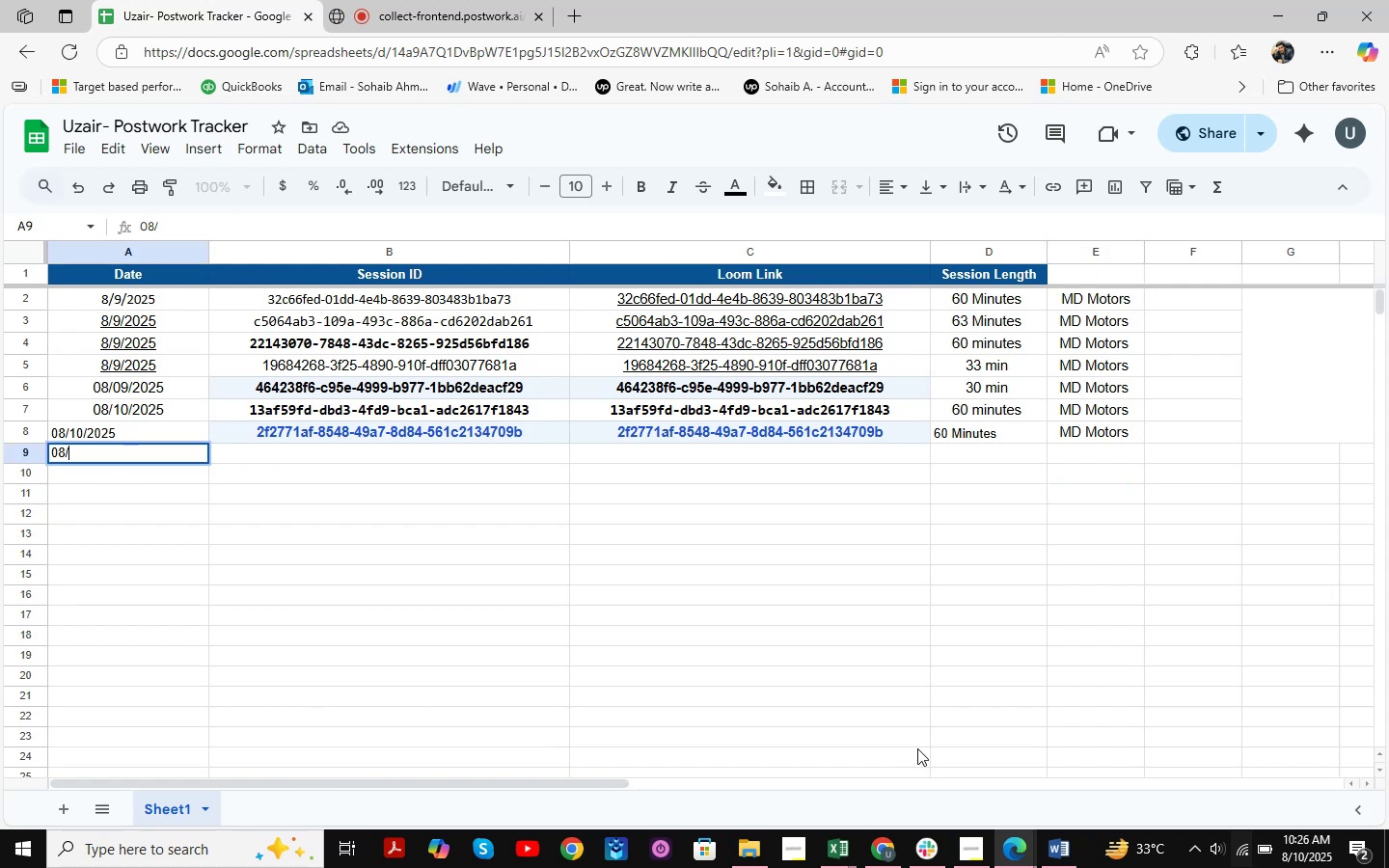 
key(Numpad1)
 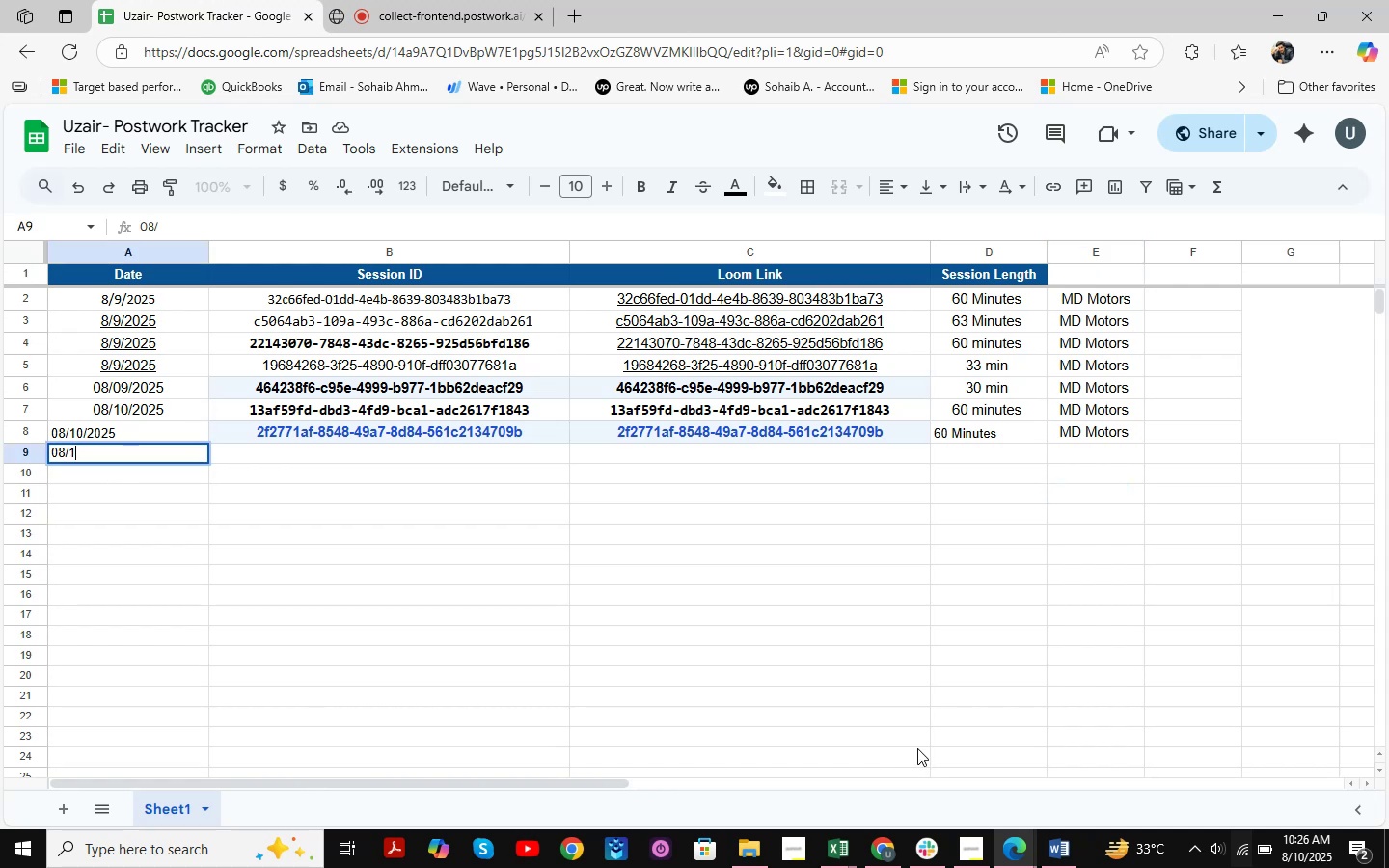 
key(Numpad0)
 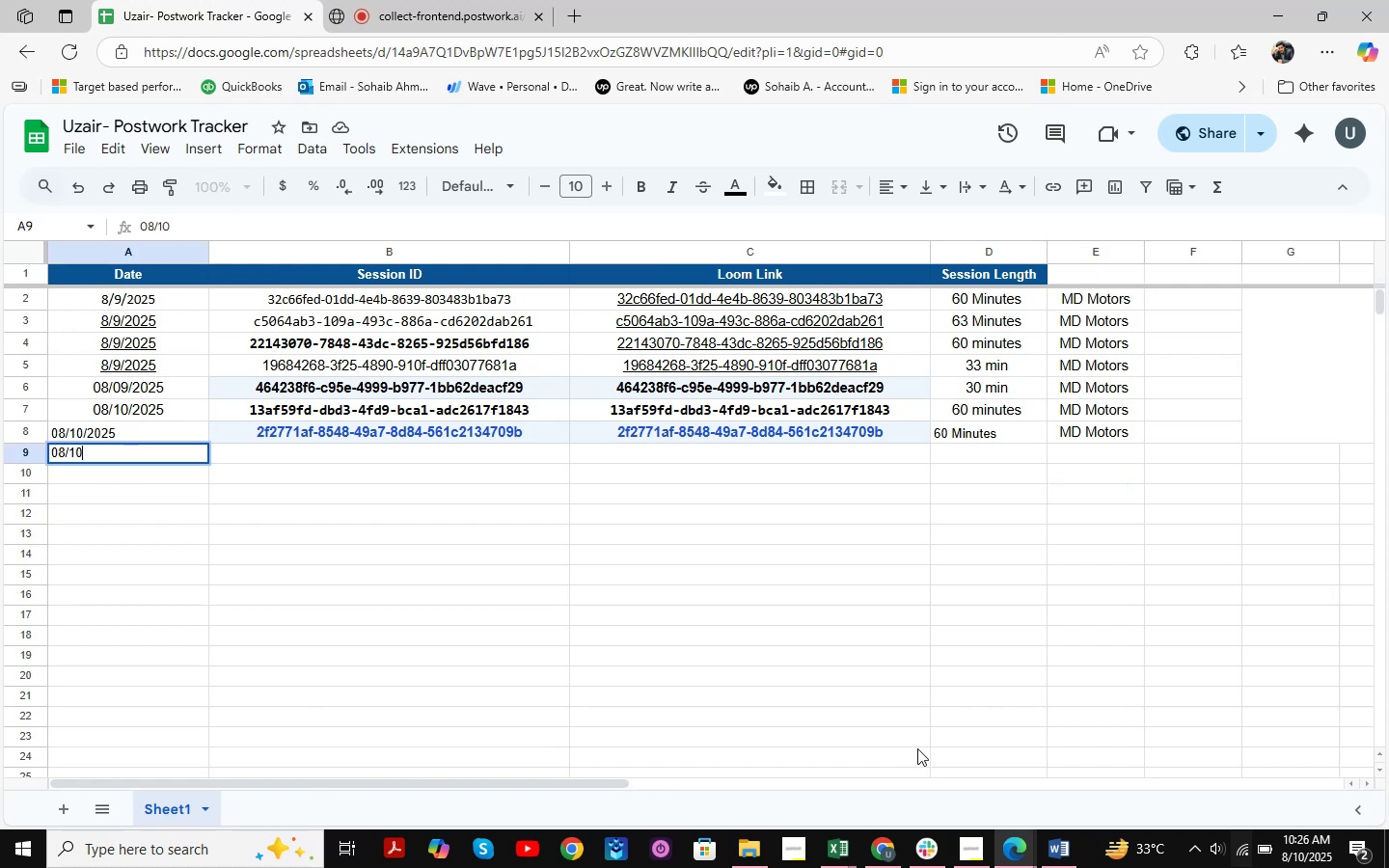 
key(NumpadDivide)
 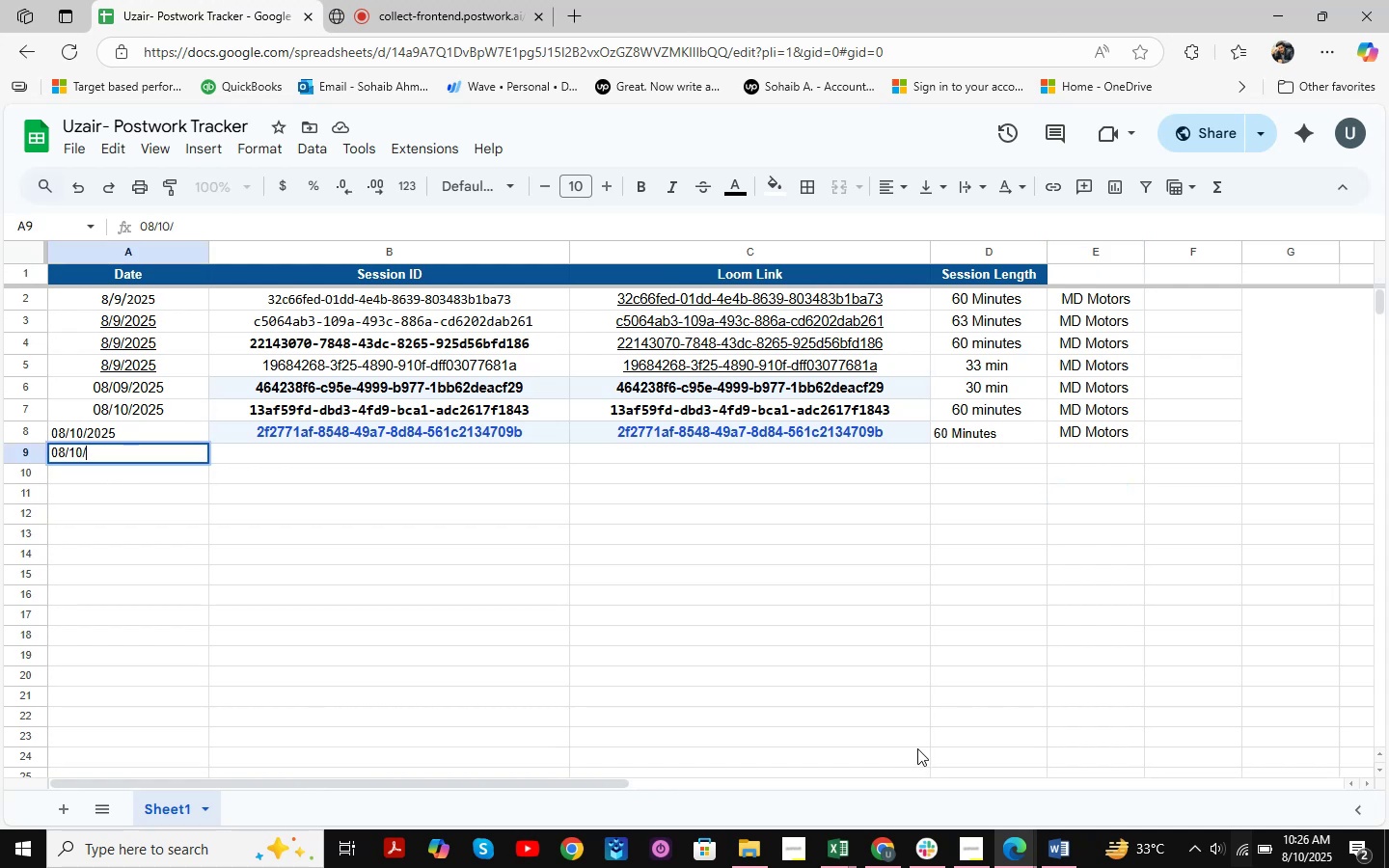 
key(Numpad2)
 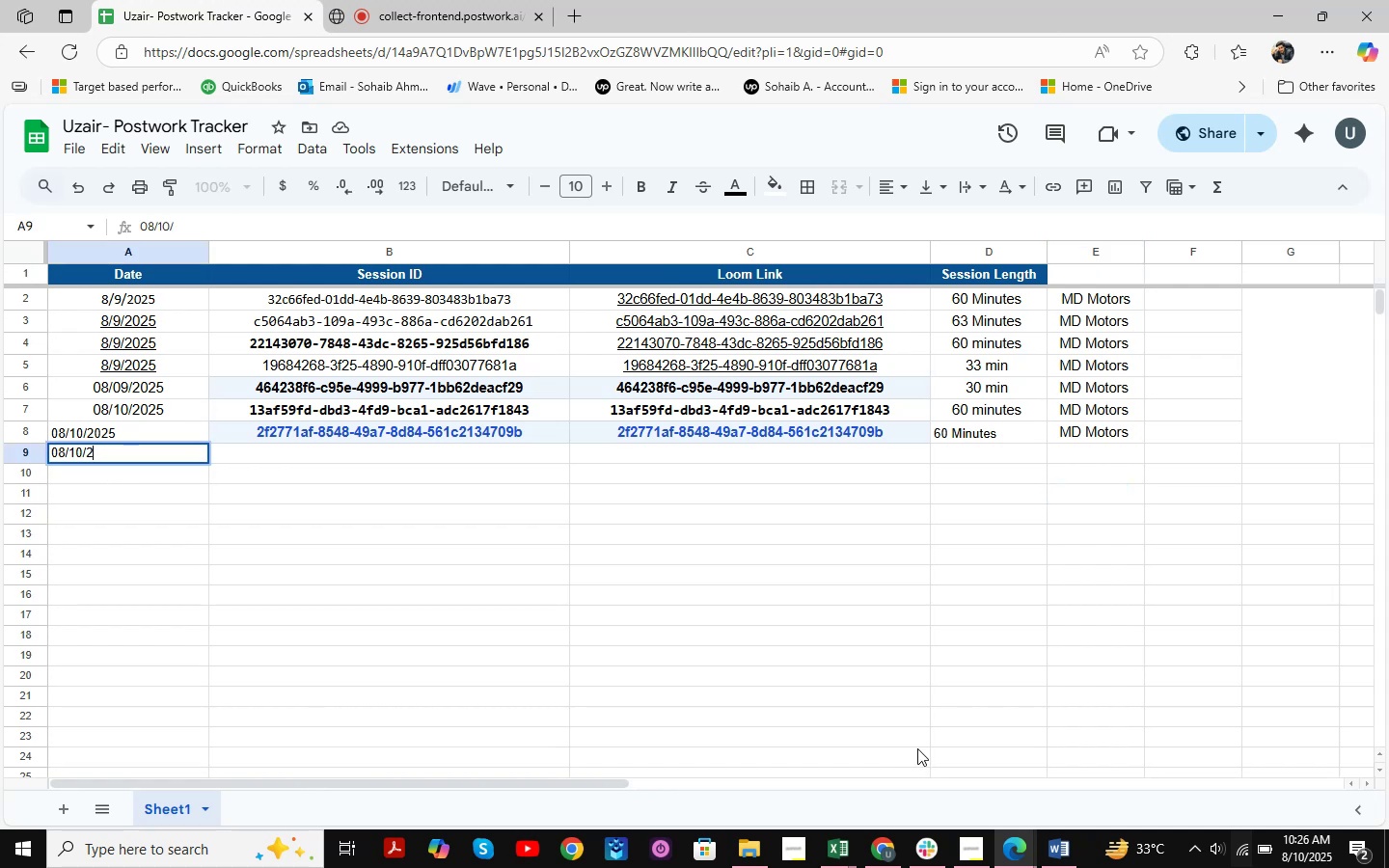 
key(Numpad0)
 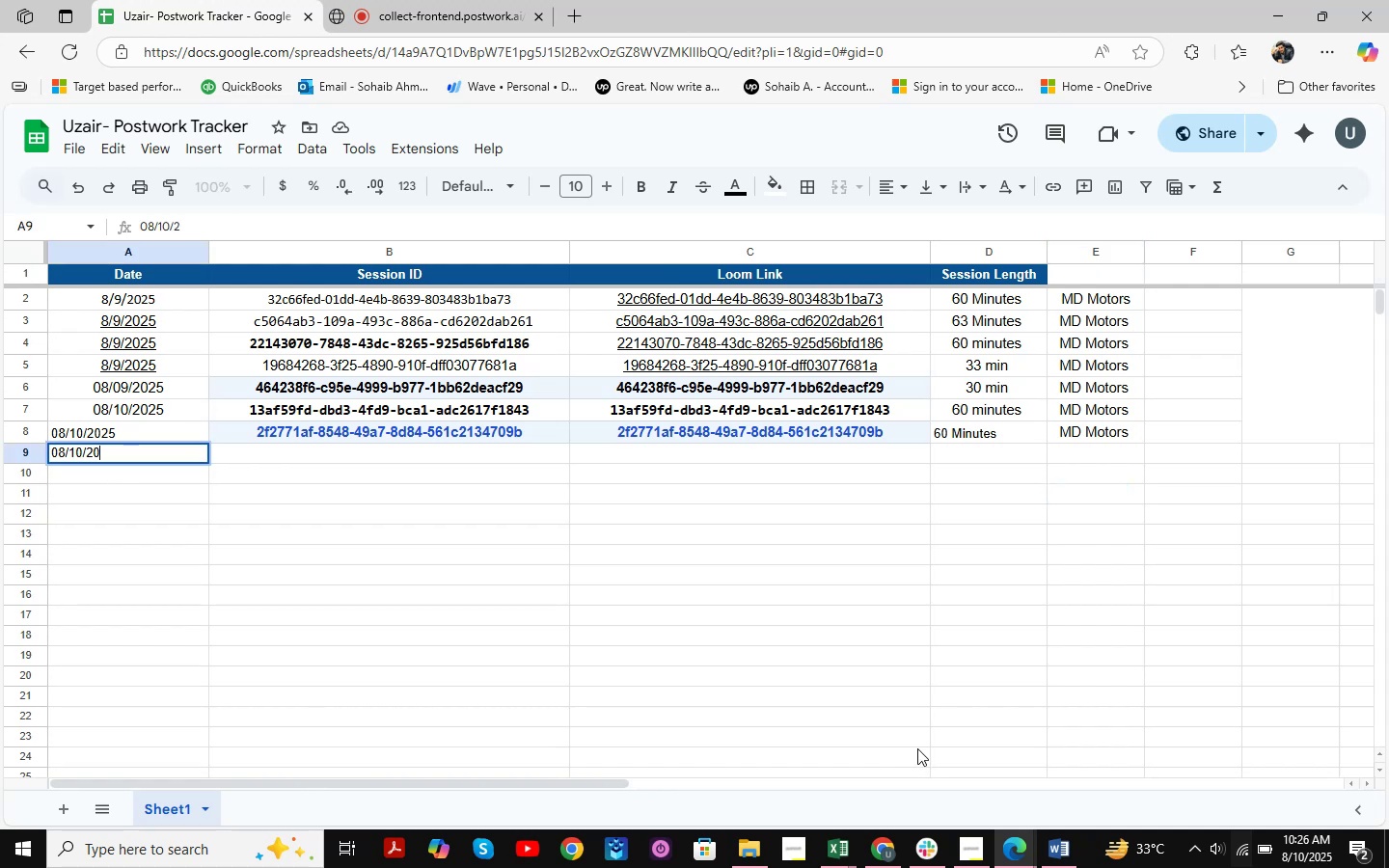 
key(Numpad2)
 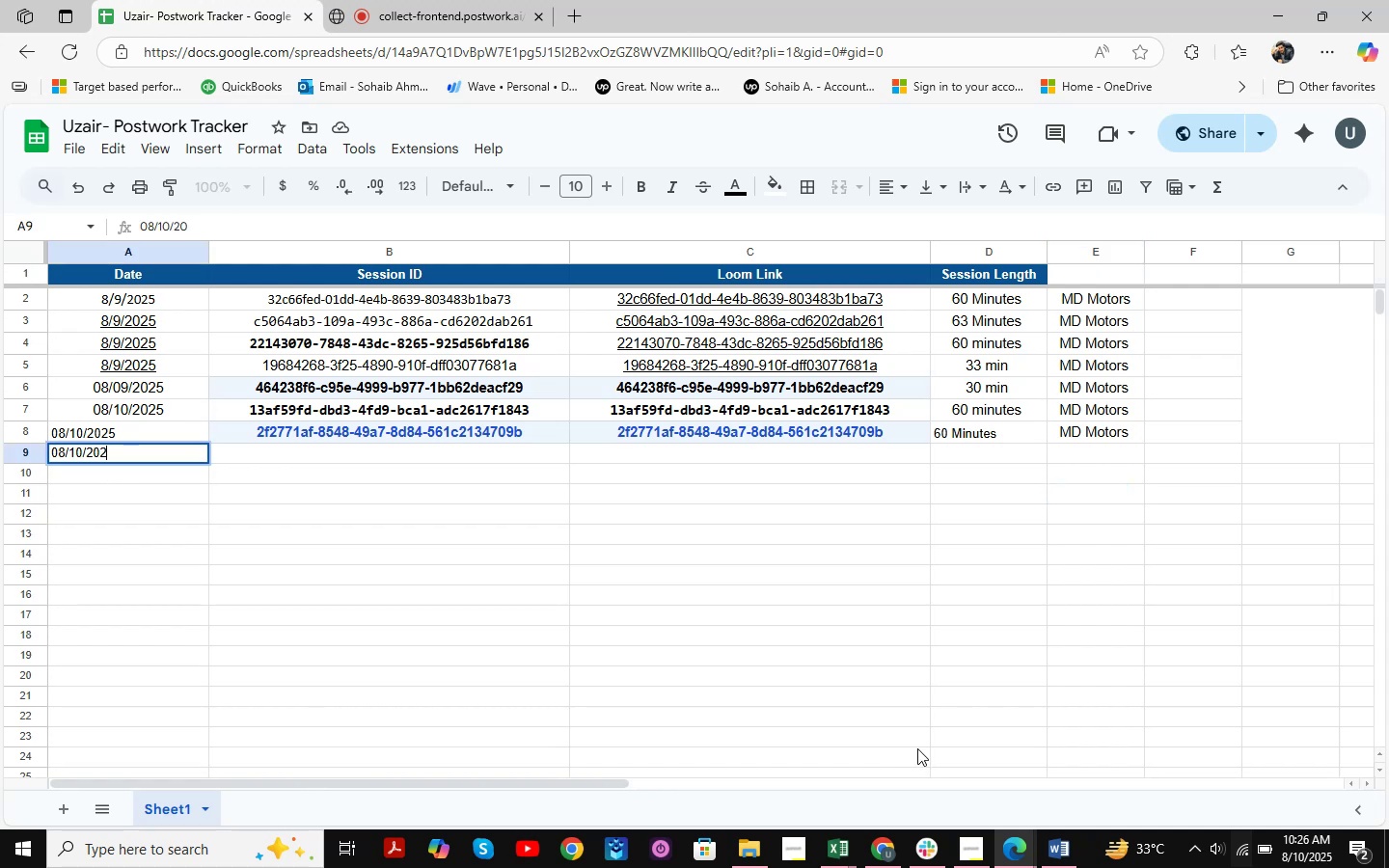 
key(Numpad5)
 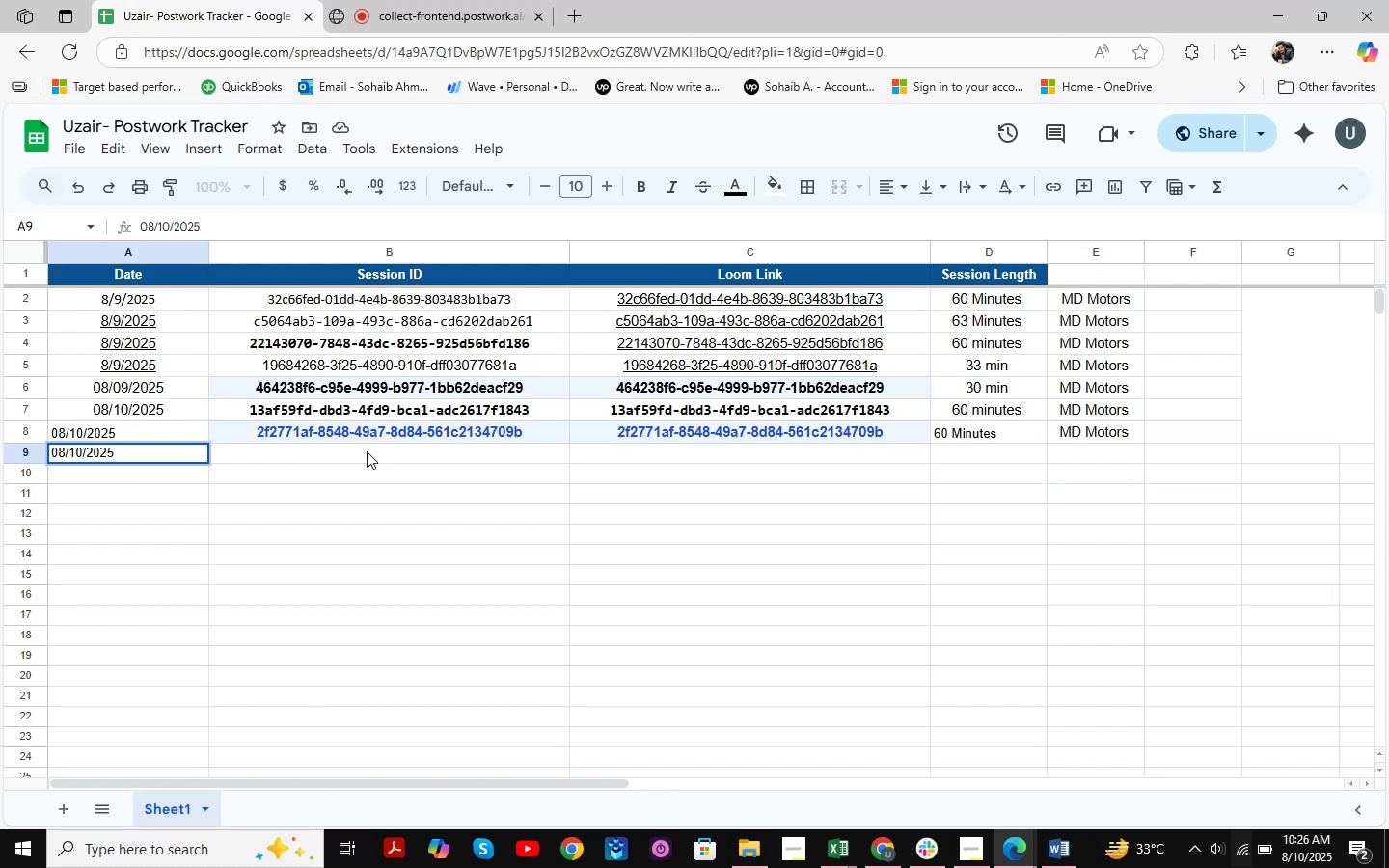 
left_click([348, 453])
 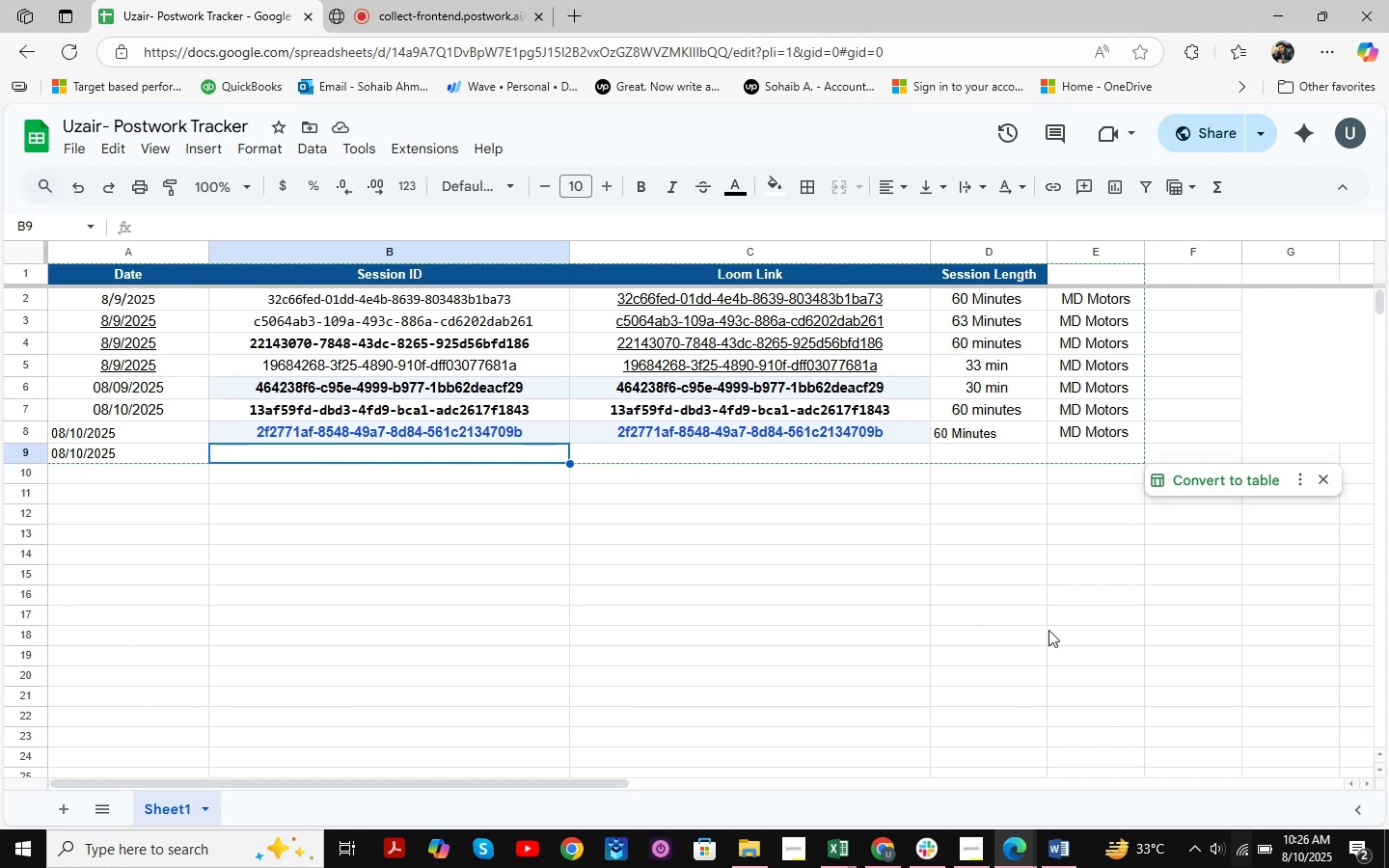 
wait(15.71)
 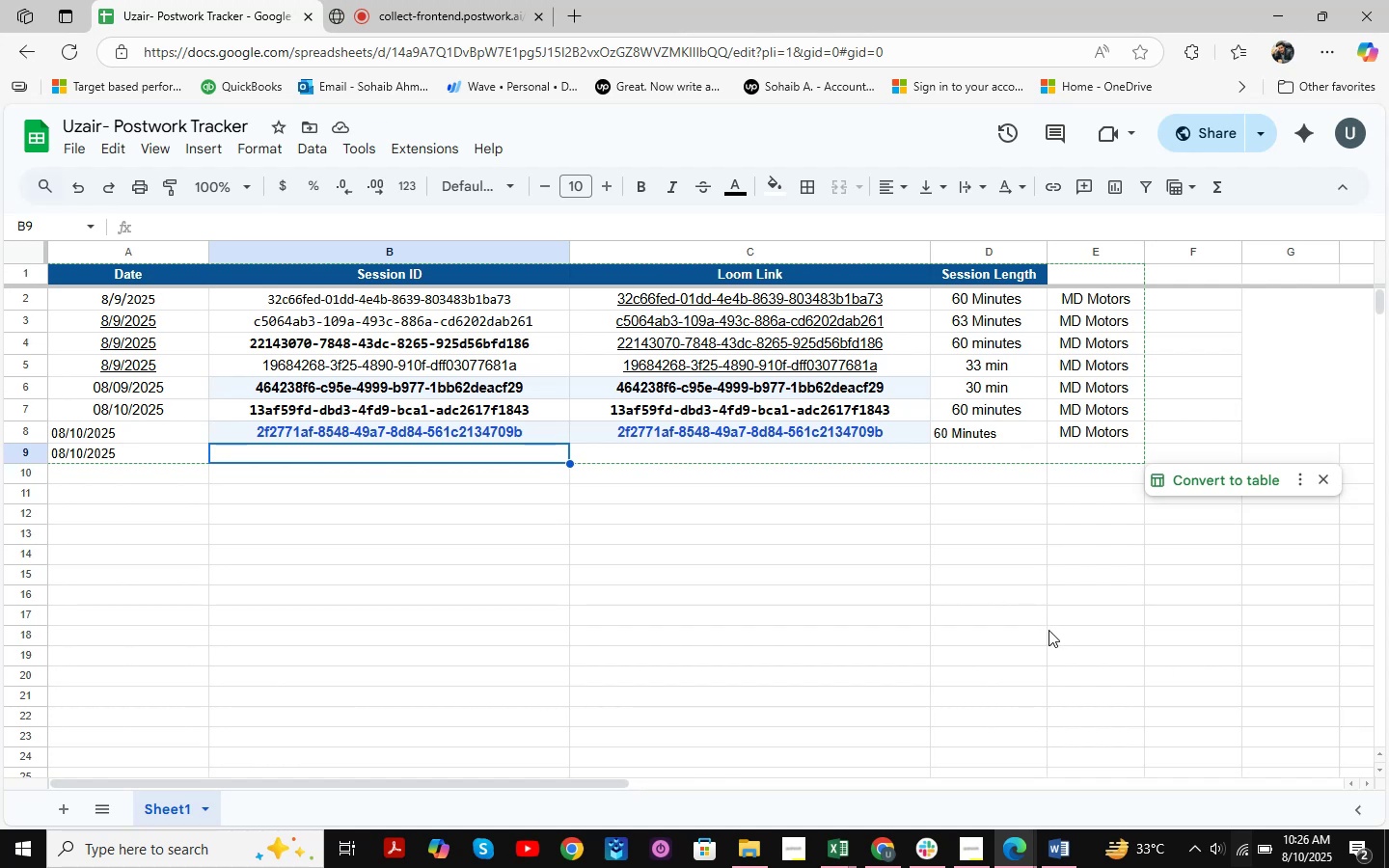 
left_click([434, 0])
 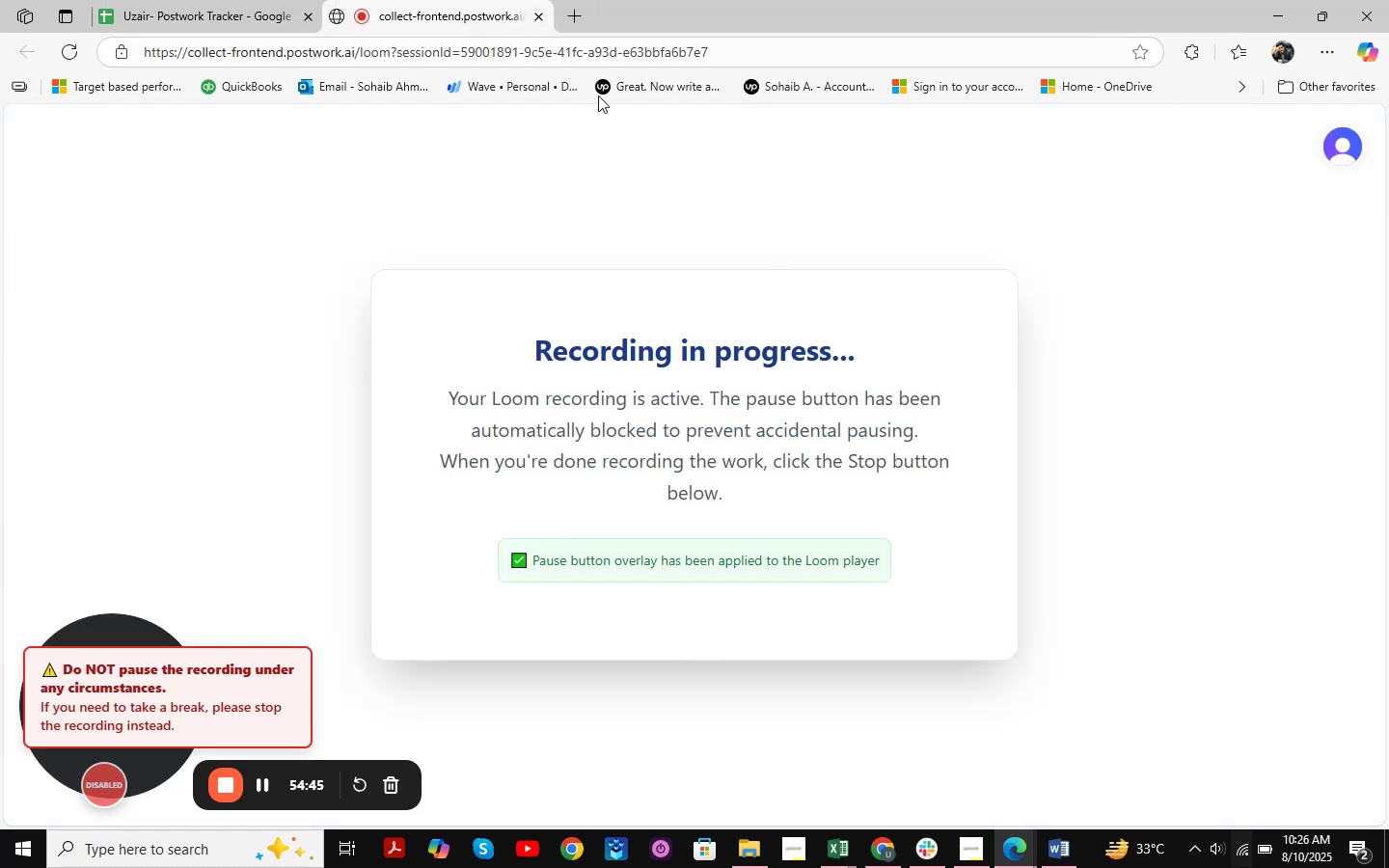 
double_click([400, 13])
 